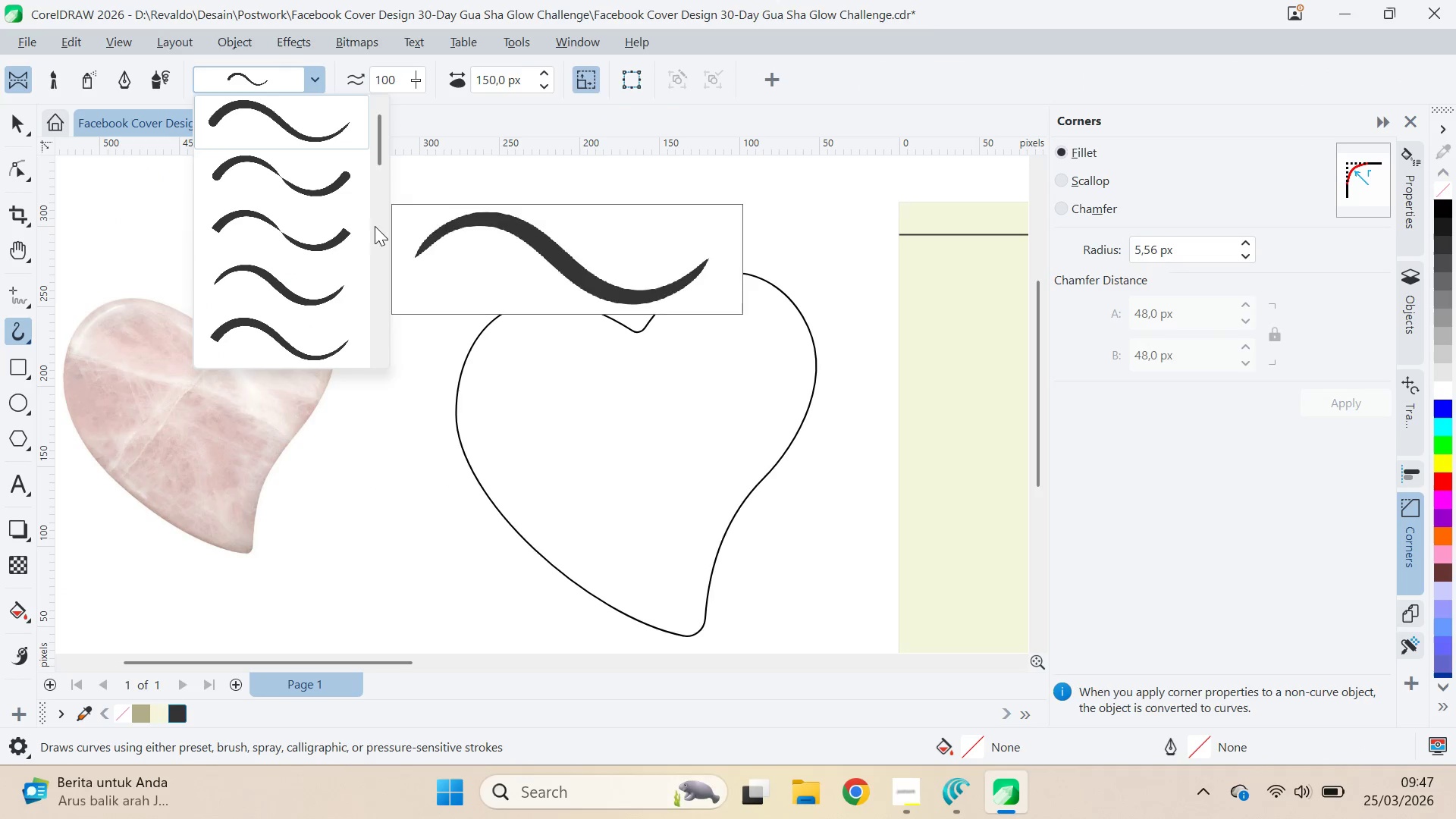 
left_click_drag(start_coordinate=[379, 127], to_coordinate=[381, 159])
 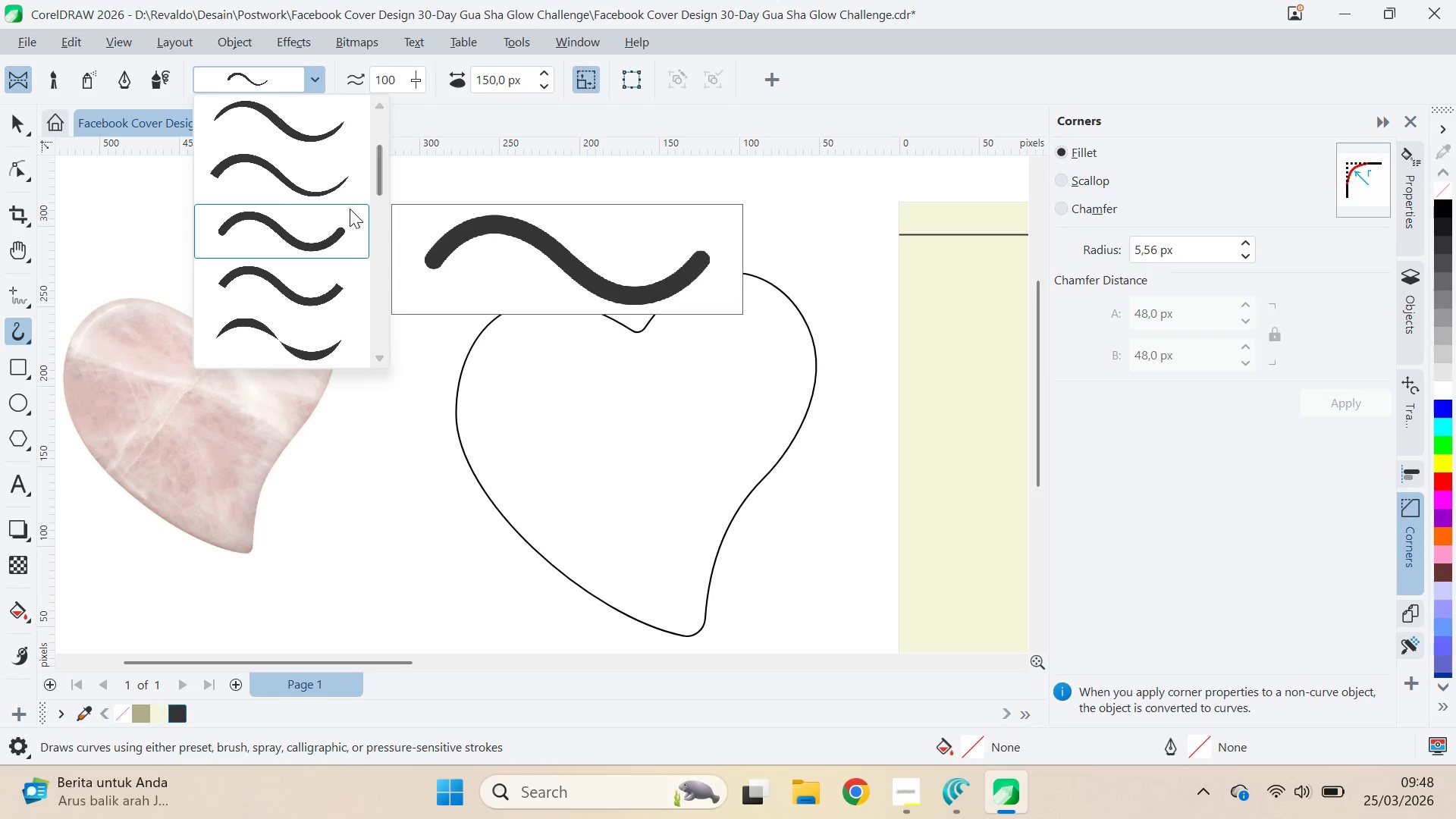 
left_click([346, 220])
 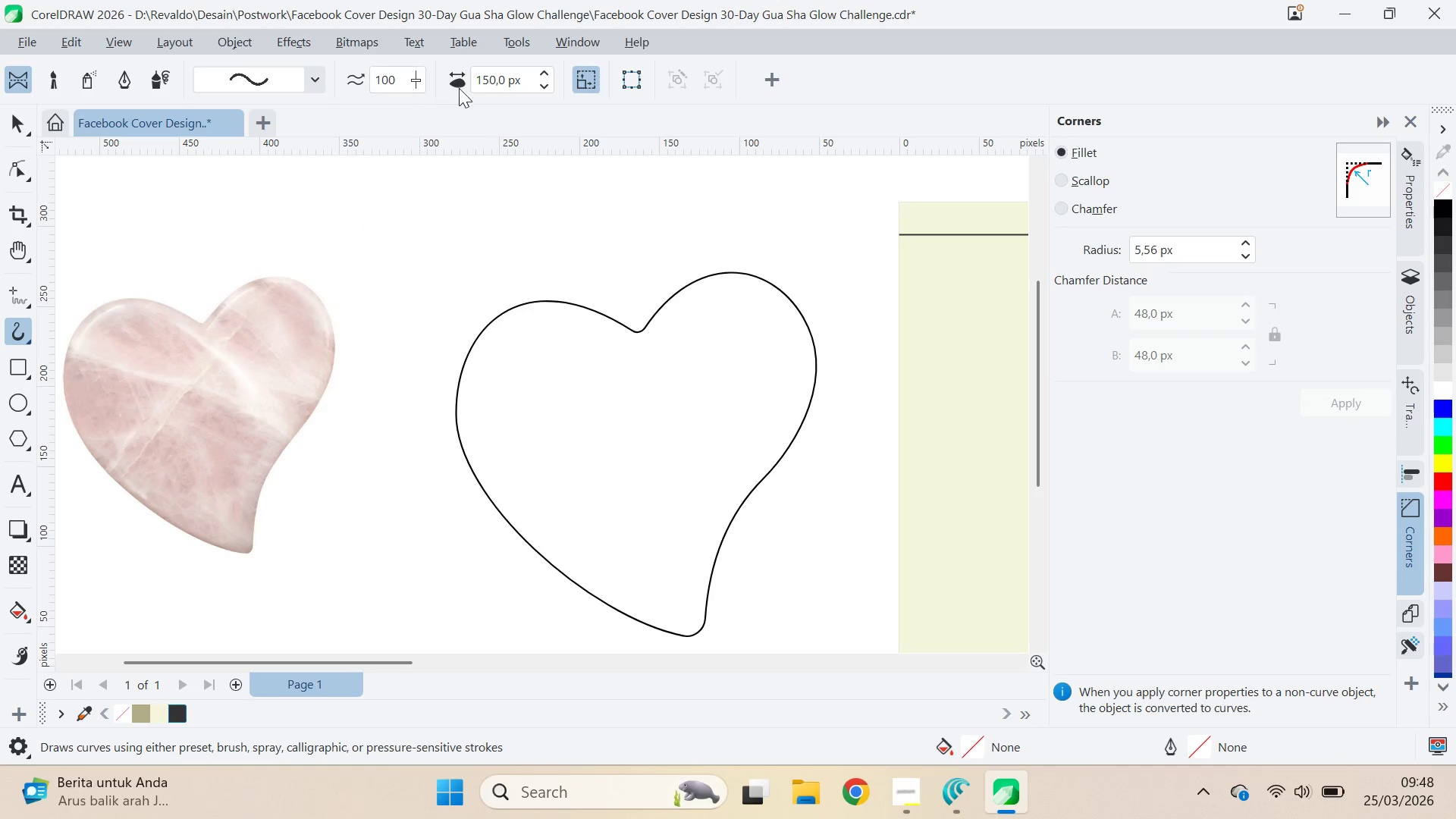 
left_click_drag(start_coordinate=[431, 330], to_coordinate=[586, 255])
 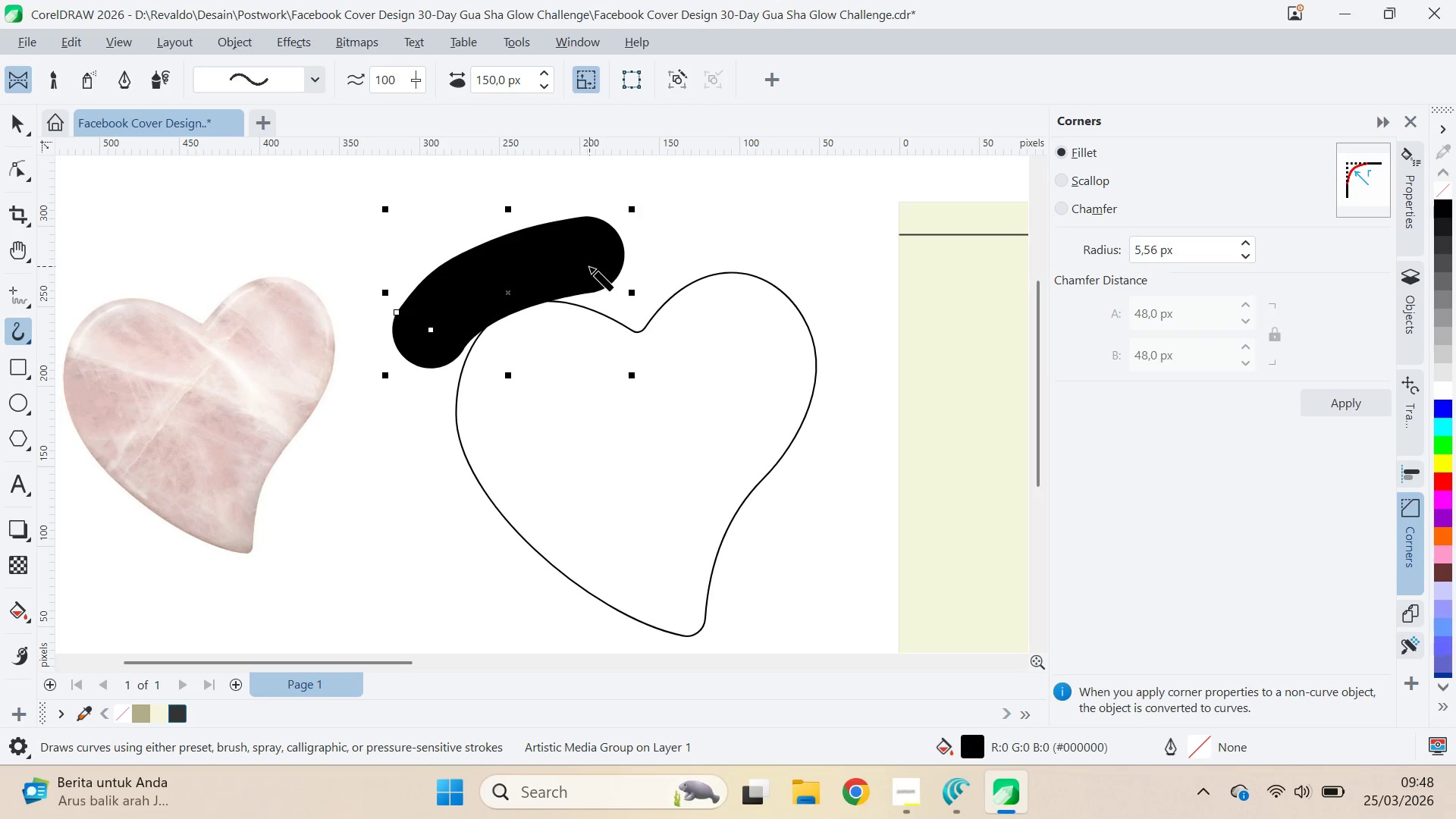 
key(Control+Z)
 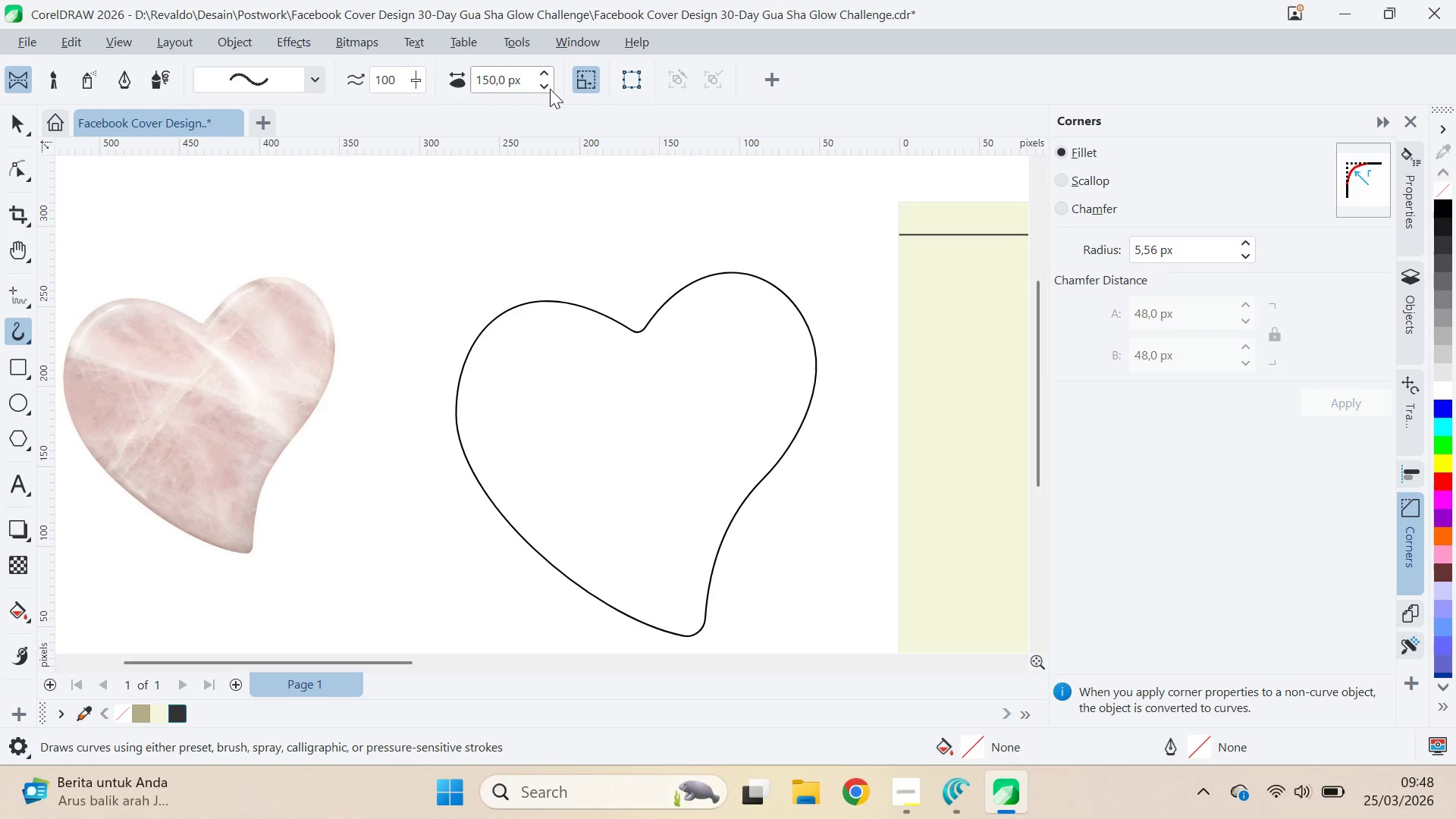 
left_click_drag(start_coordinate=[550, 89], to_coordinate=[549, 83])
 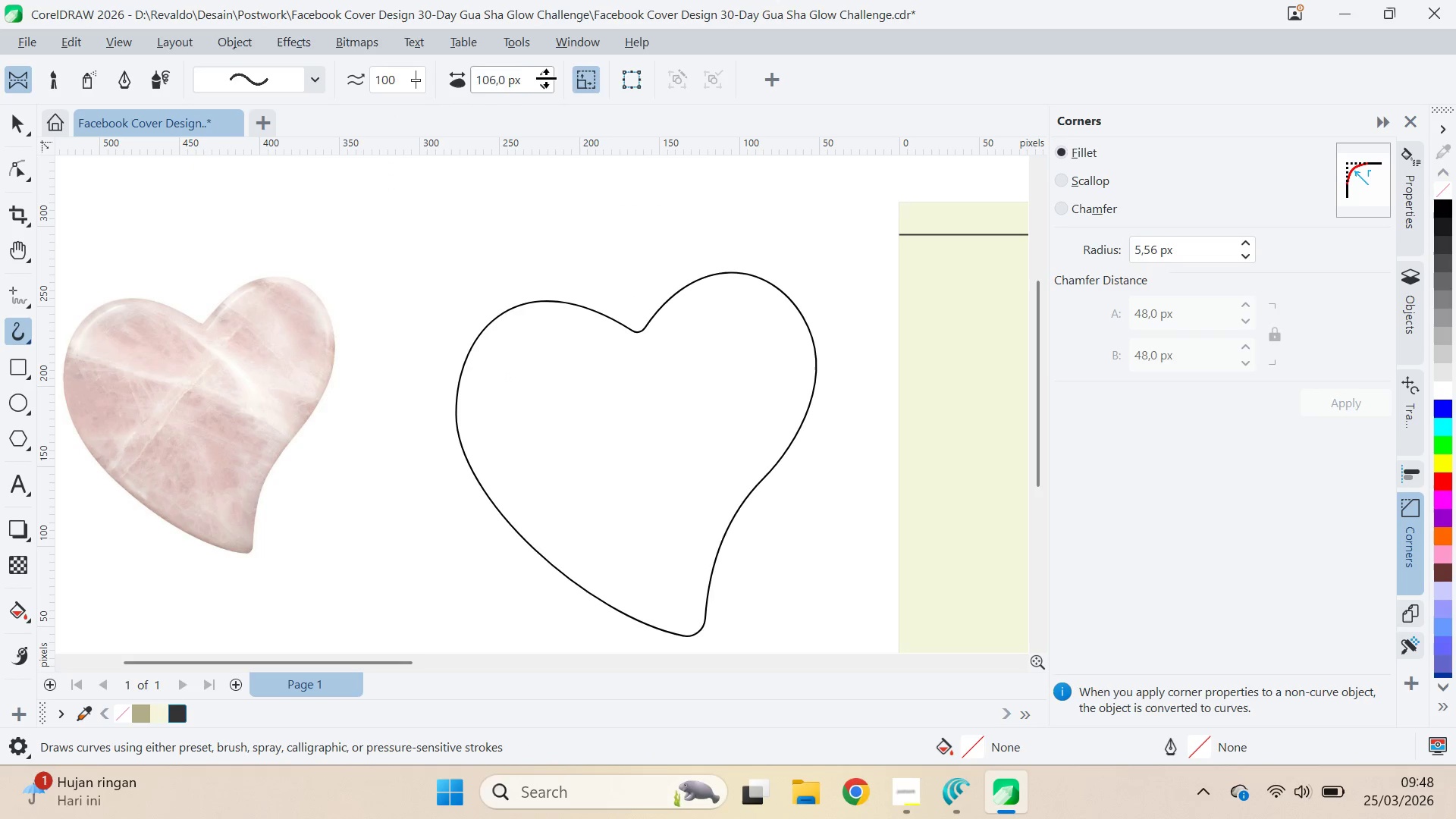 
left_click_drag(start_coordinate=[546, 78], to_coordinate=[551, 243])
 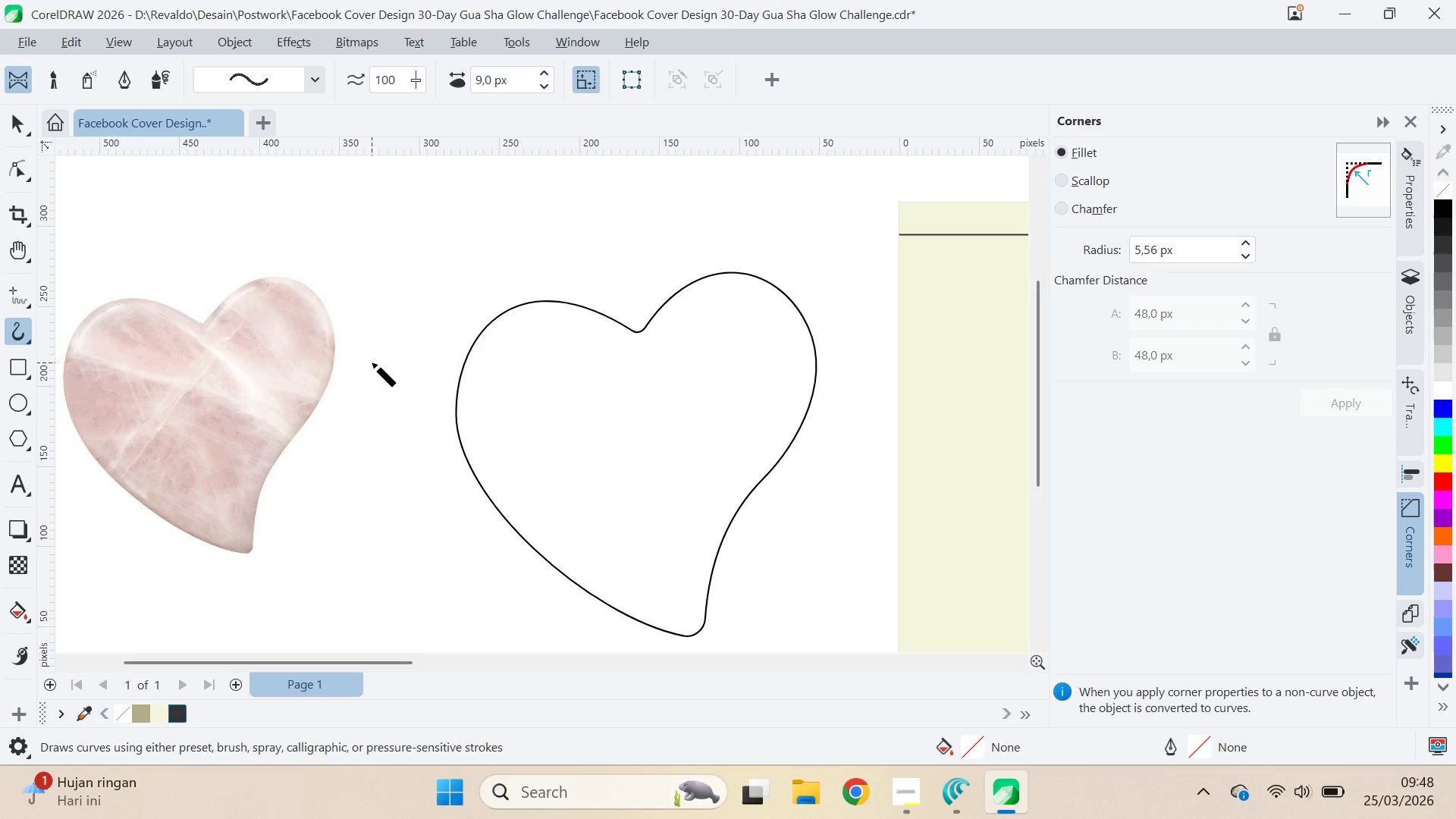 
left_click_drag(start_coordinate=[372, 362], to_coordinate=[661, 233])
 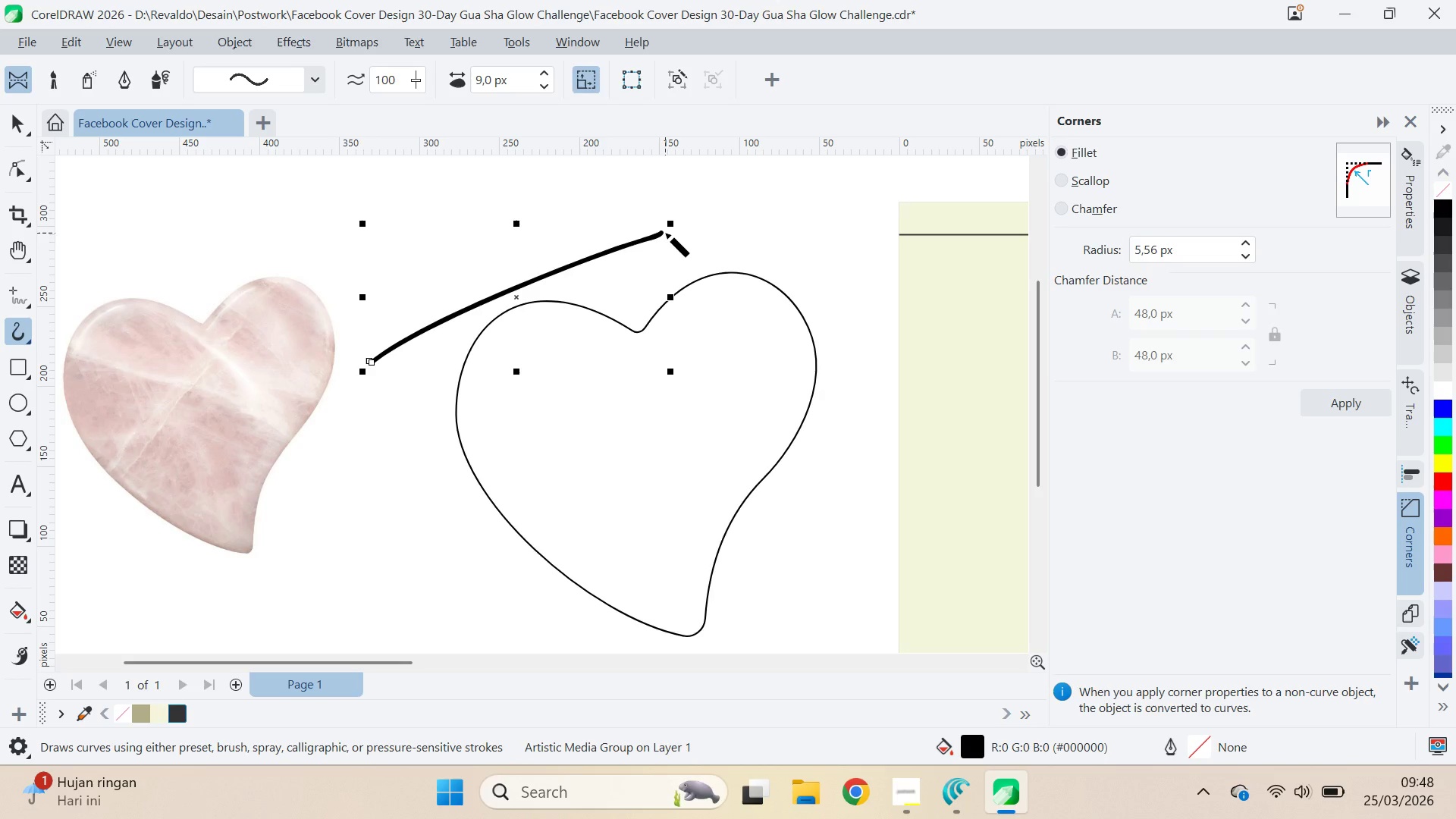 
key(Control+ControlLeft)
 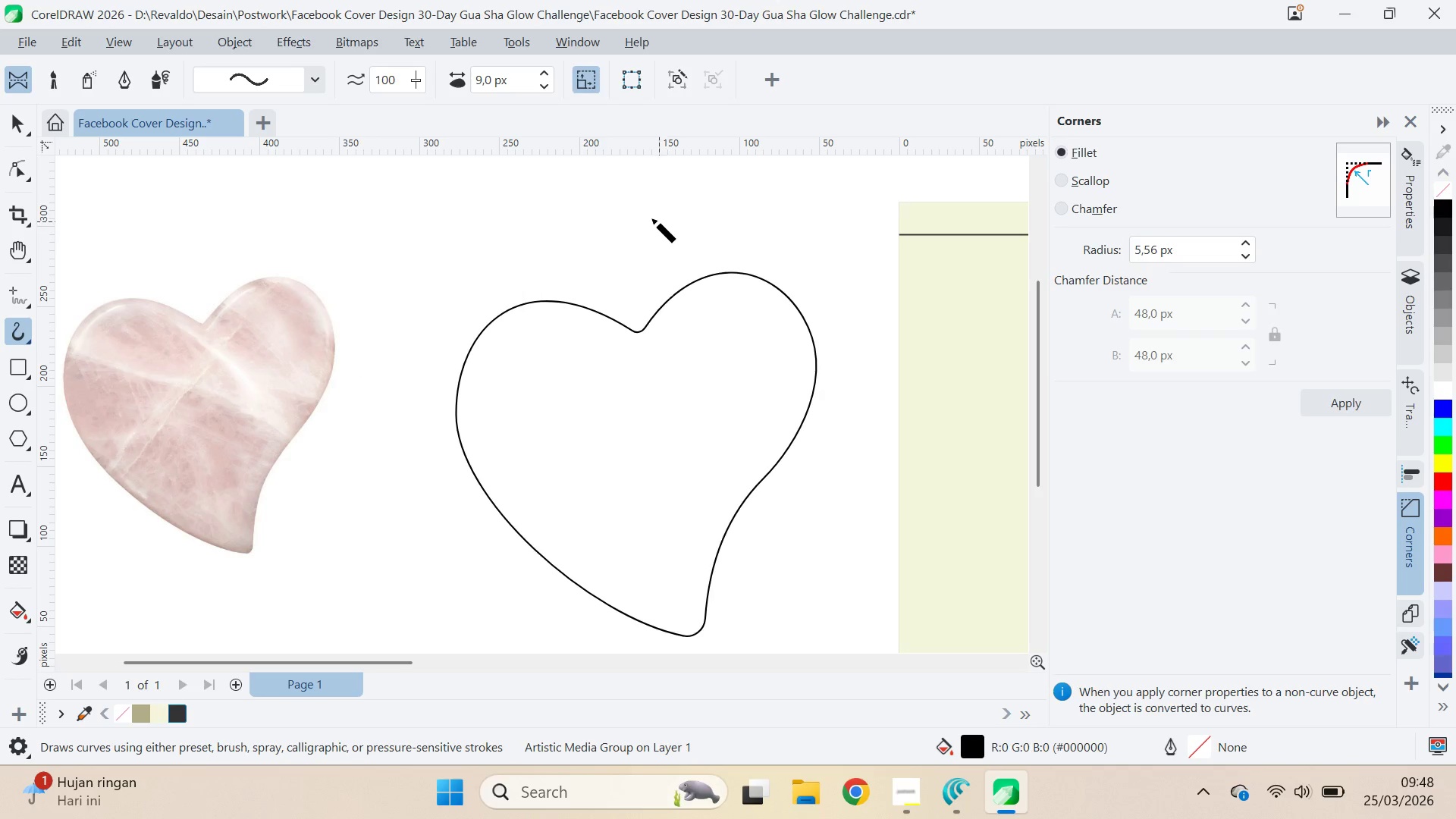 
key(Control+Z)
 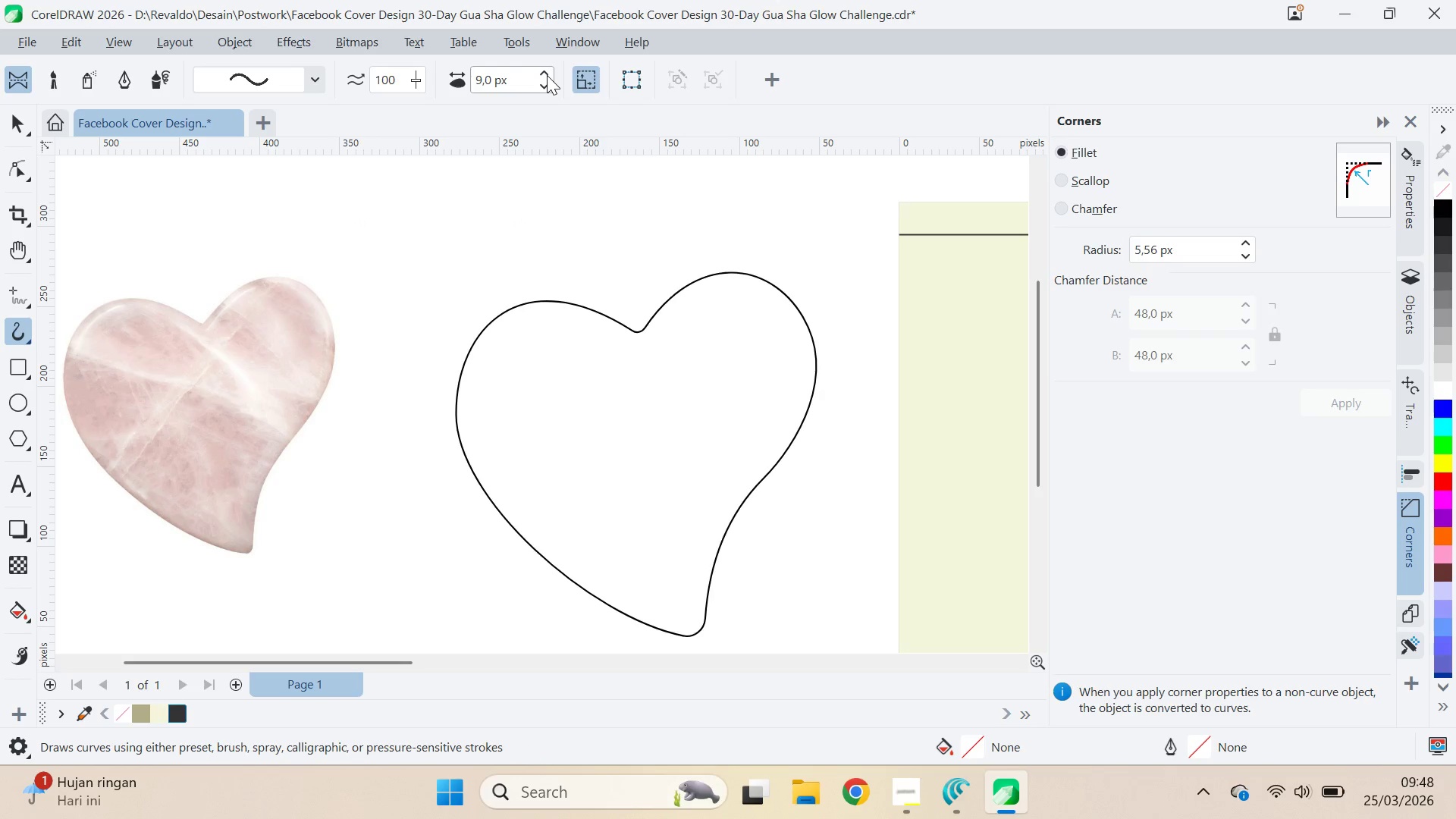 
double_click([547, 75])
 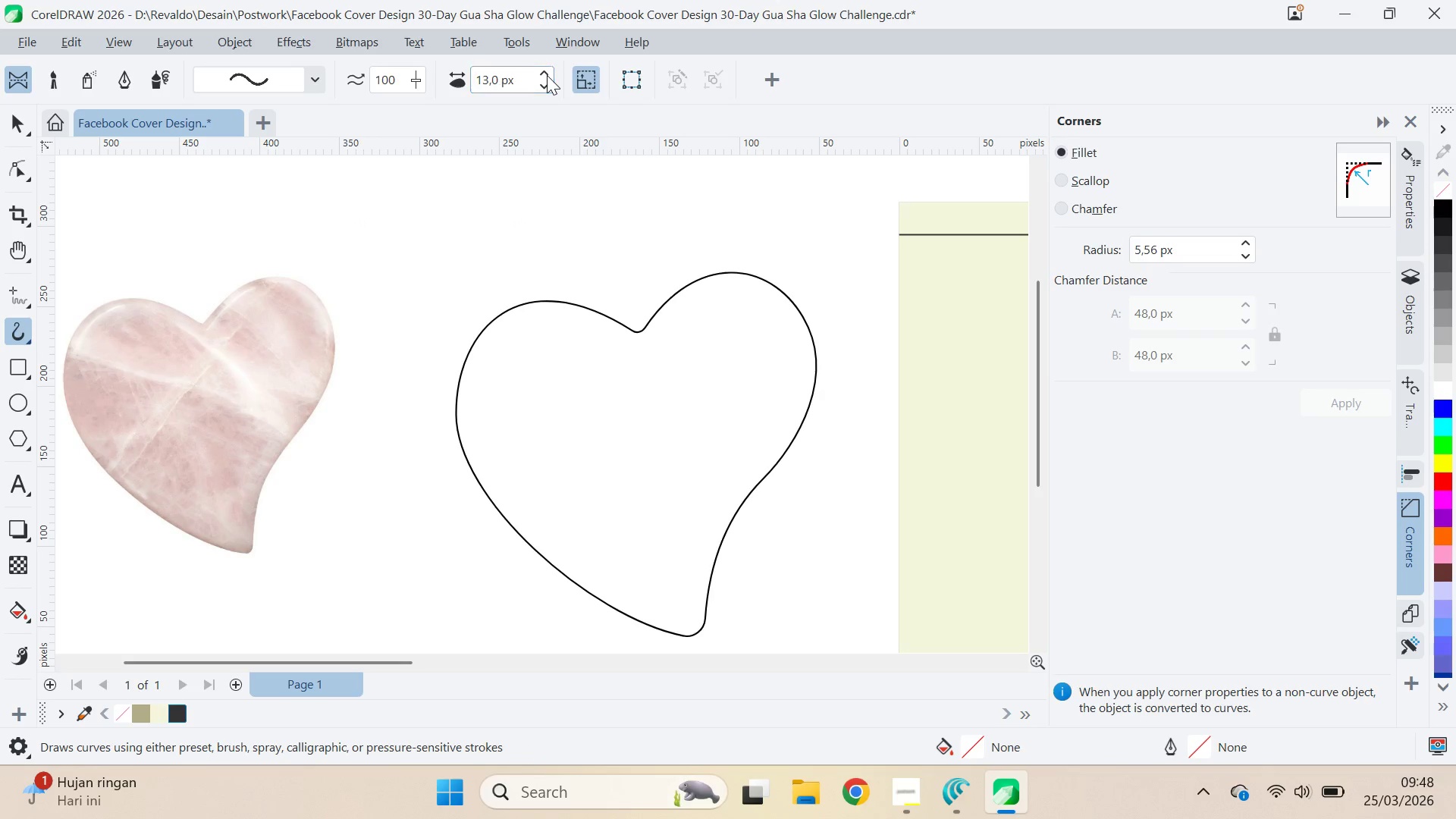 
triple_click([547, 75])
 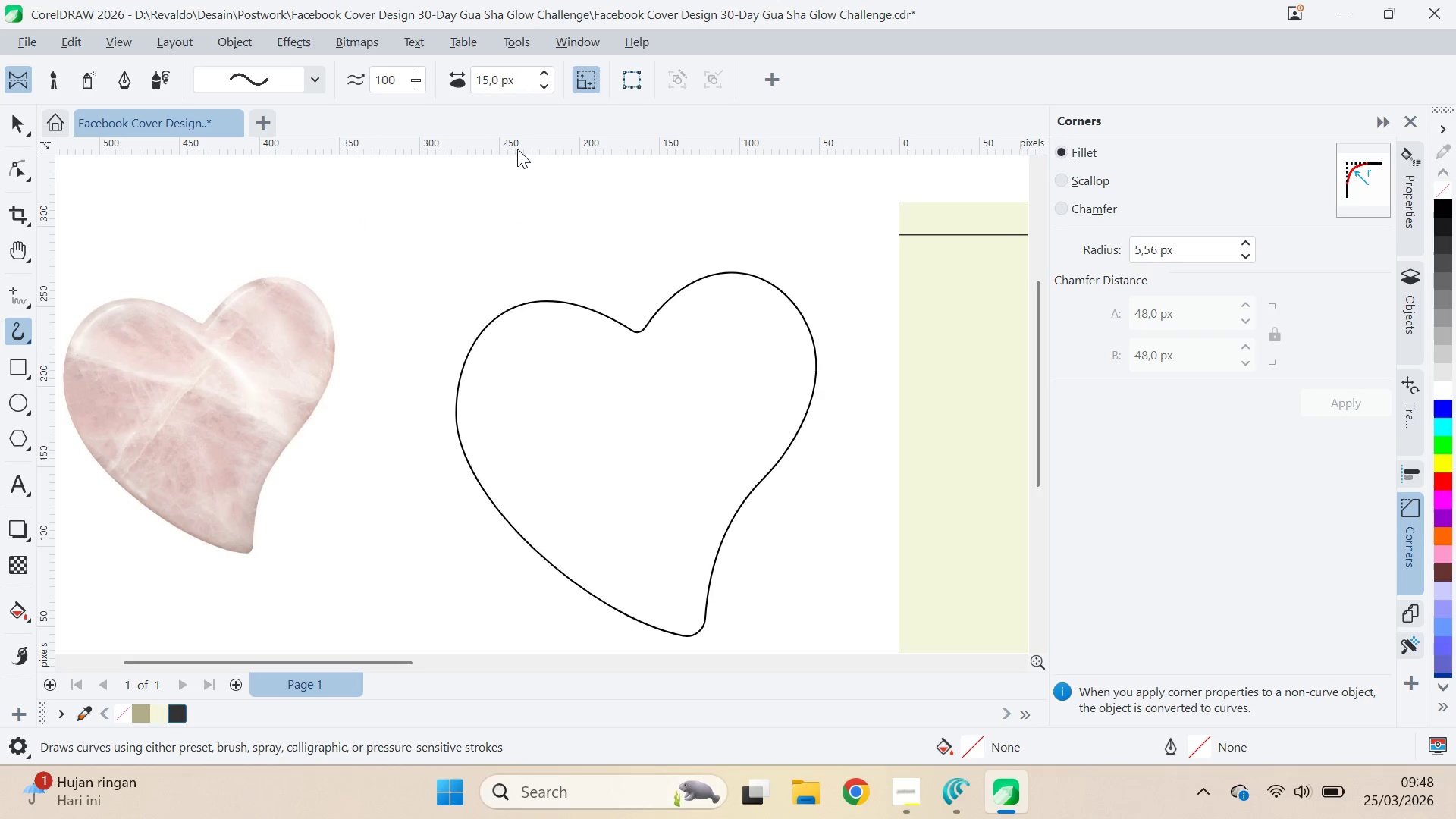 
left_click_drag(start_coordinate=[442, 259], to_coordinate=[695, 219])
 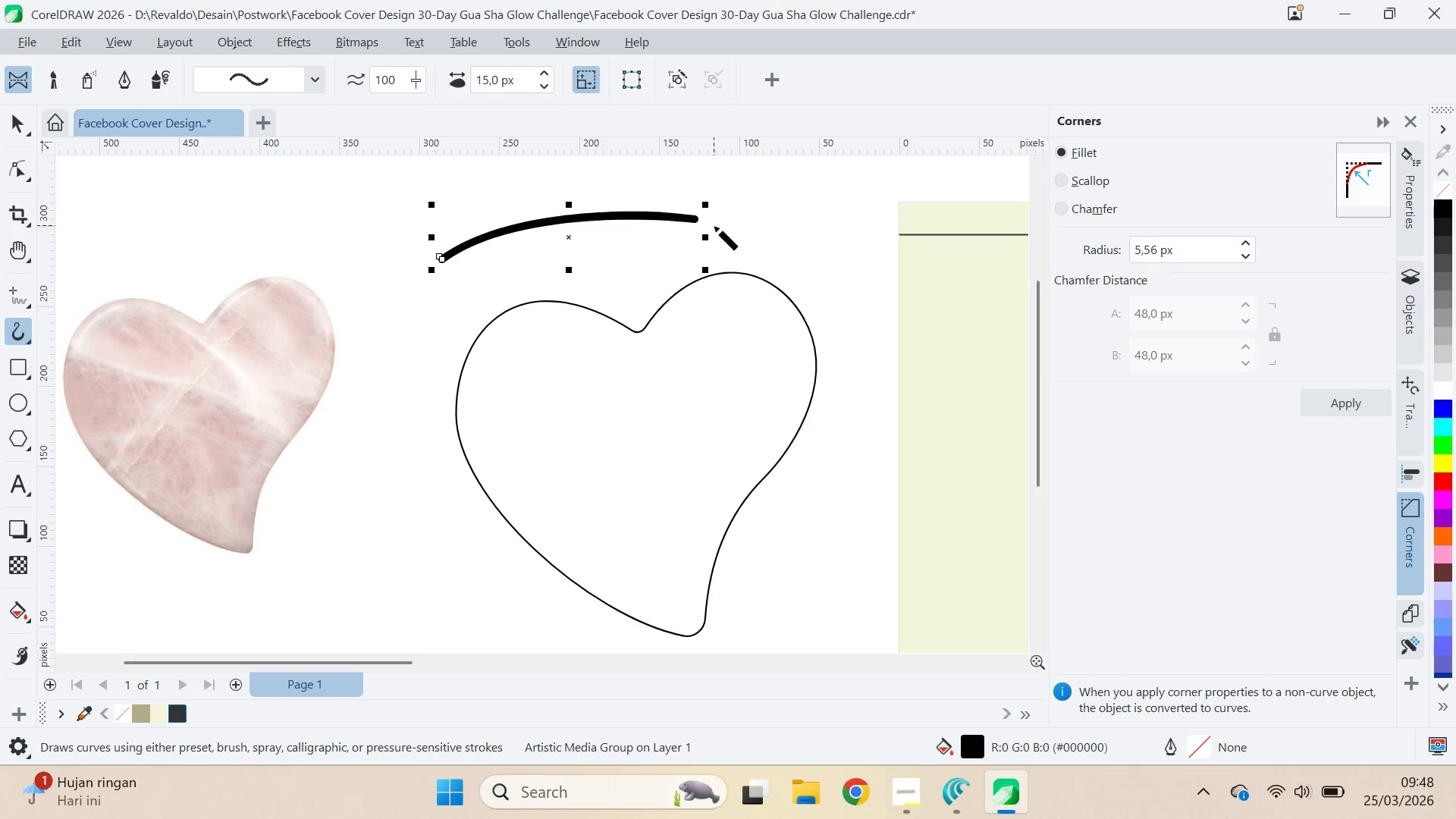 
key(Control+Z)
 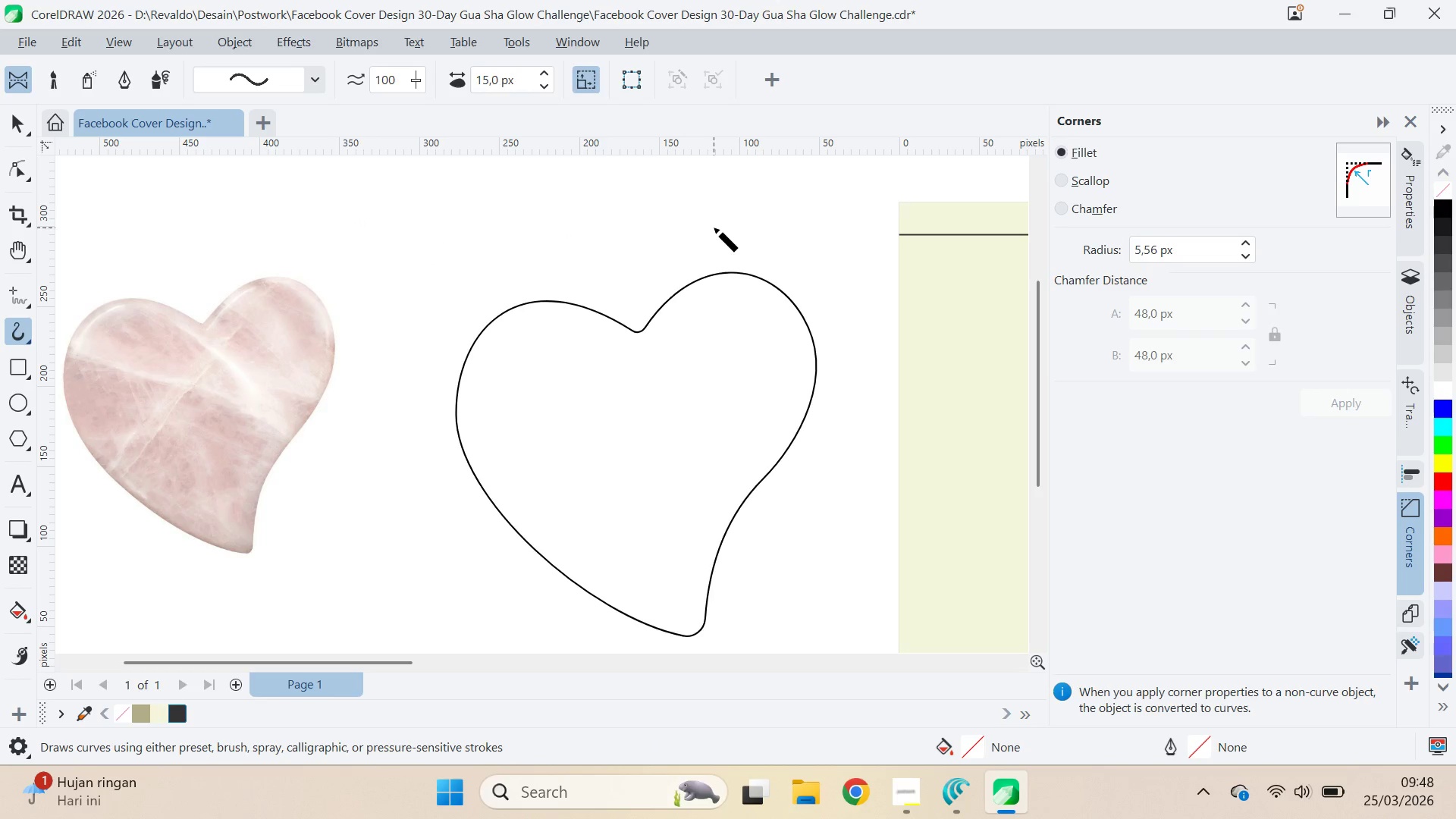 
key(Alt+AltLeft)
 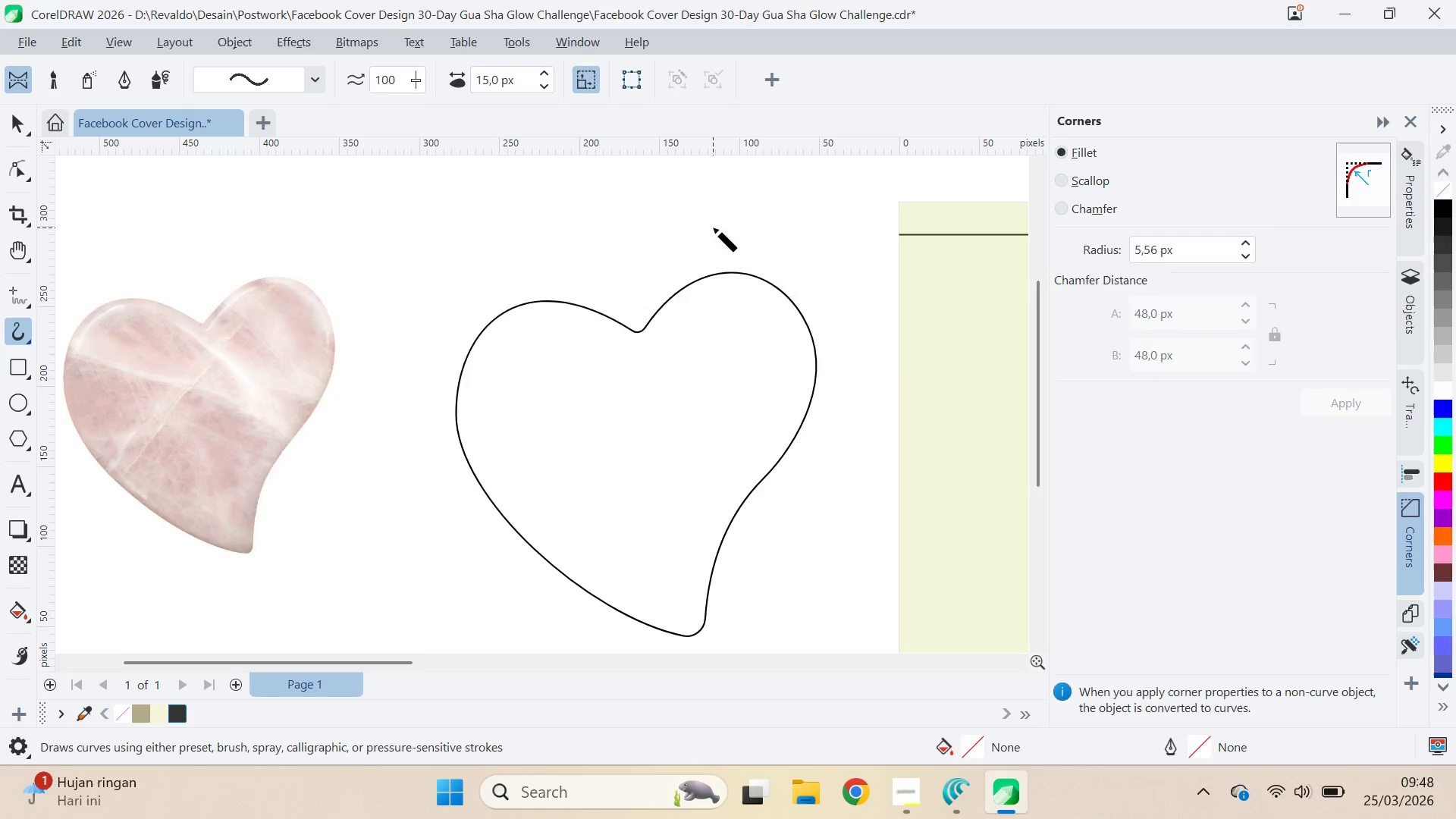 
key(Alt+AltLeft)
 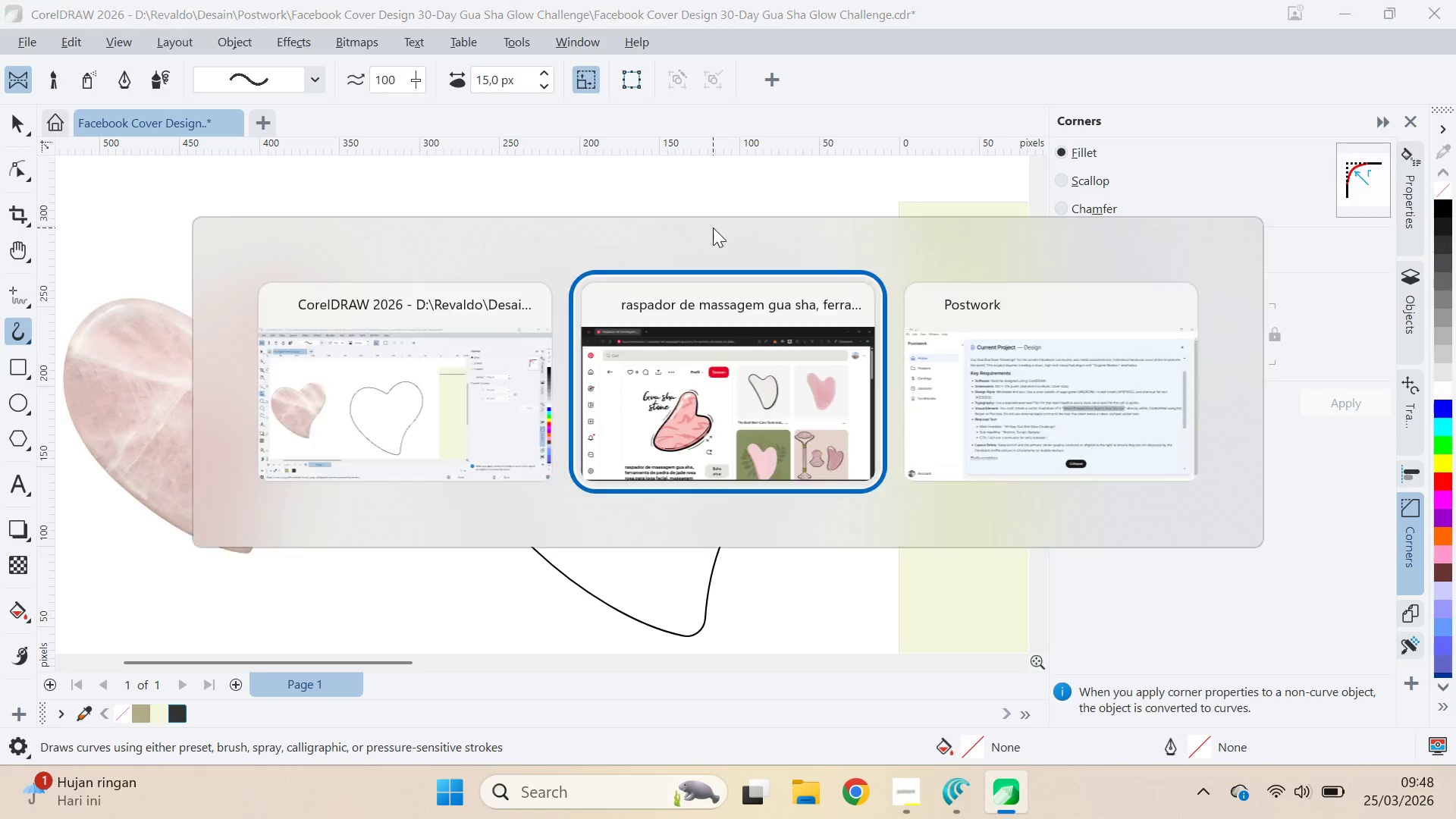 
key(Alt+Tab)
 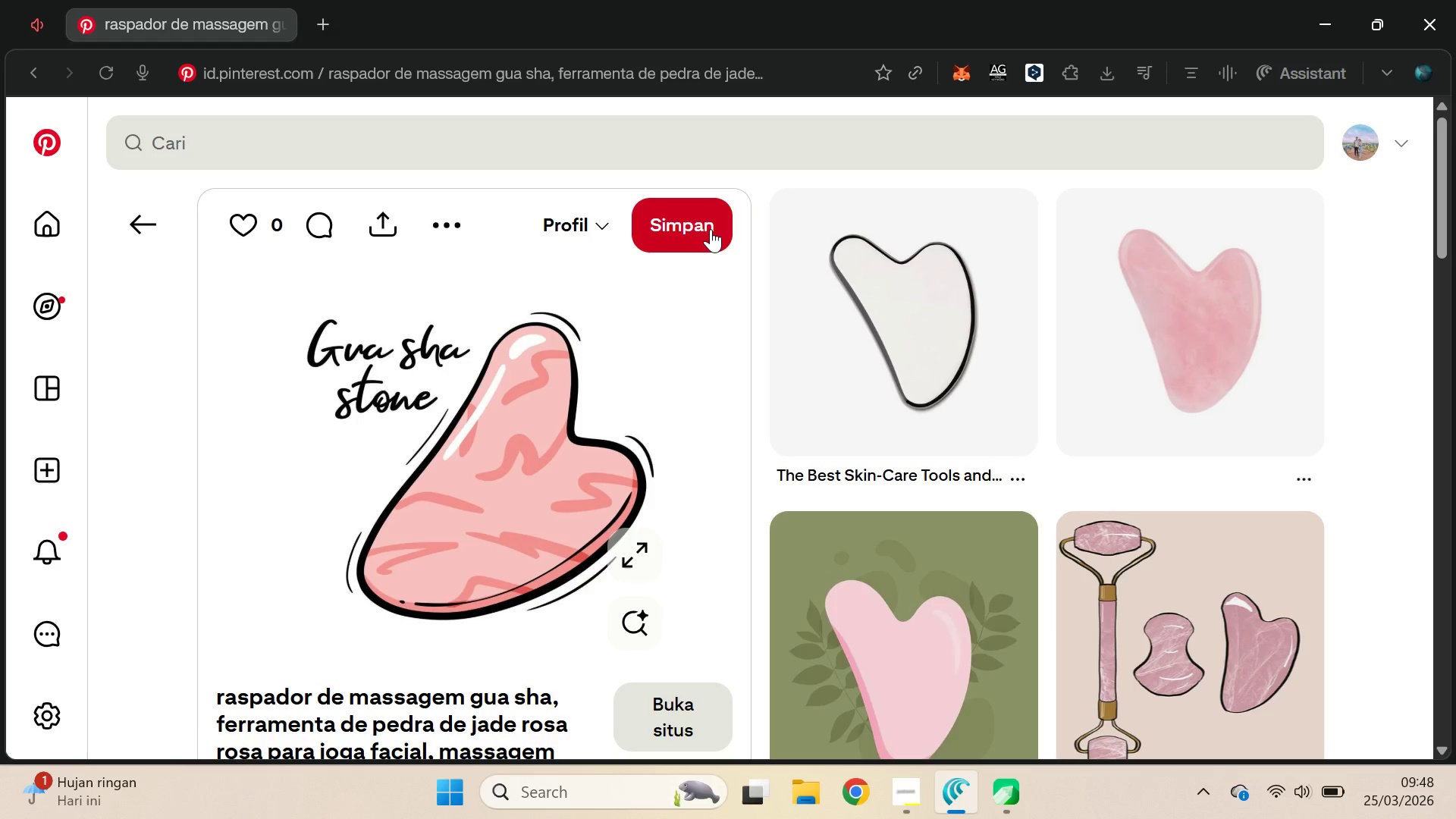 
key(Alt+AltLeft)
 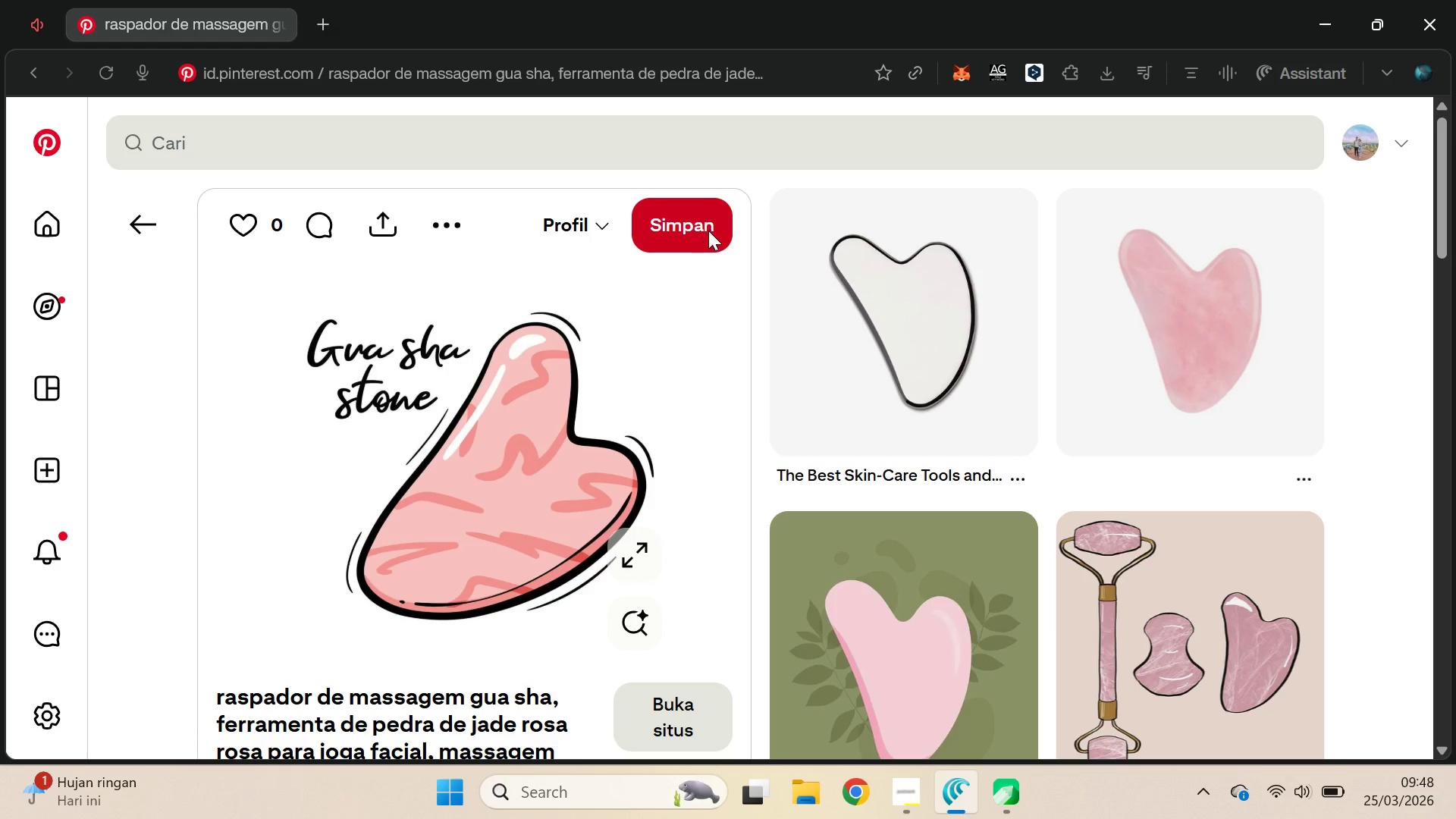 
key(Alt+Tab)
 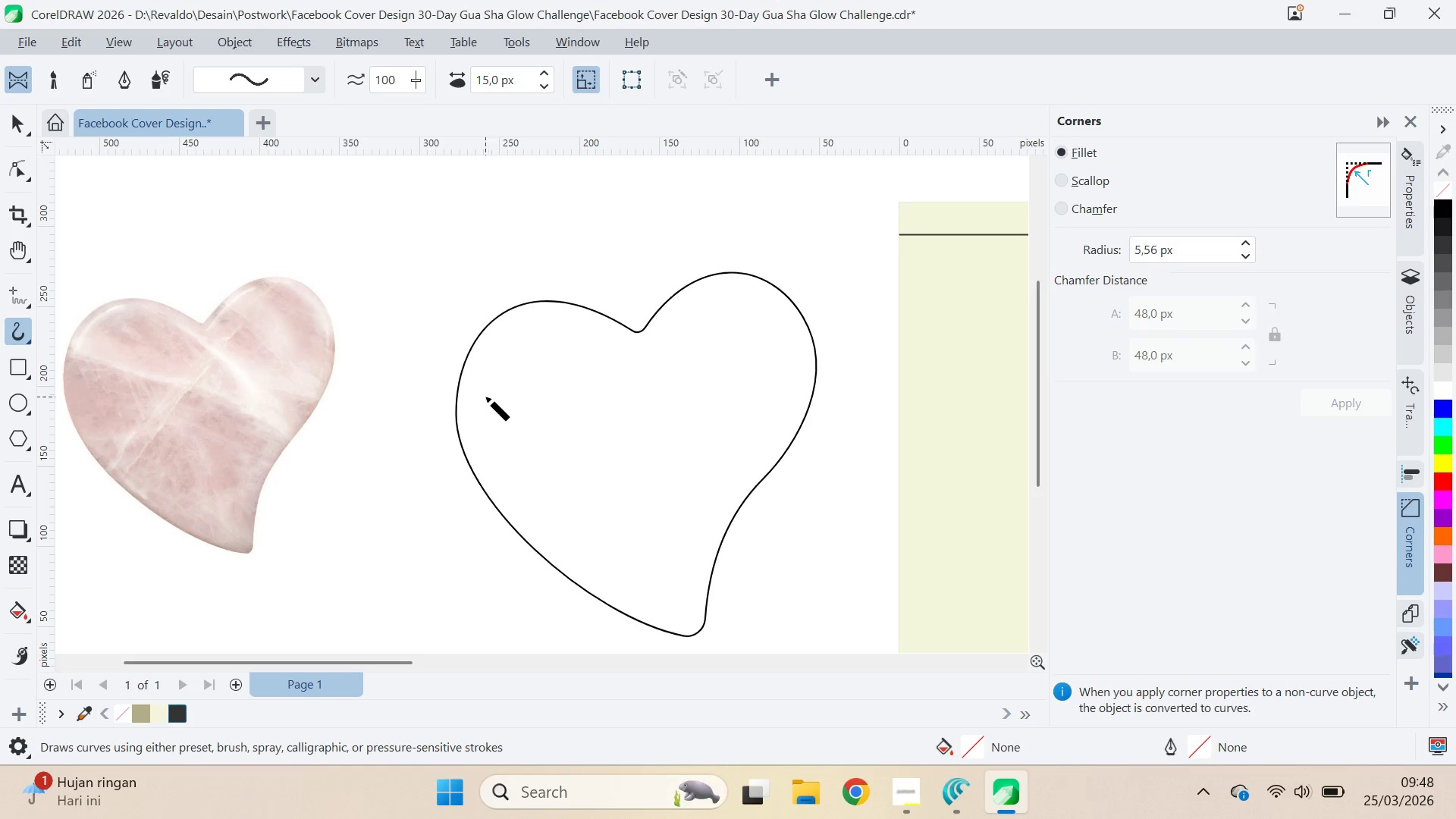 
left_click_drag(start_coordinate=[472, 397], to_coordinate=[584, 347])
 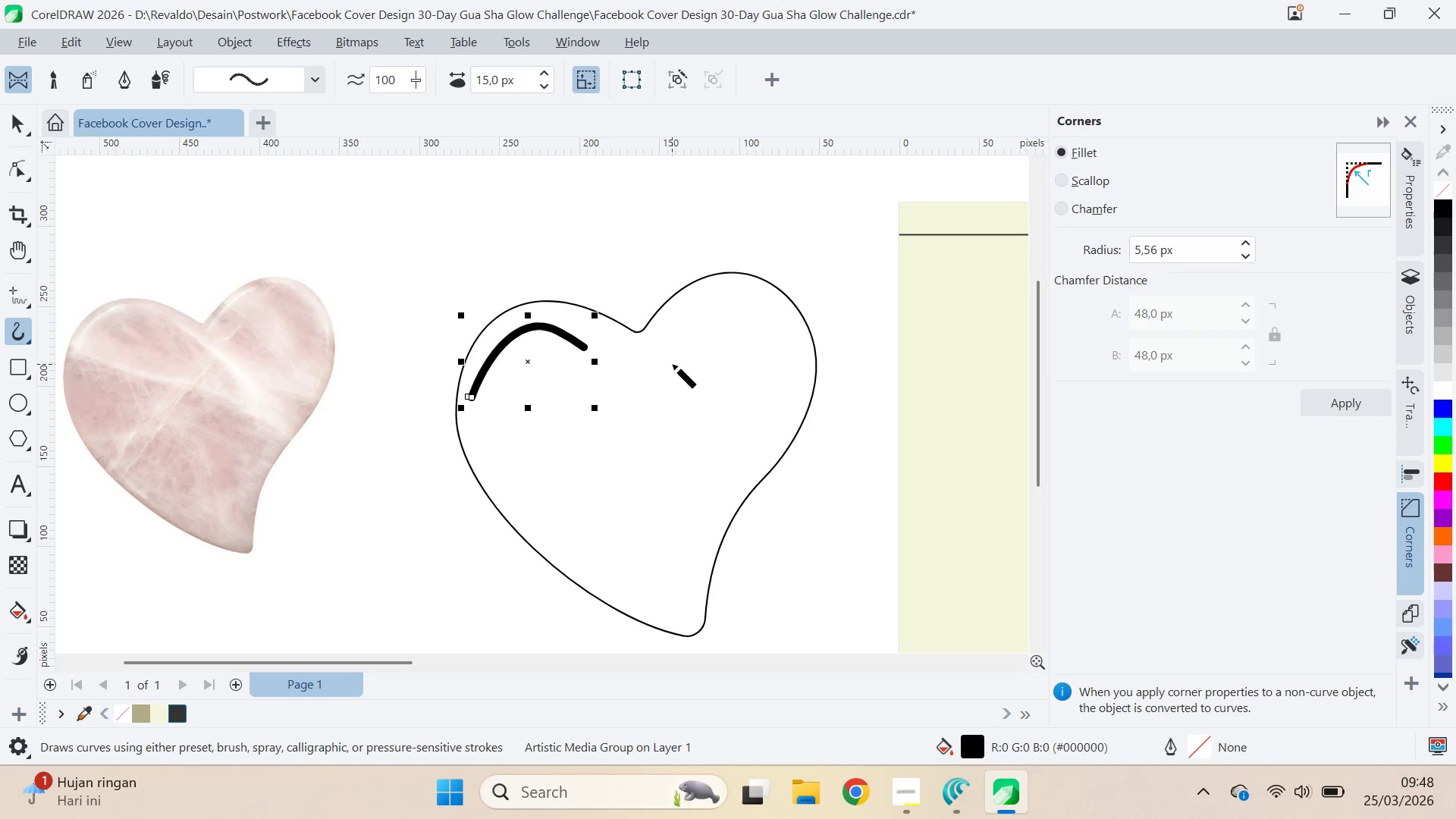 
key(Control+ControlLeft)
 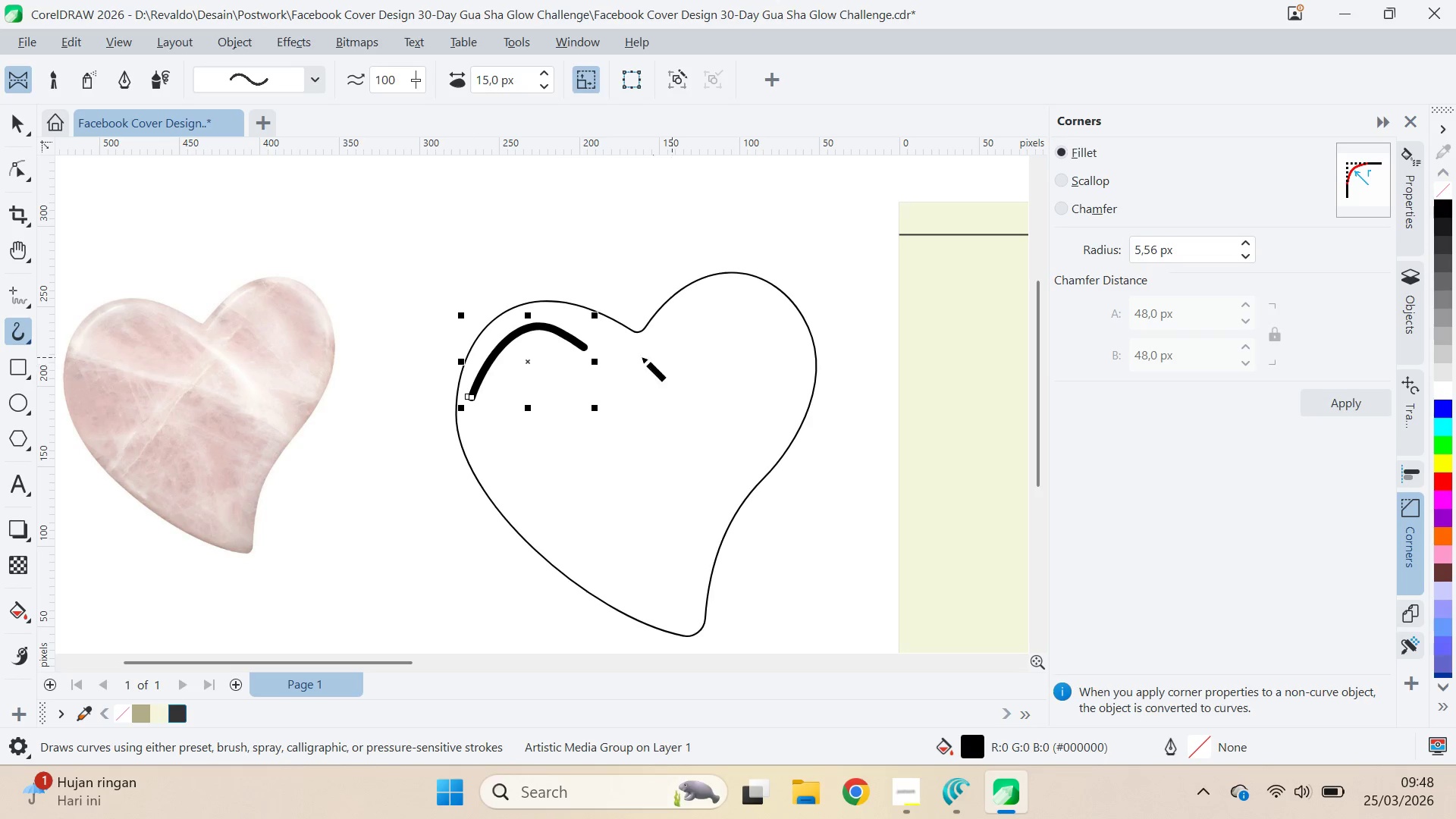 
key(Control+Z)
 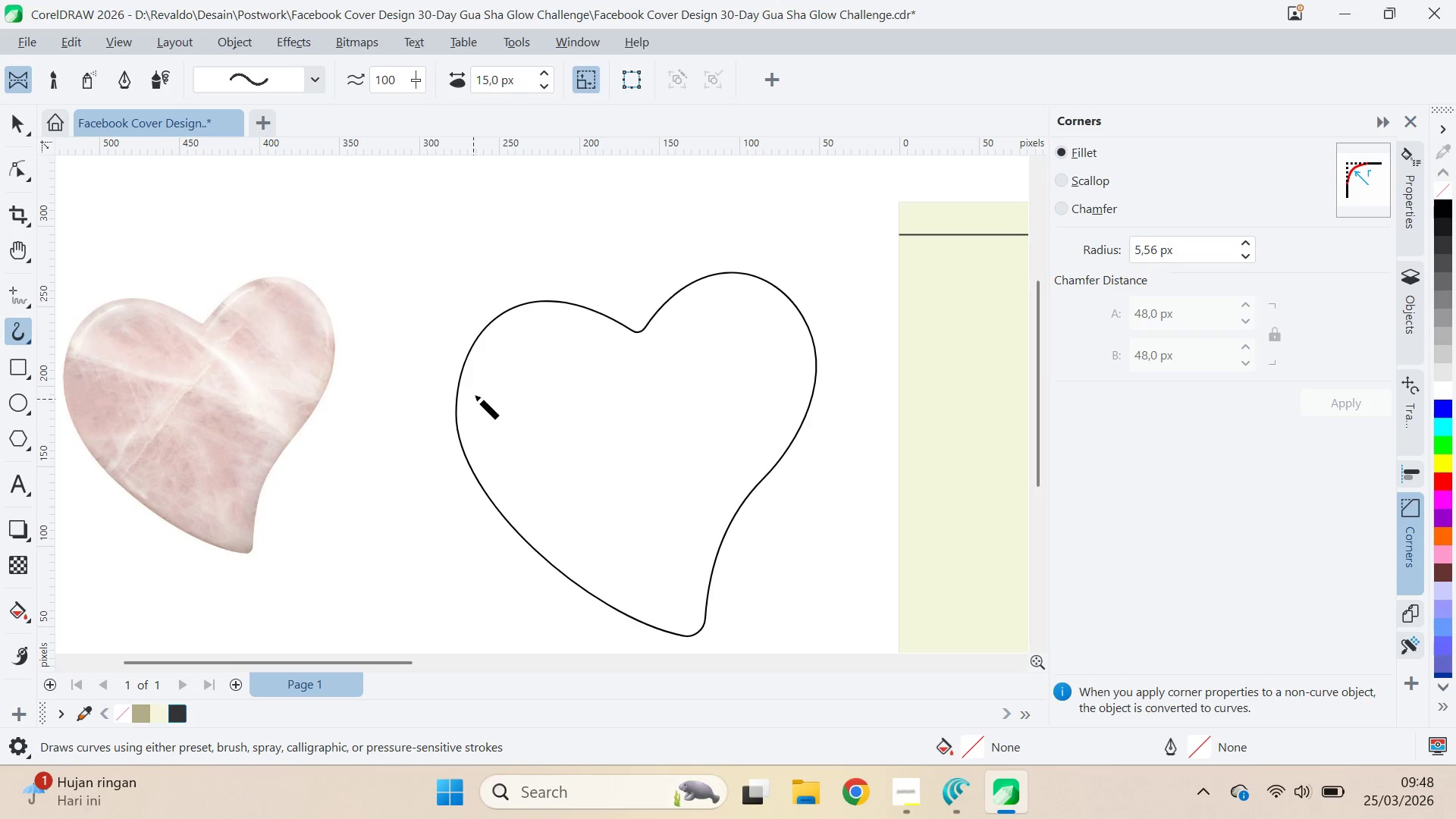 
left_click_drag(start_coordinate=[472, 401], to_coordinate=[621, 355])
 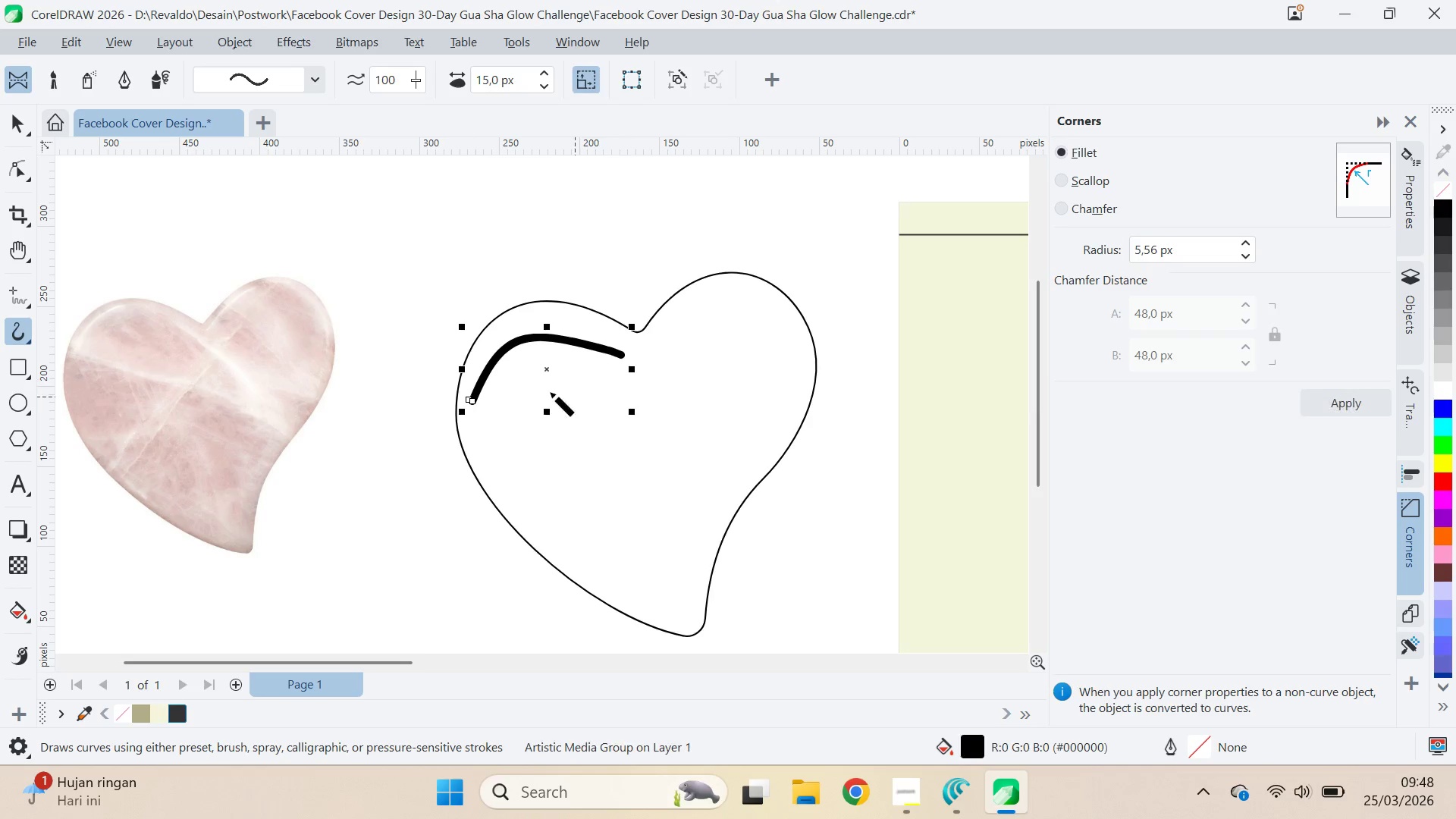 
key(Control+Z)
 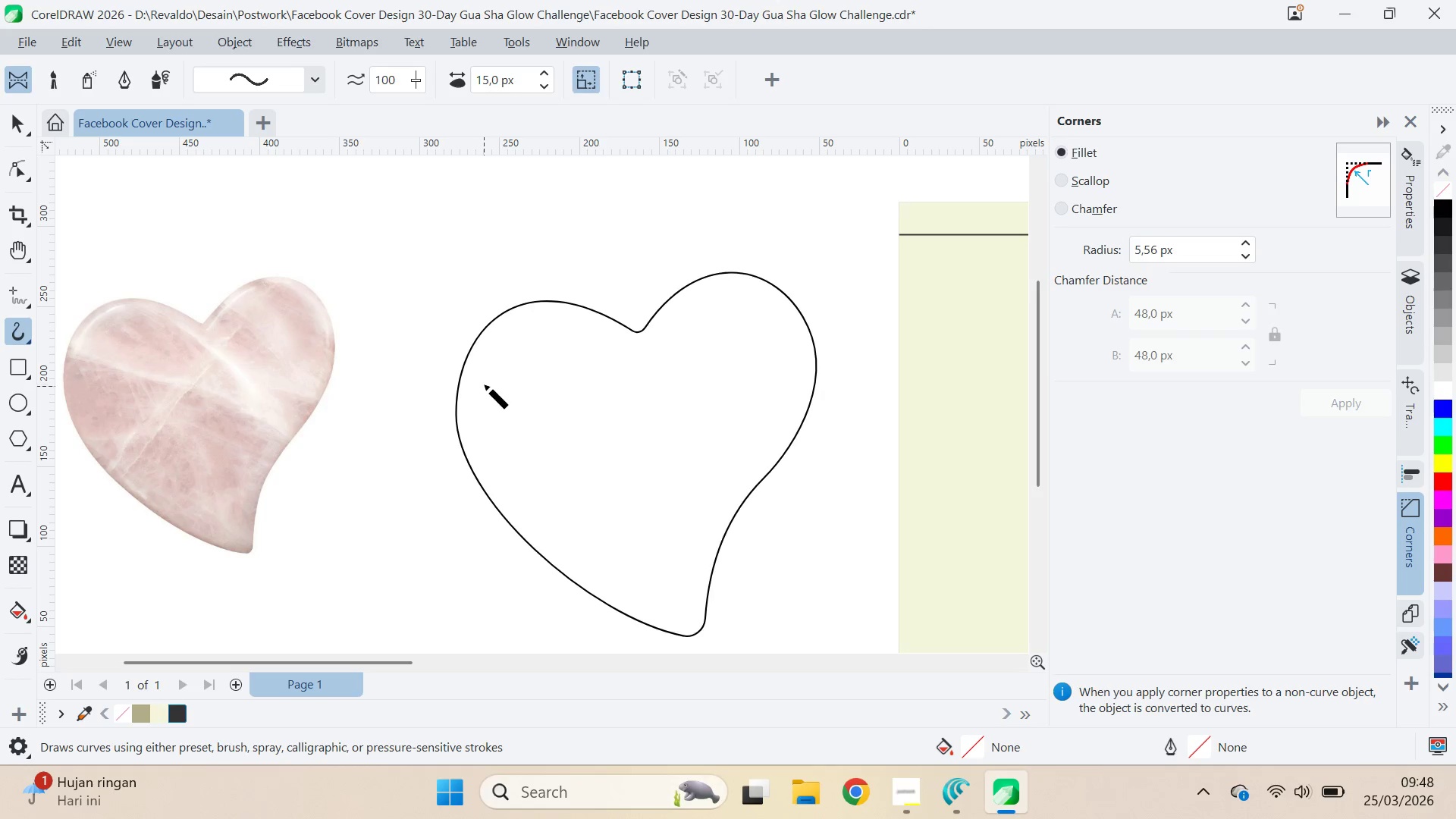 
left_click_drag(start_coordinate=[484, 385], to_coordinate=[570, 314])
 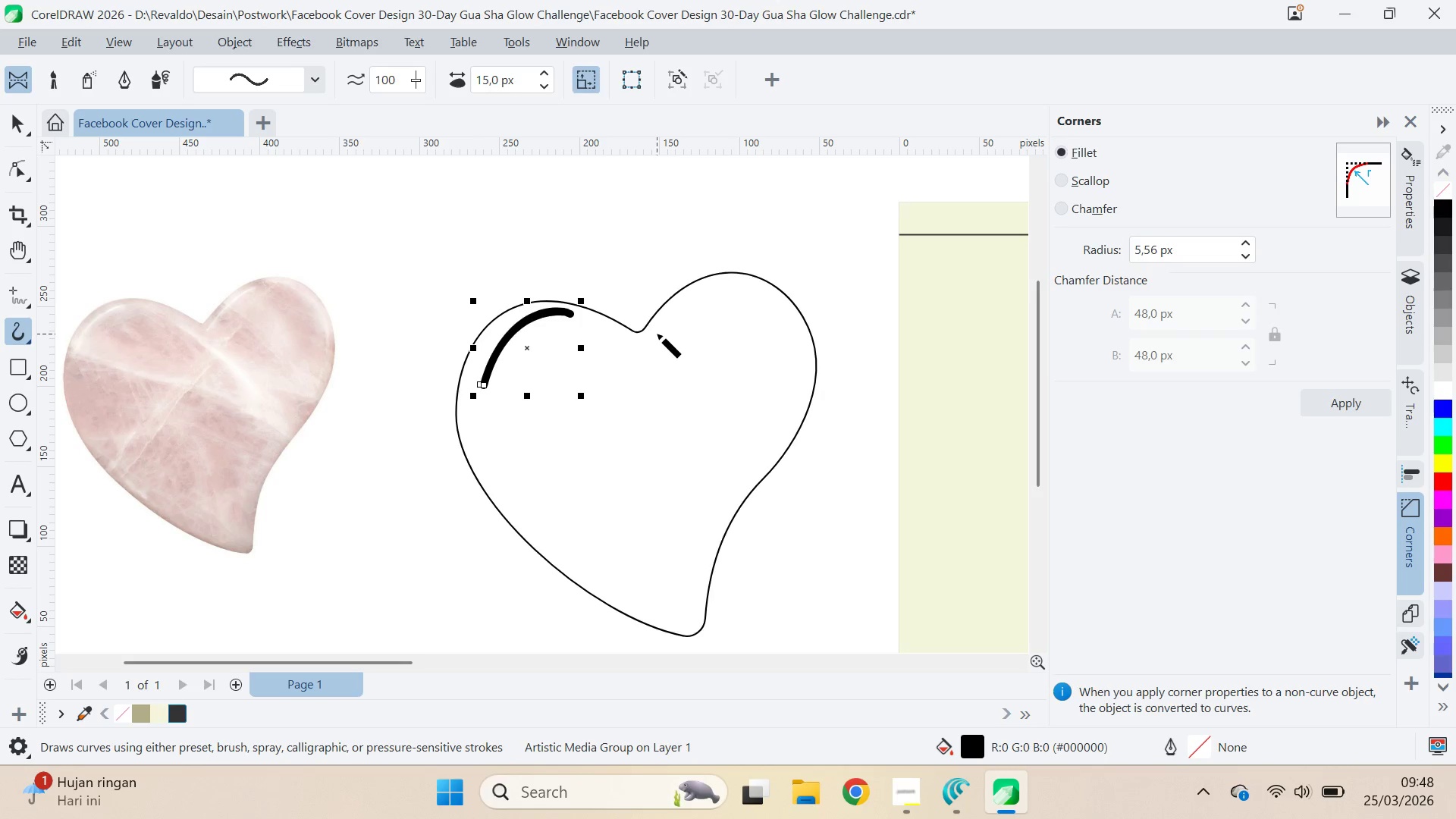 
left_click_drag(start_coordinate=[657, 334], to_coordinate=[742, 284])
 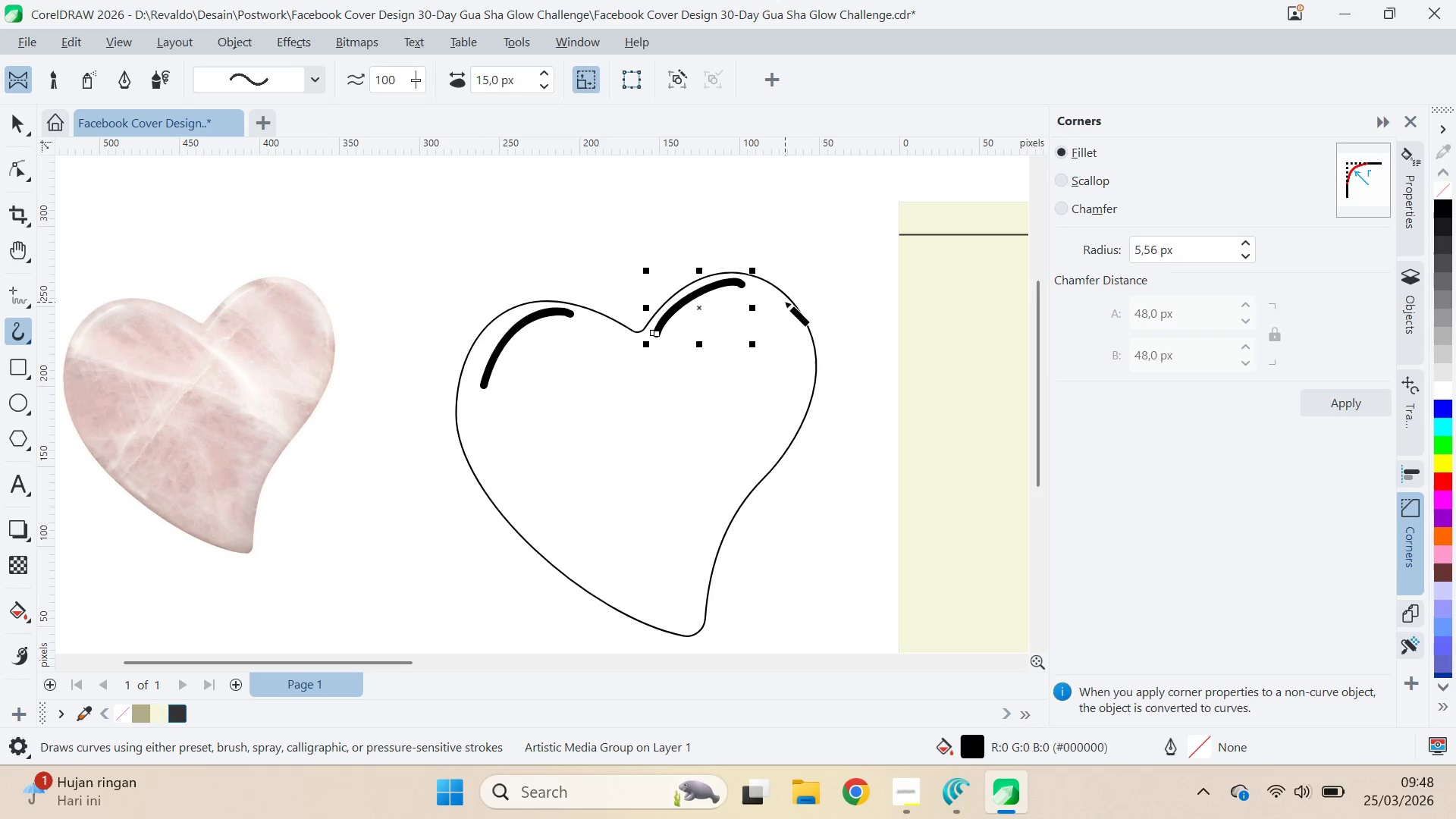 
left_click_drag(start_coordinate=[786, 302], to_coordinate=[800, 322])
 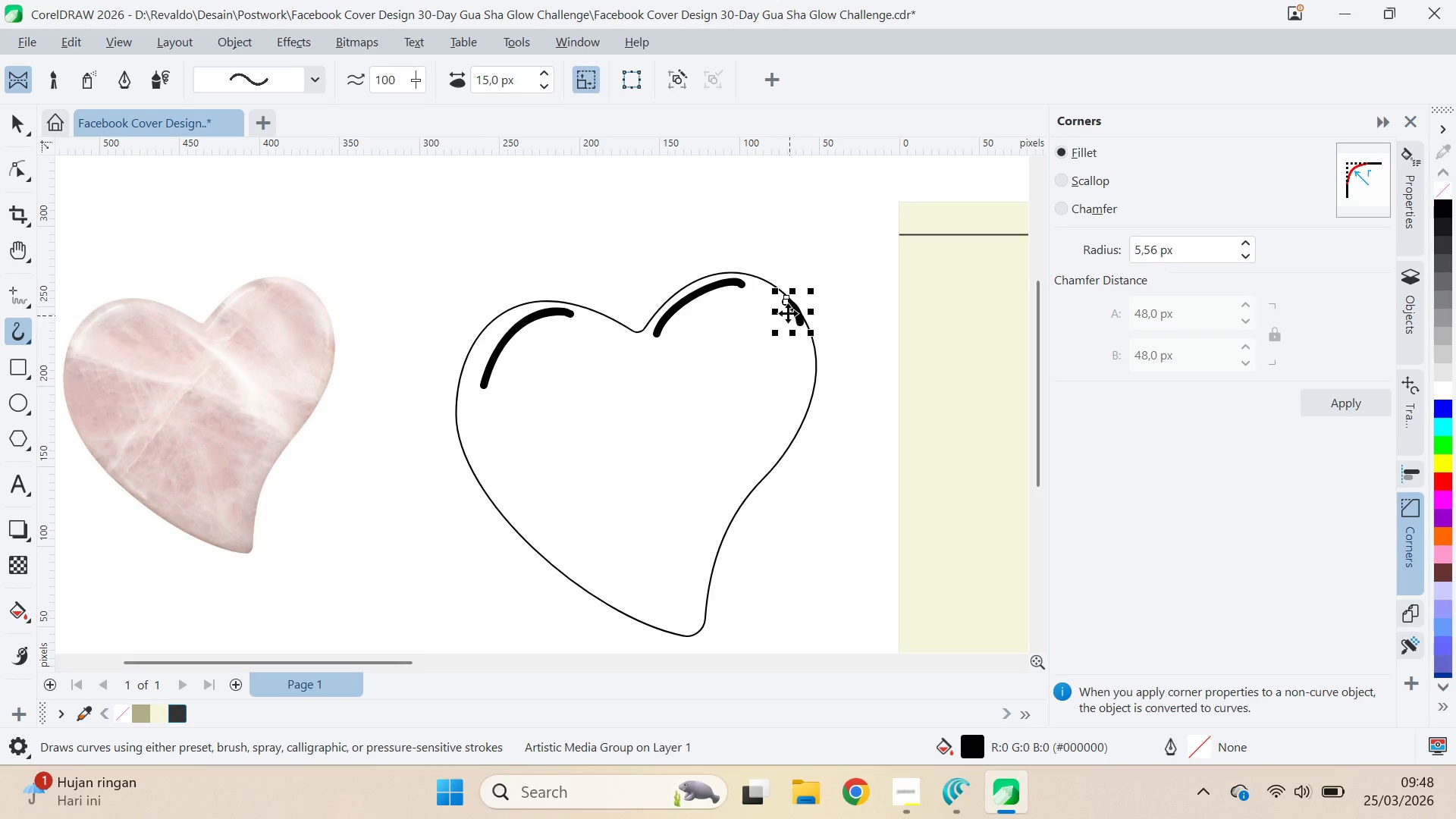 
key(Control+Z)
 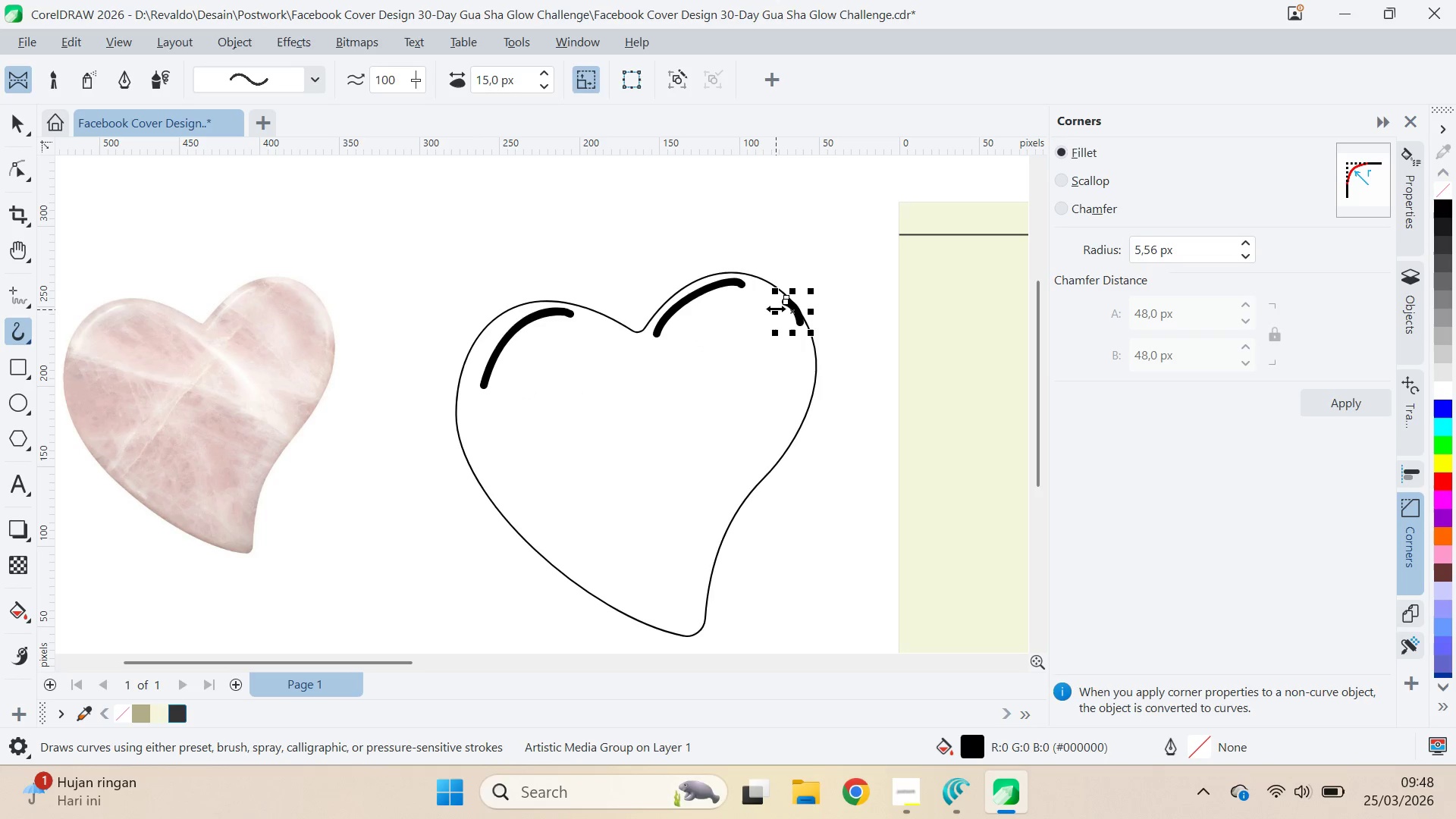 
key(Control+Z)
 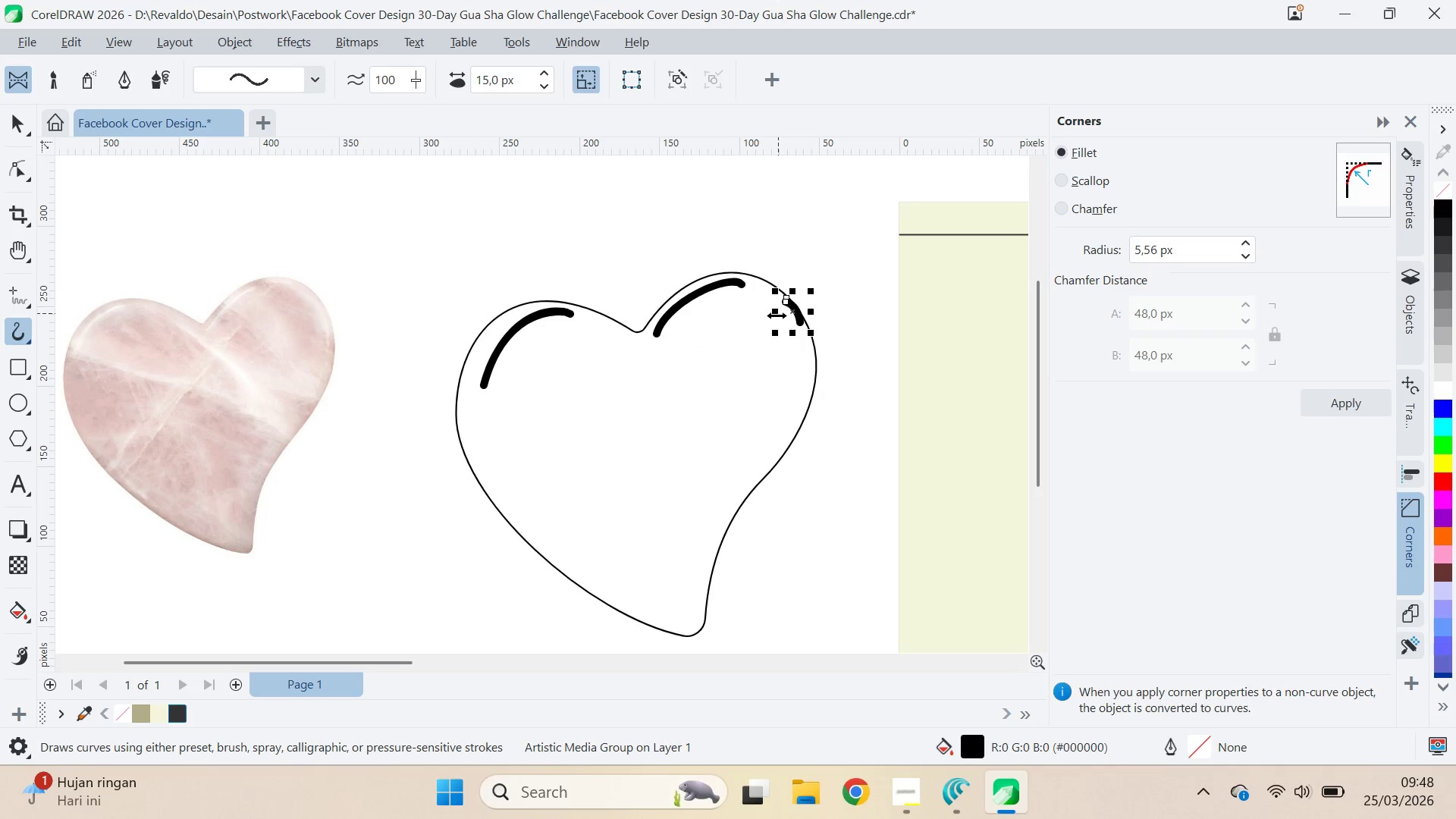 
key(Control+ControlLeft)
 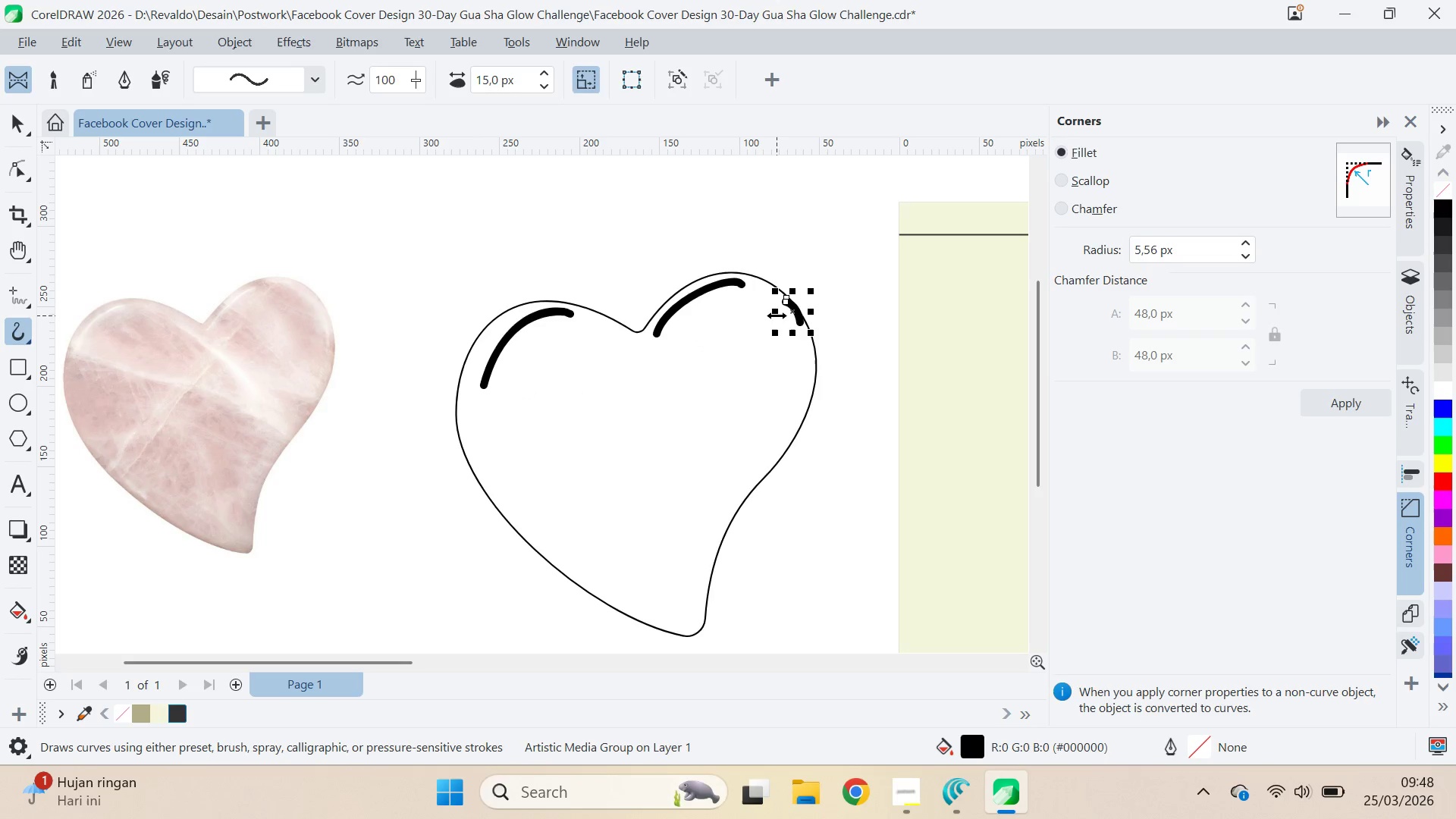 
key(Control+Z)
 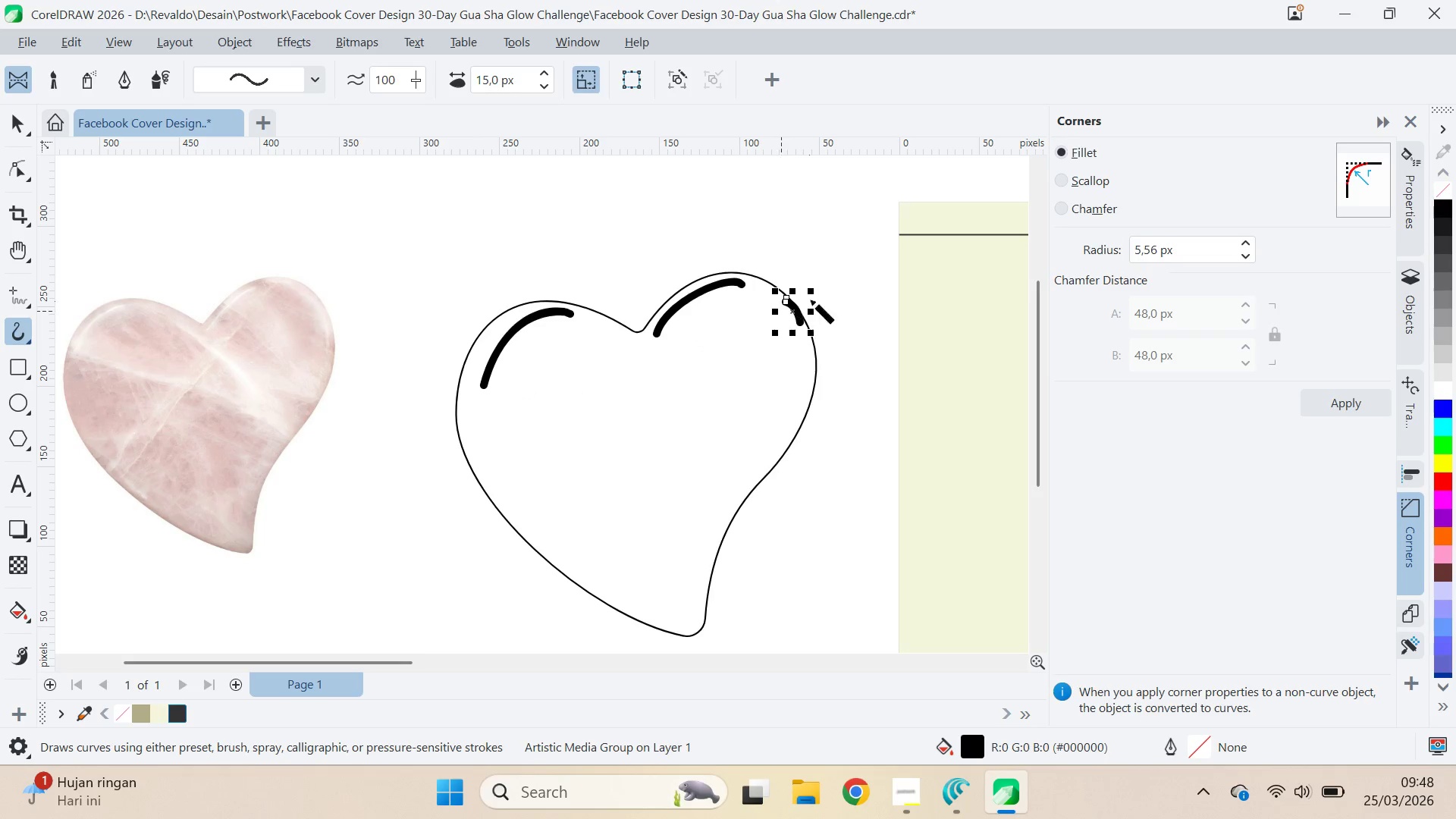 
key(Control+ControlLeft)
 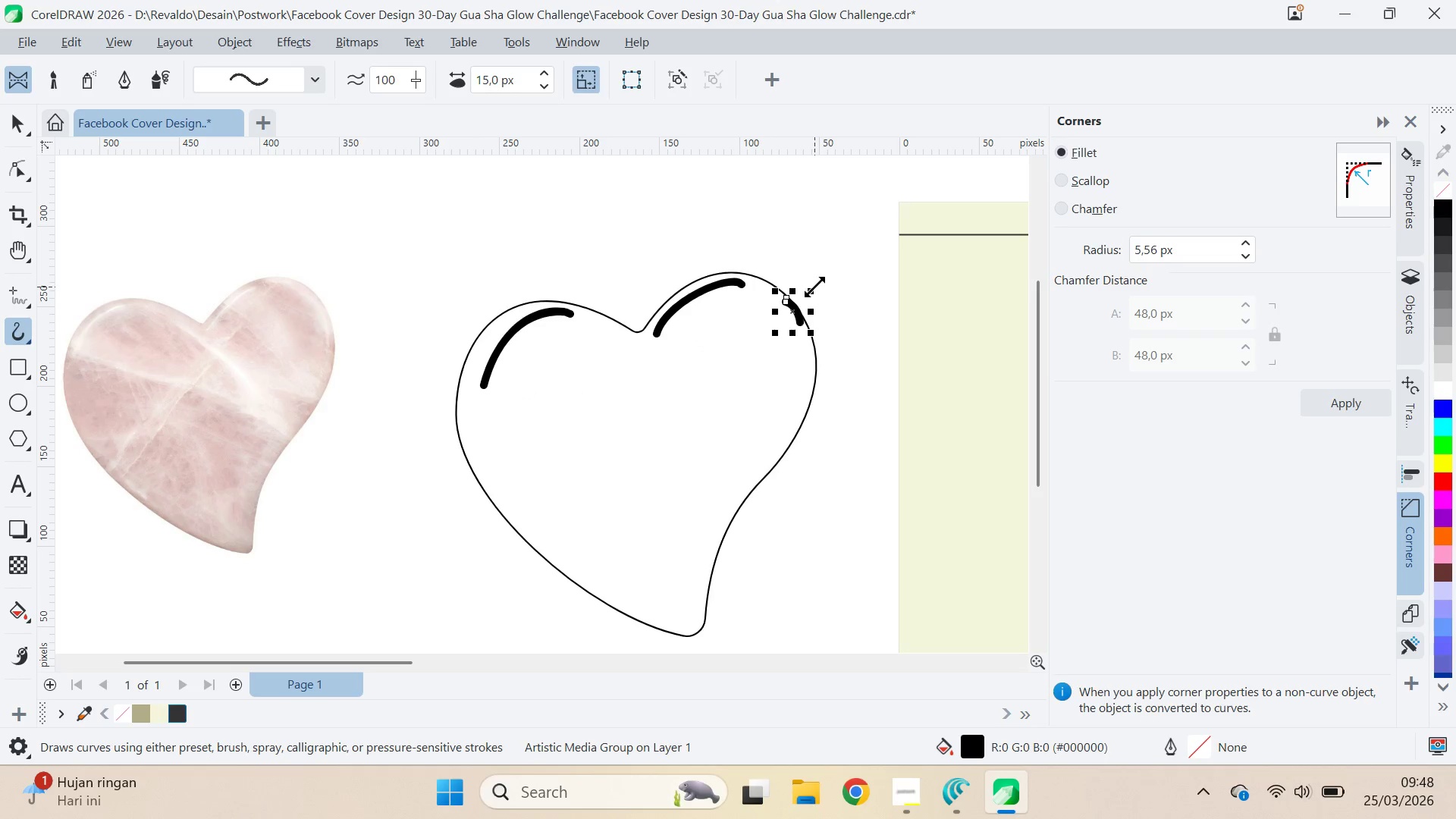 
key(Control+Z)
 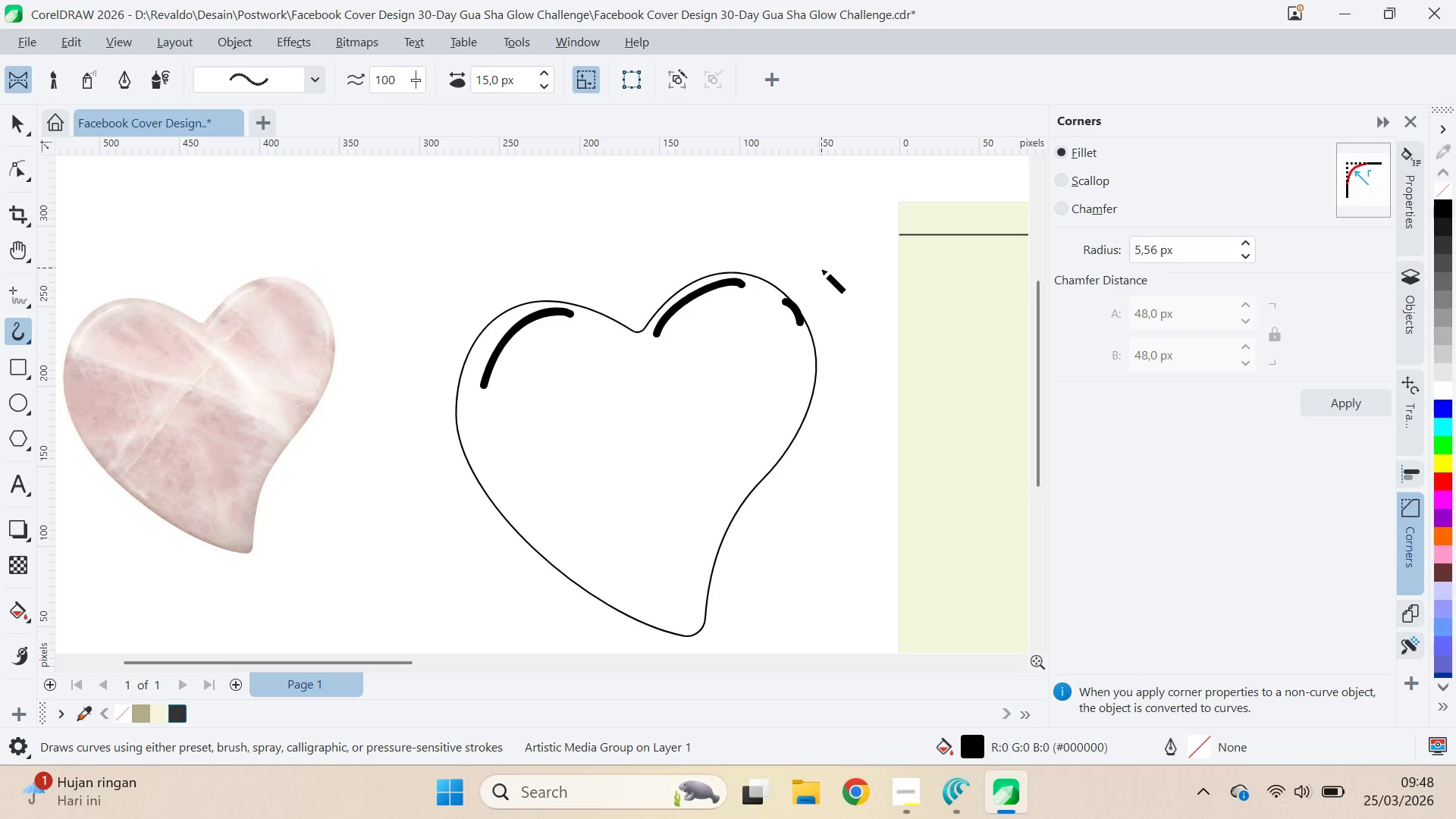 
key(Control+ControlLeft)
 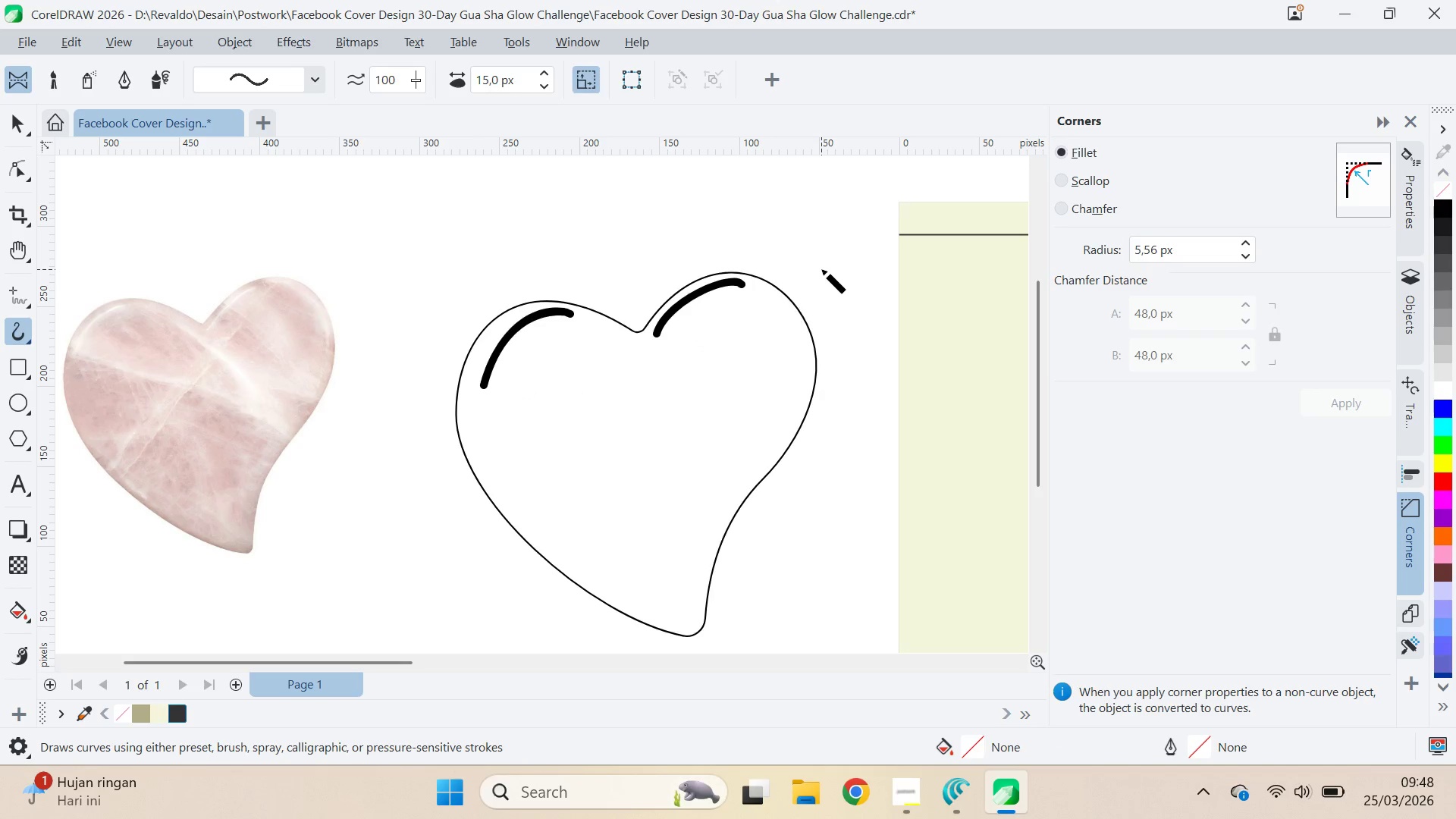 
key(Control+Z)
 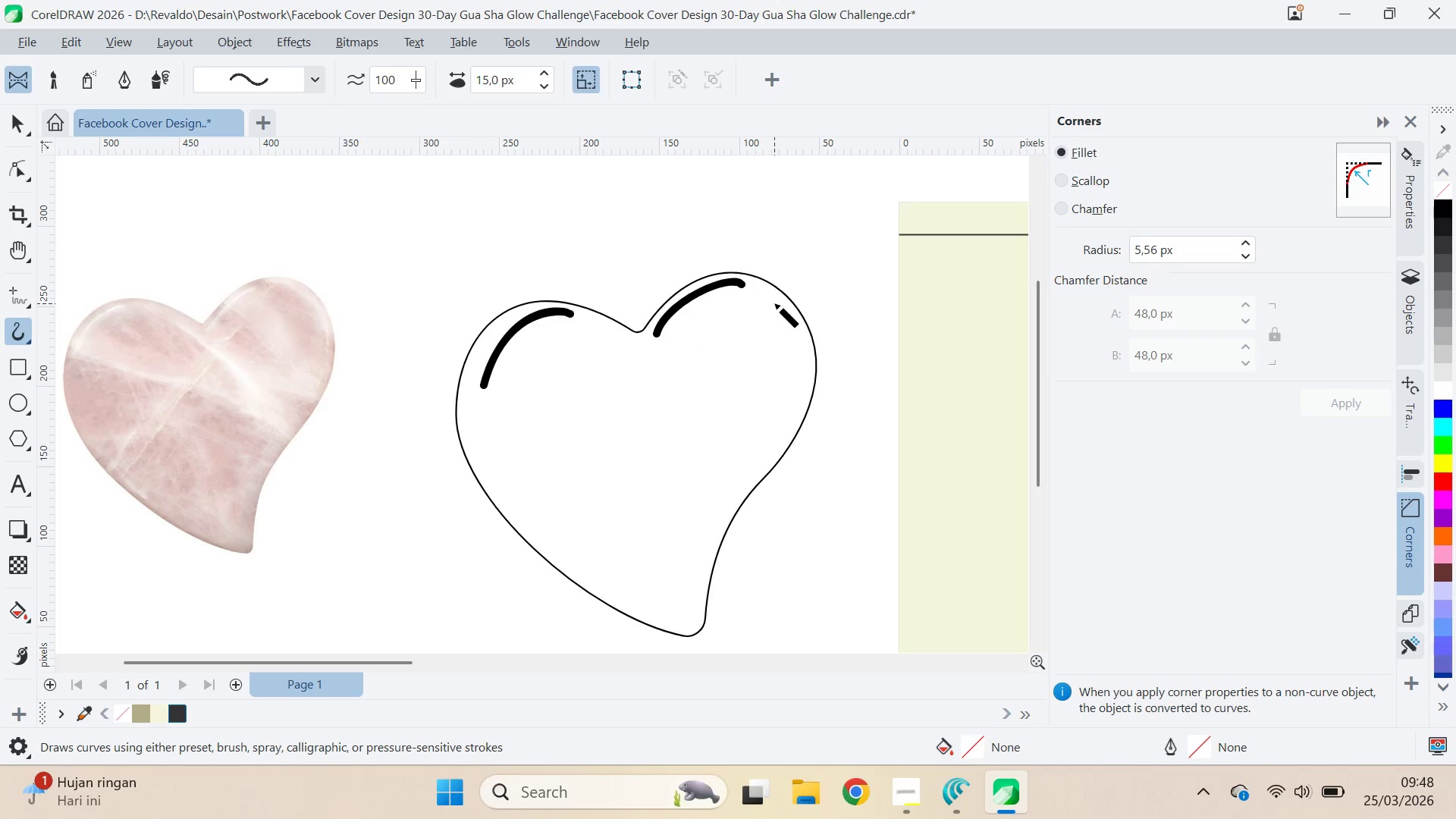 
left_click_drag(start_coordinate=[774, 303], to_coordinate=[792, 400])
 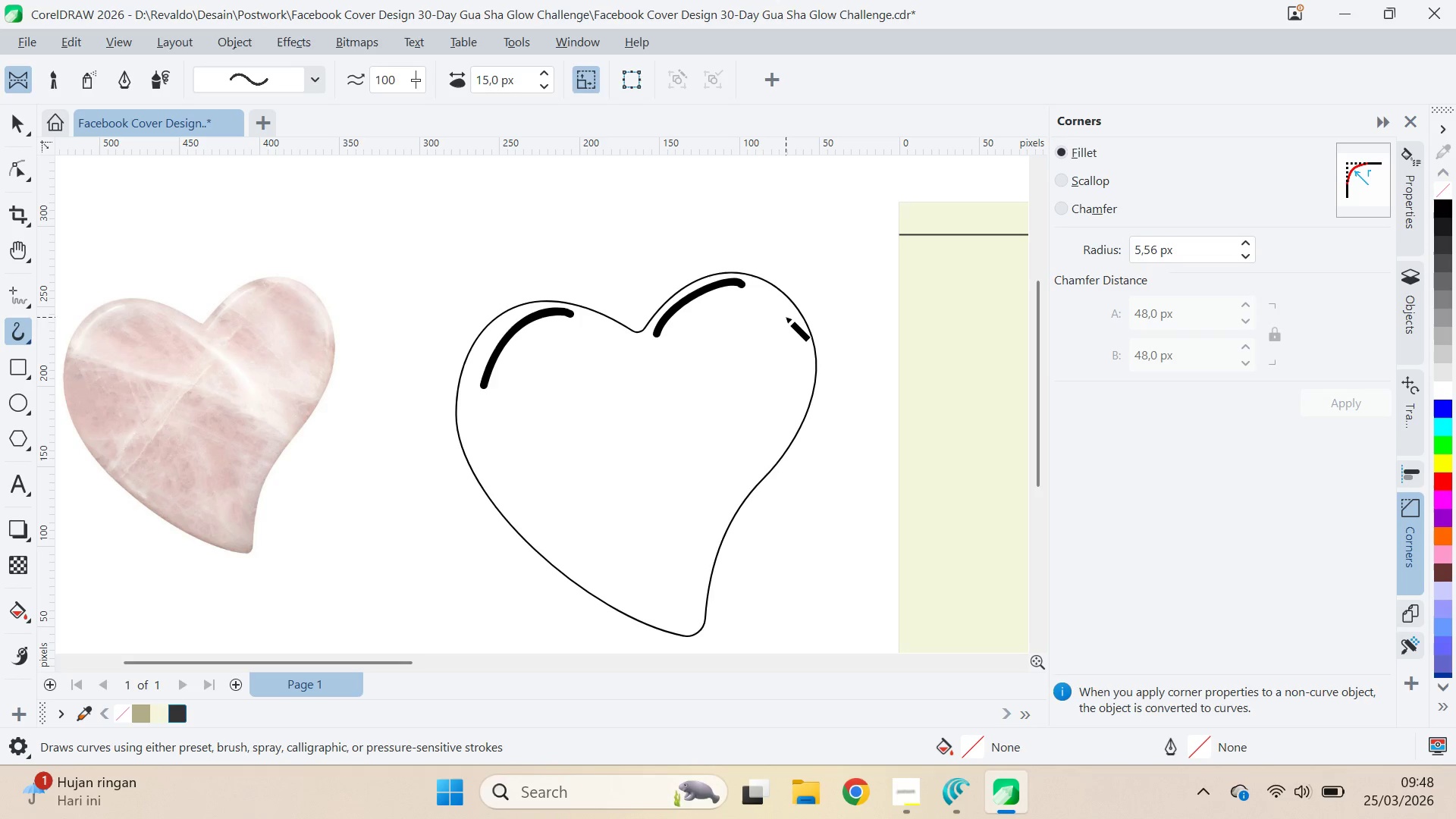 
key(Control+Z)
 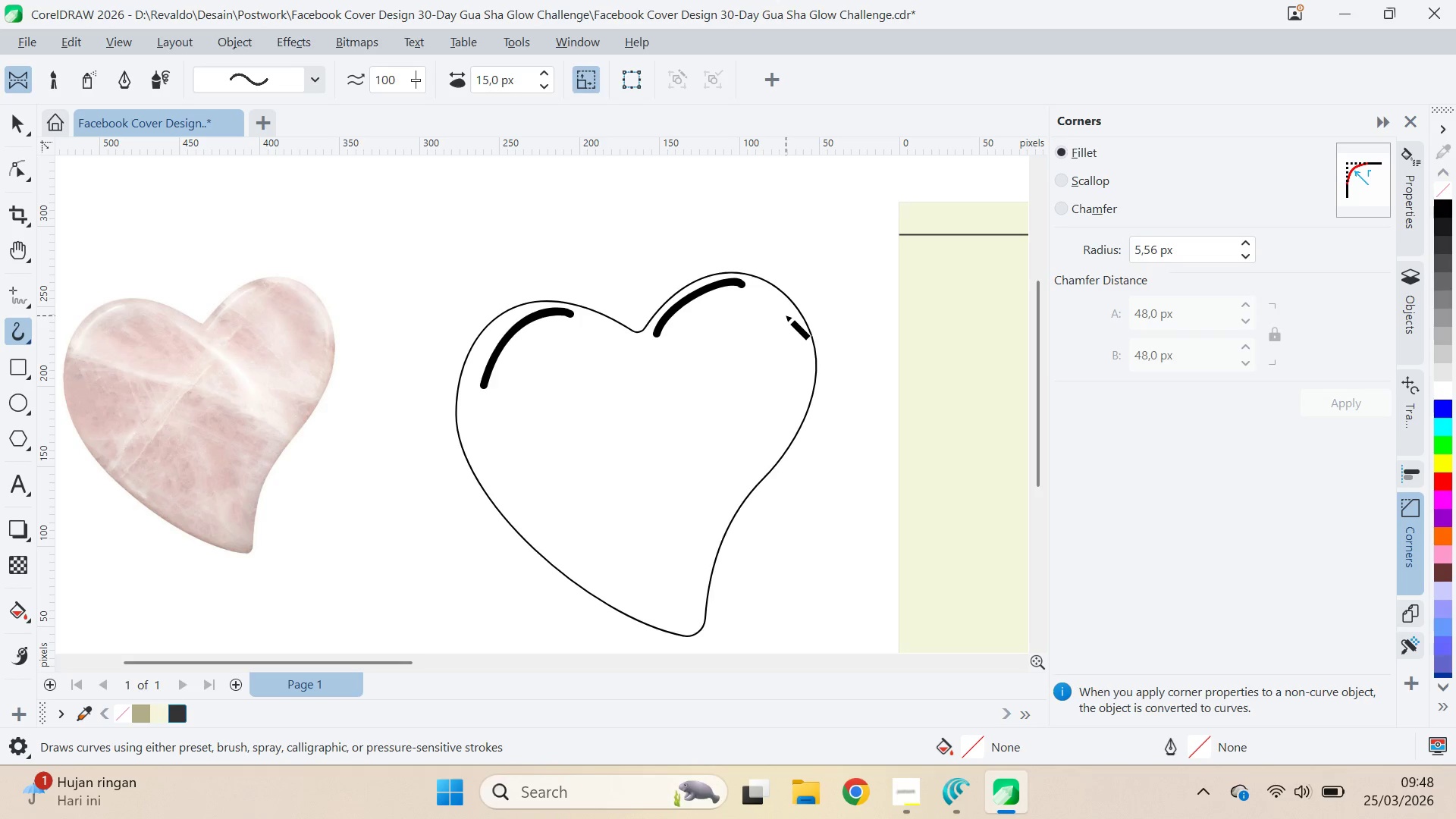 
left_click_drag(start_coordinate=[786, 315], to_coordinate=[789, 409])
 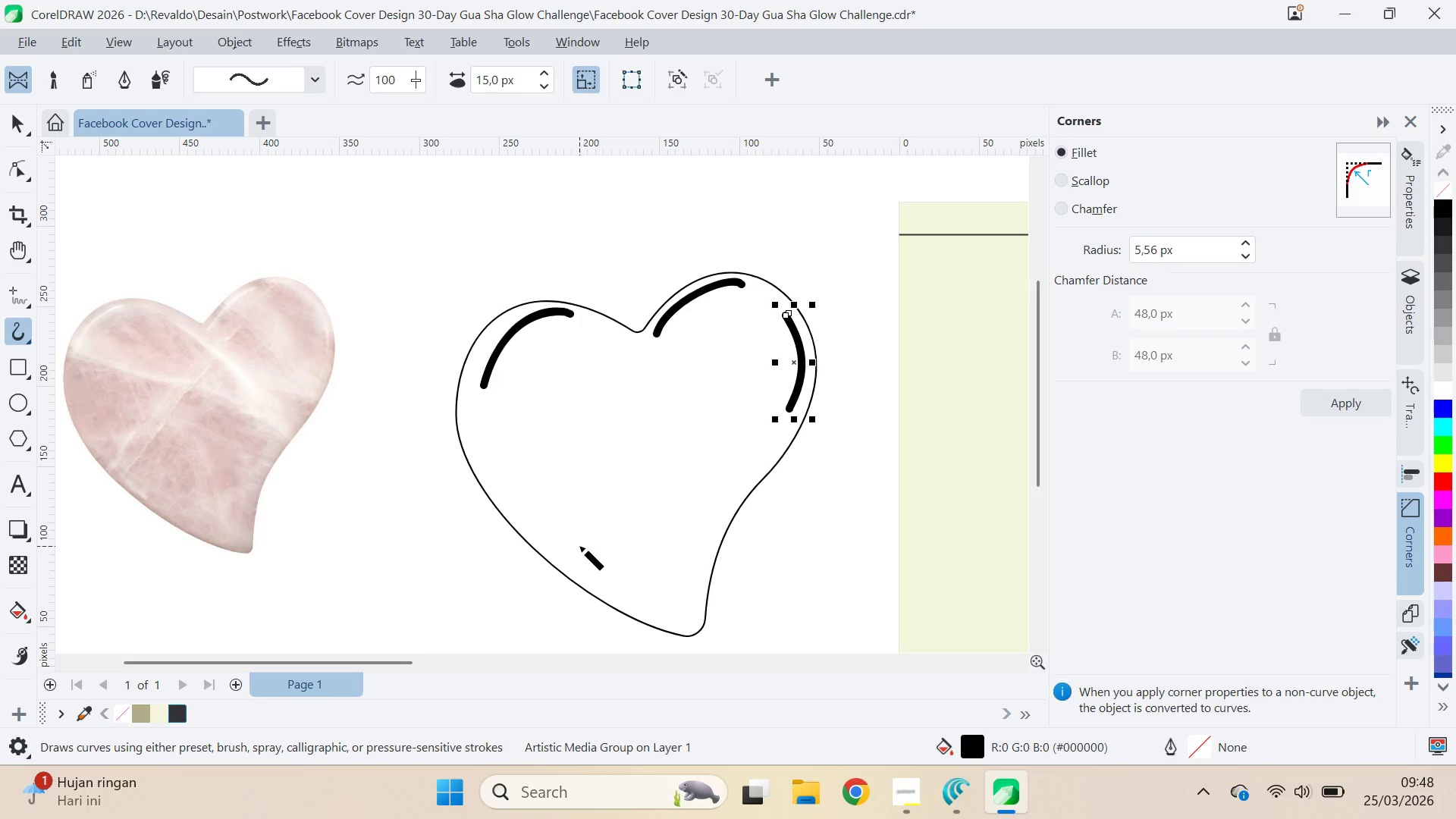 
type(va)
 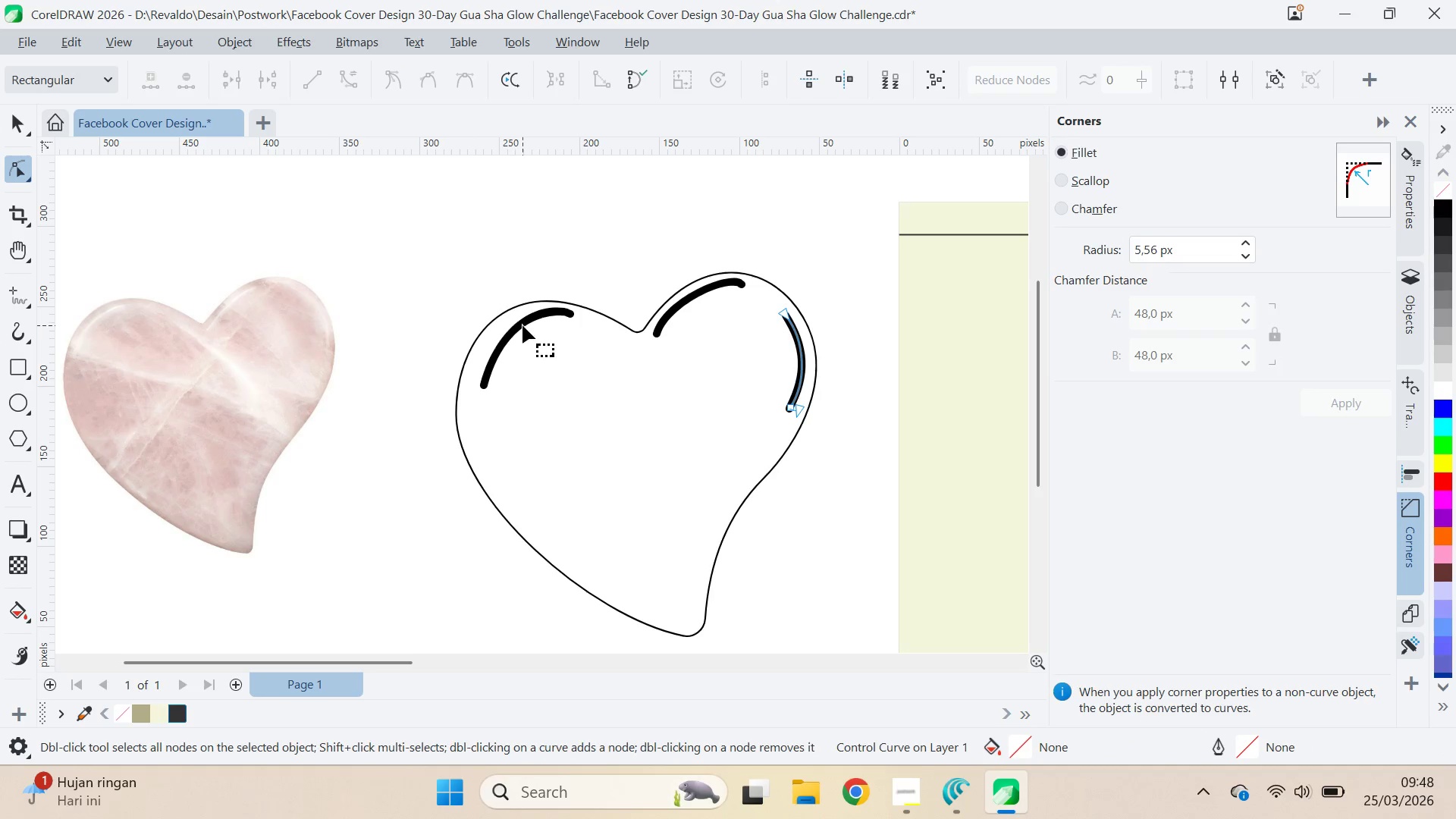 
left_click([523, 325])
 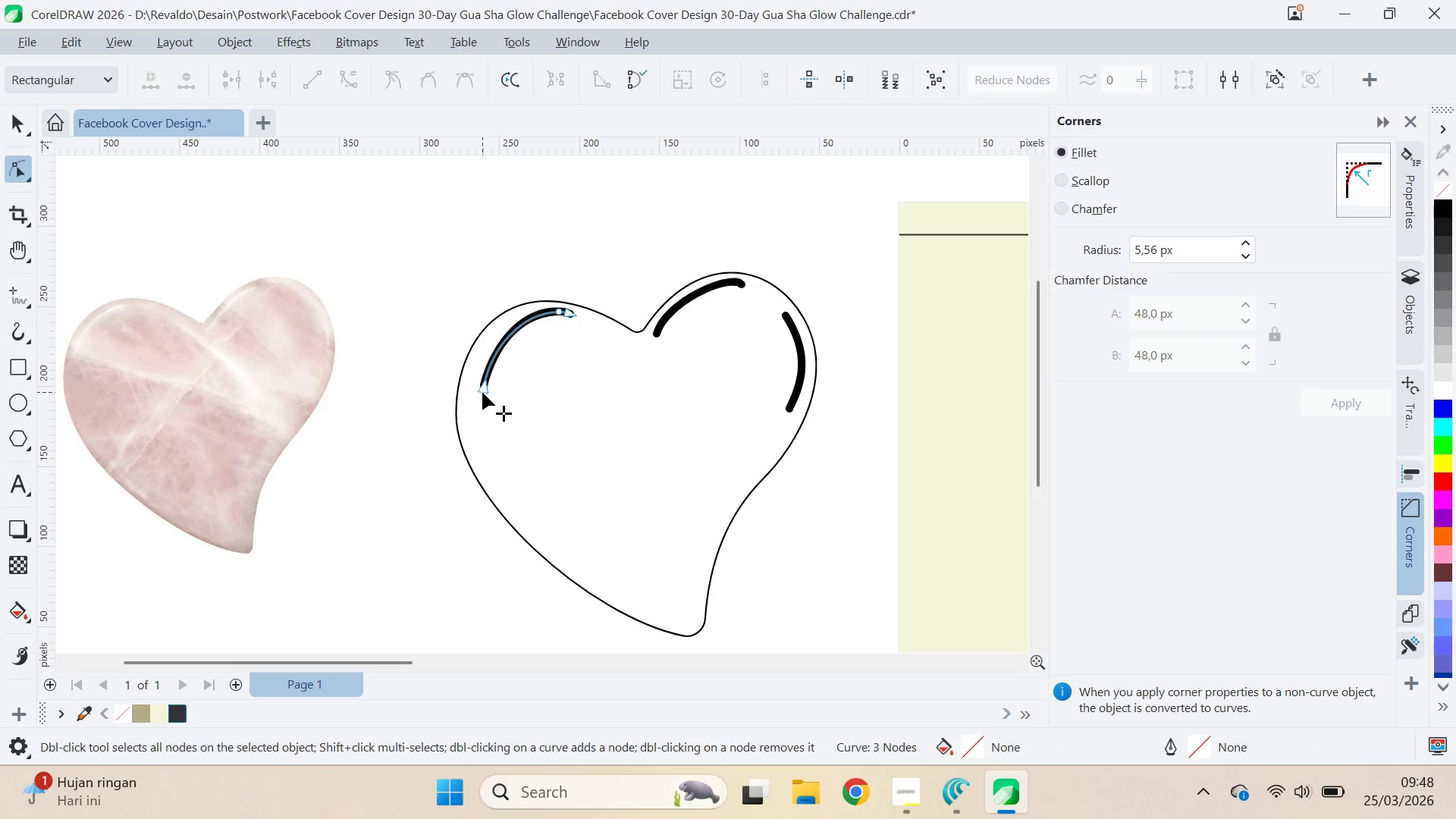 
left_click([480, 393])
 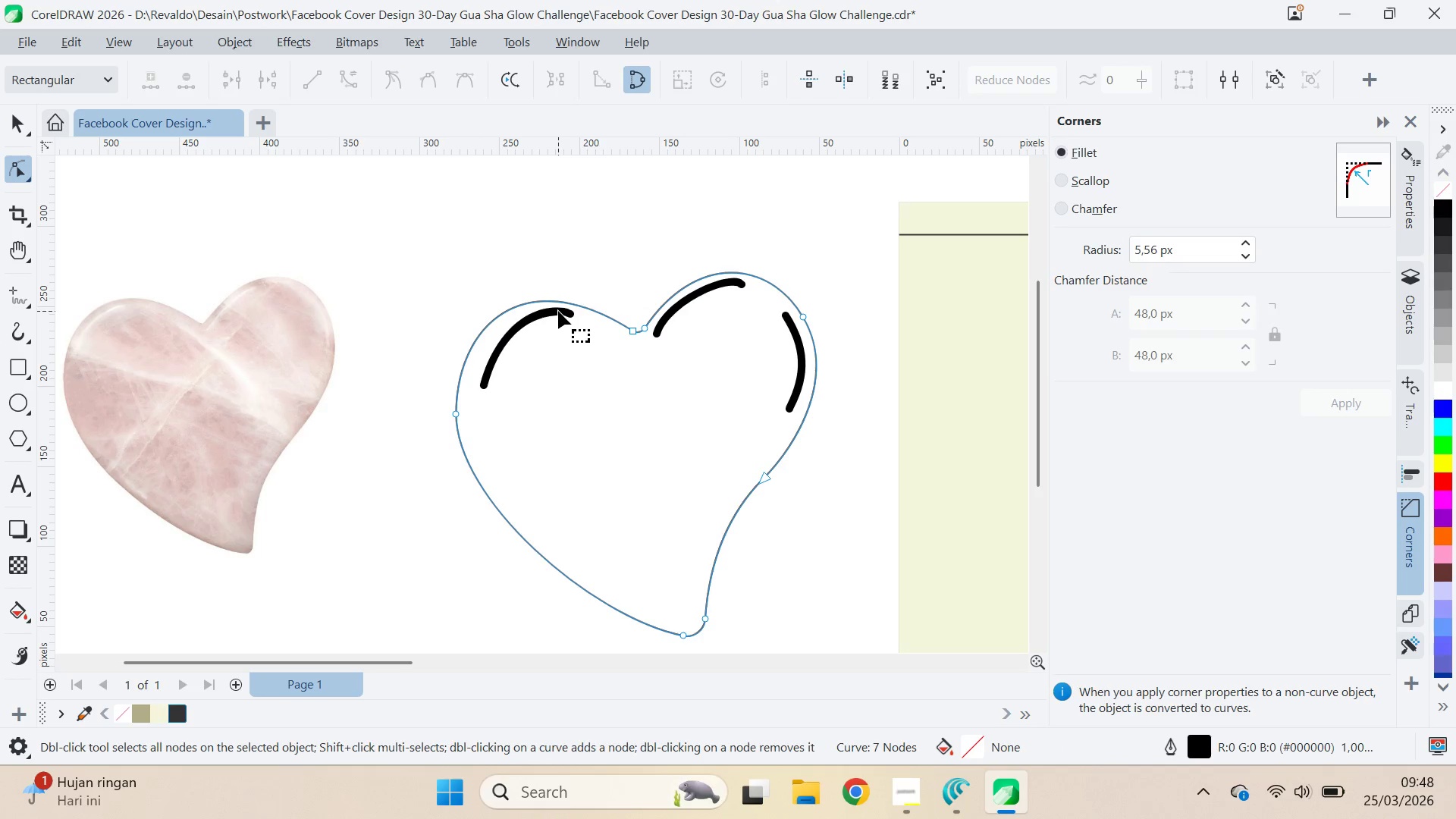 
left_click([558, 311])
 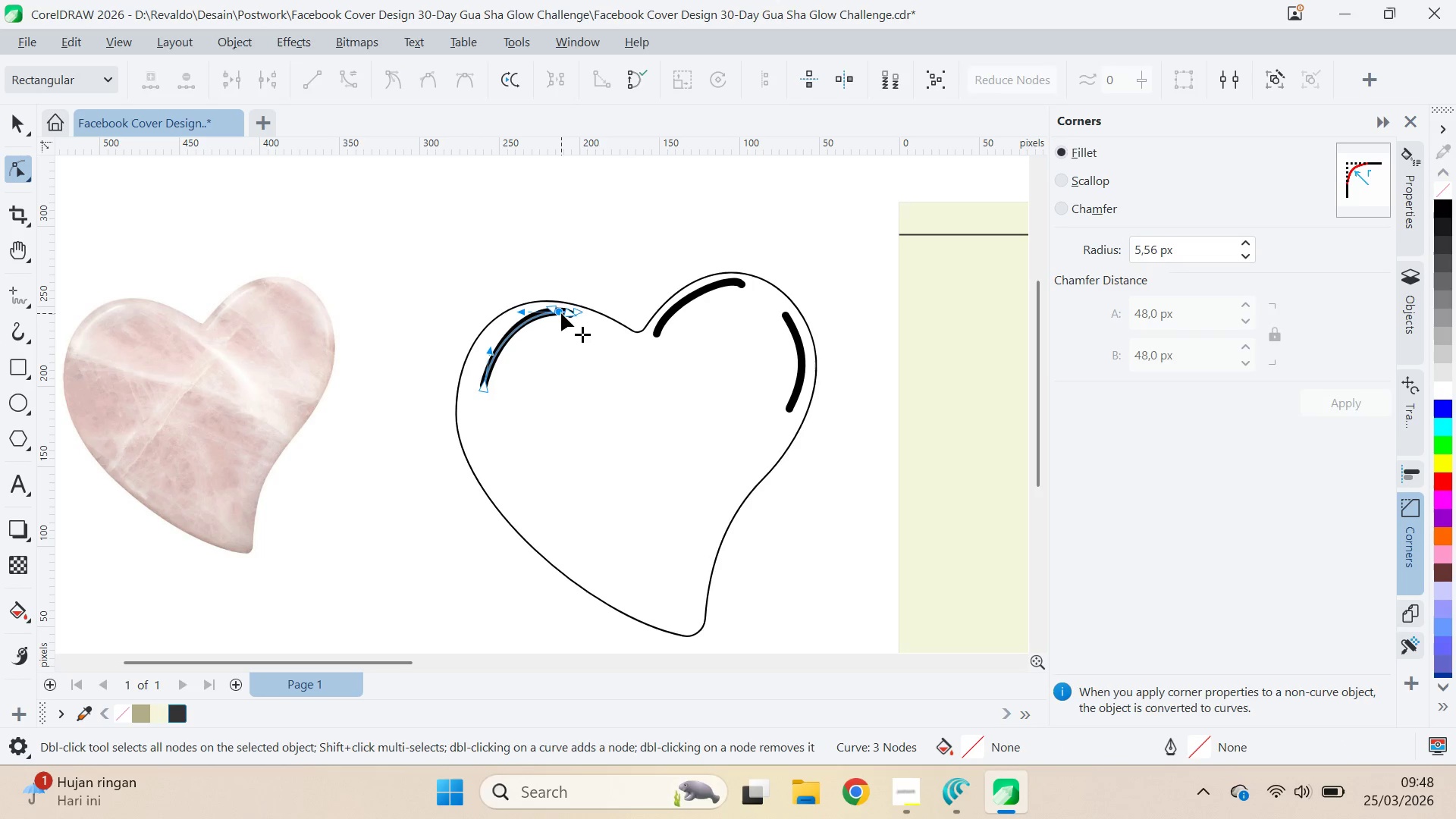 
double_click([561, 313])
 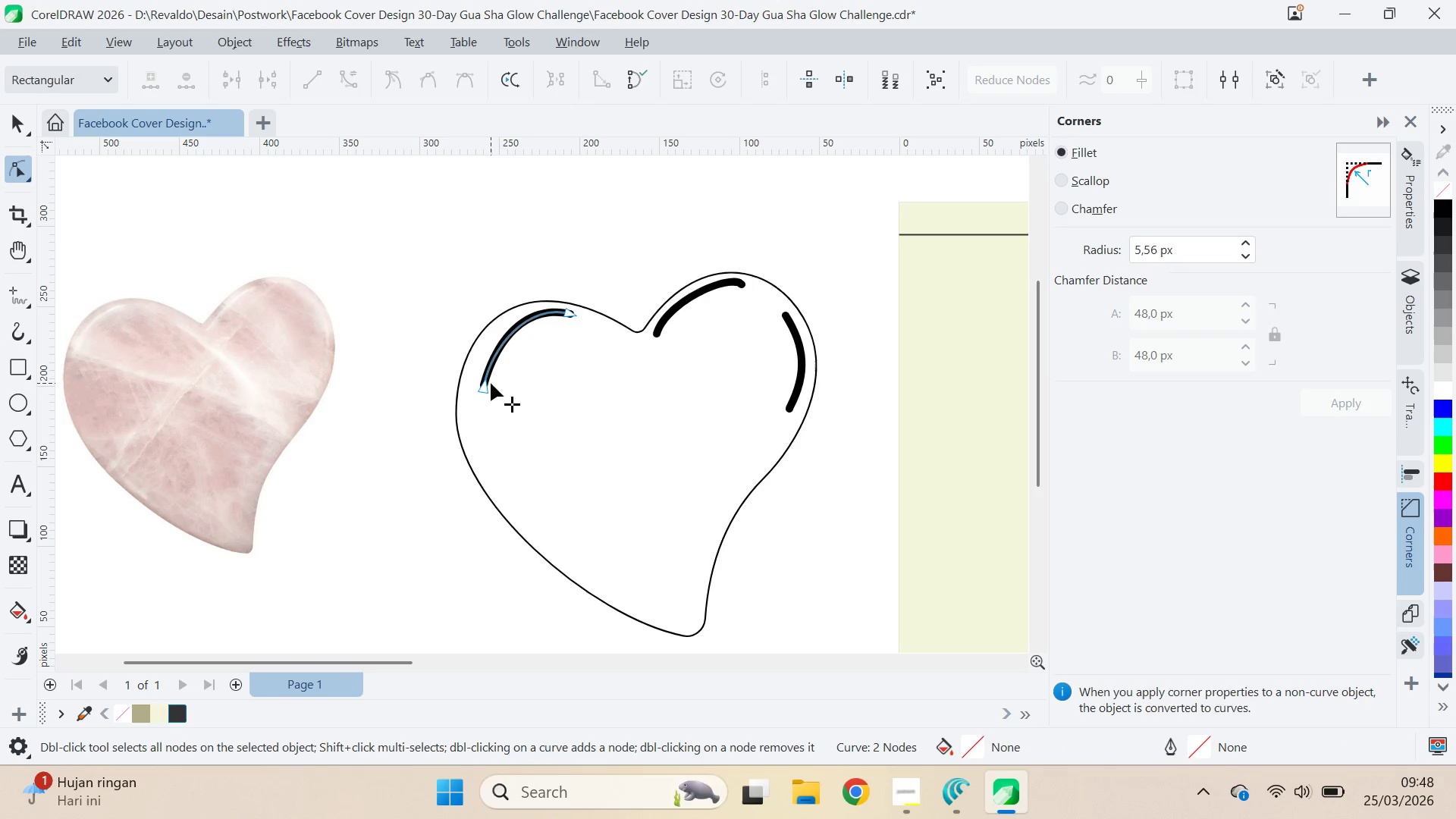 
left_click_drag(start_coordinate=[485, 387], to_coordinate=[474, 394])
 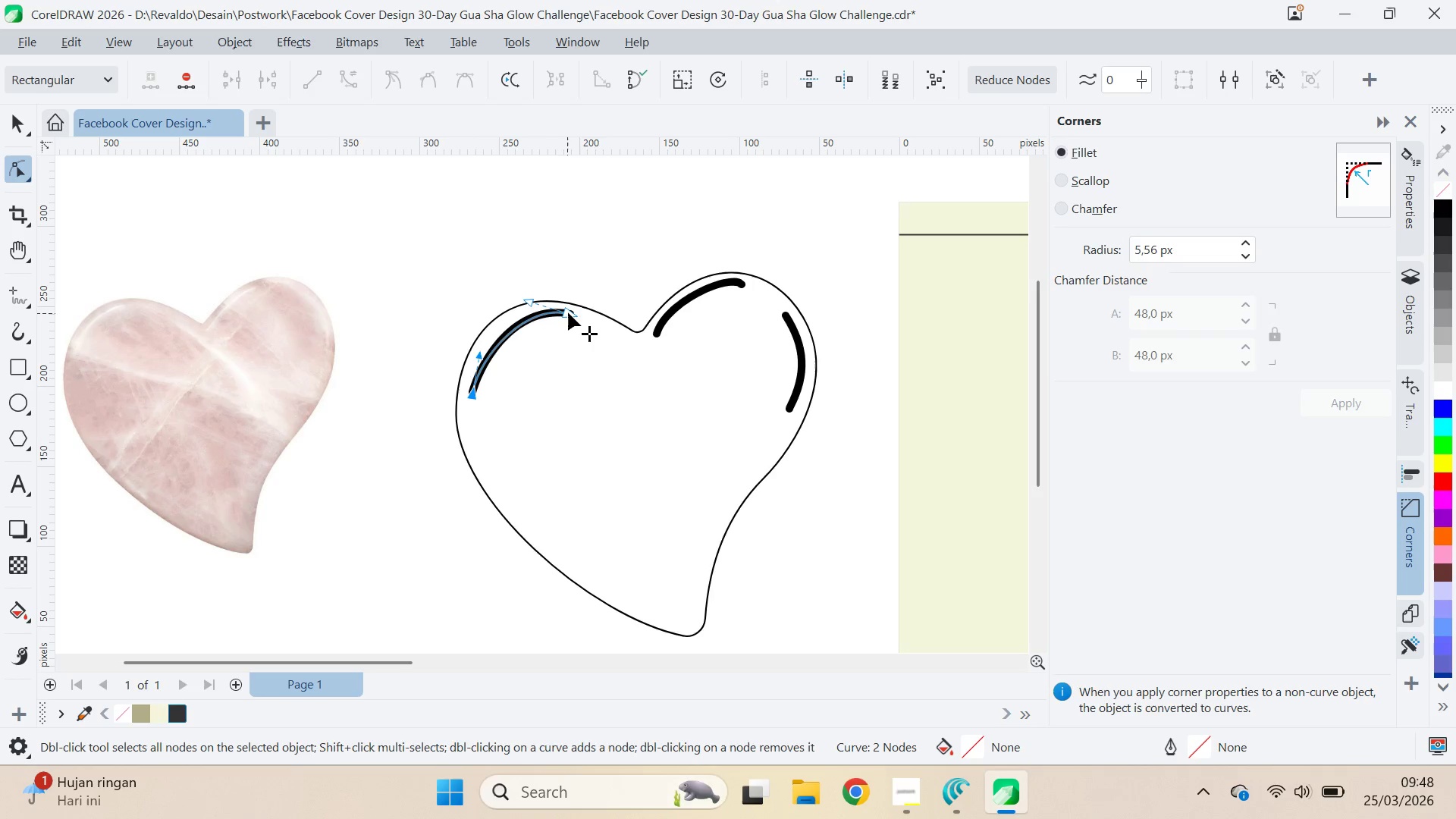 
left_click_drag(start_coordinate=[569, 312], to_coordinate=[560, 319])
 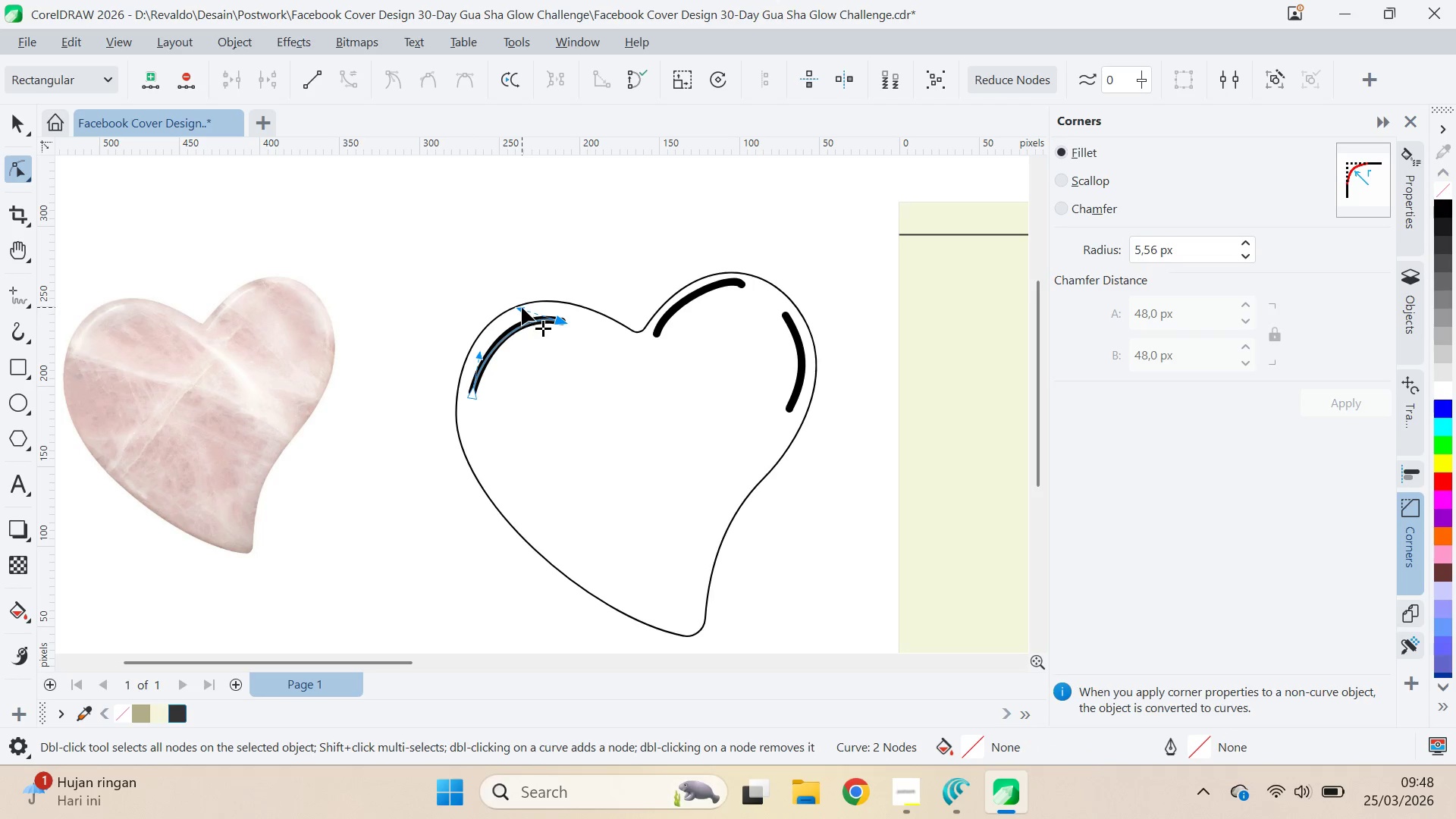 
left_click_drag(start_coordinate=[522, 307], to_coordinate=[516, 310])
 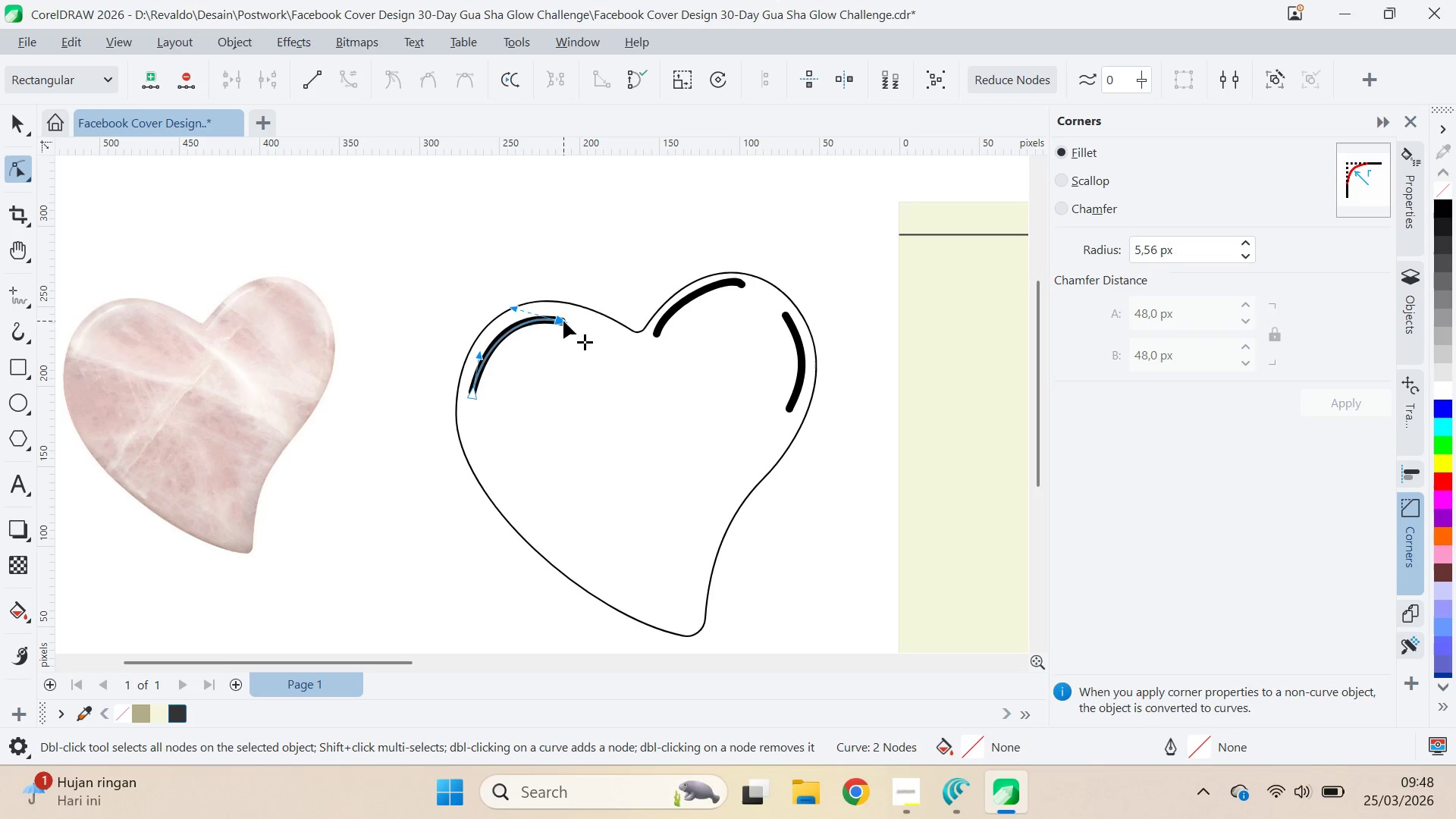 
left_click_drag(start_coordinate=[563, 321], to_coordinate=[563, 315])
 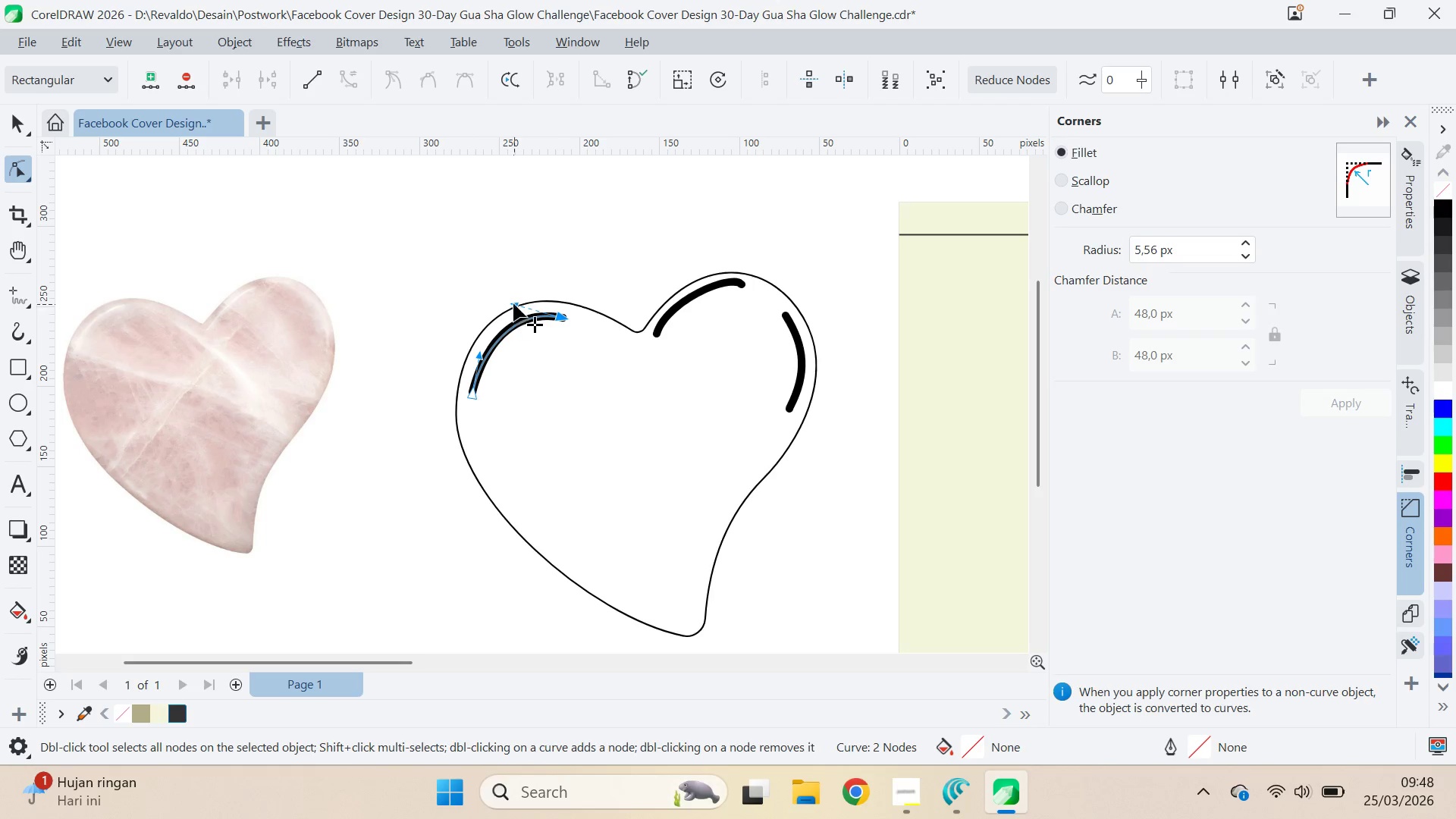 
left_click_drag(start_coordinate=[513, 303], to_coordinate=[515, 308])
 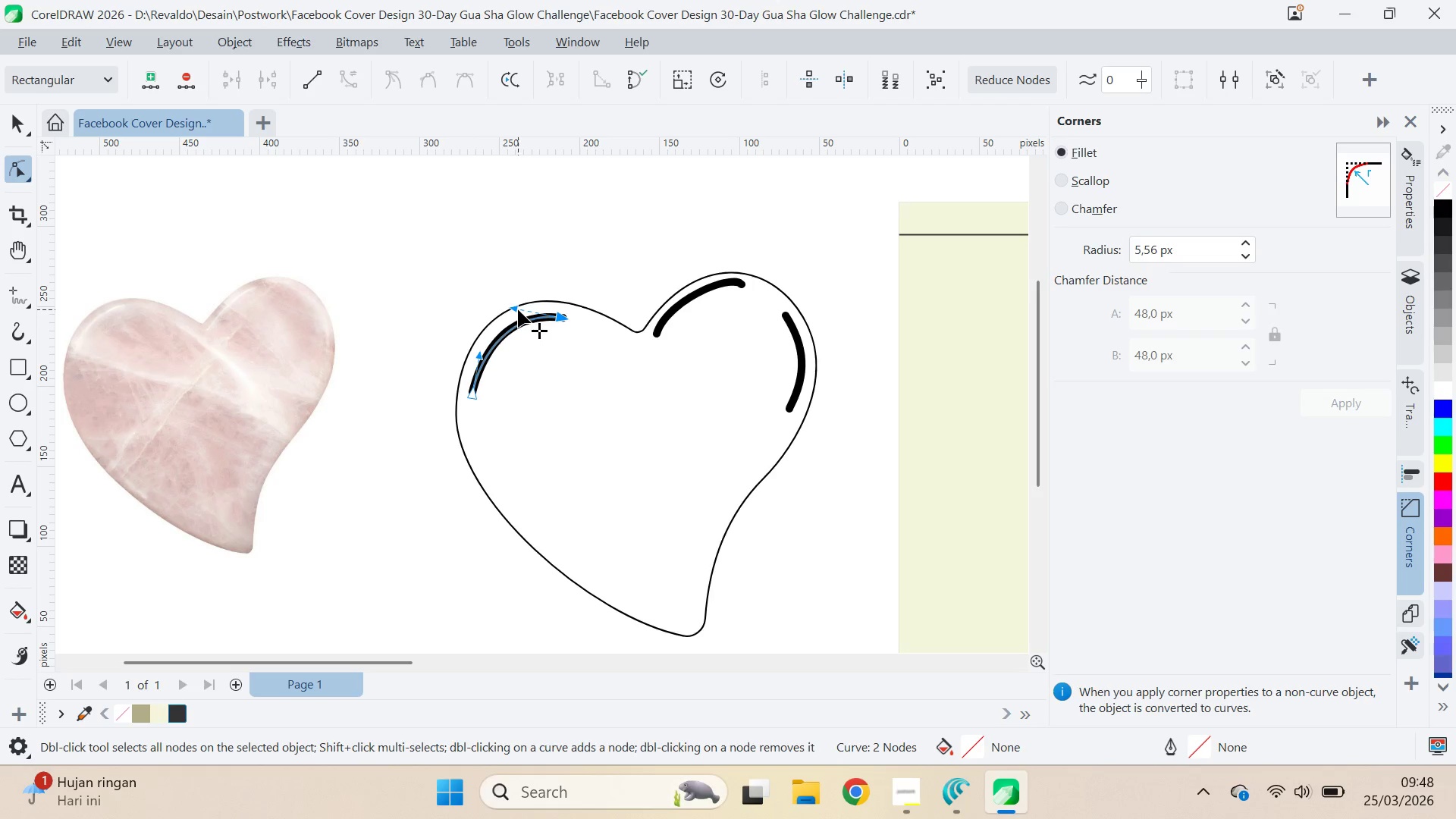 
left_click_drag(start_coordinate=[518, 309], to_coordinate=[527, 311])
 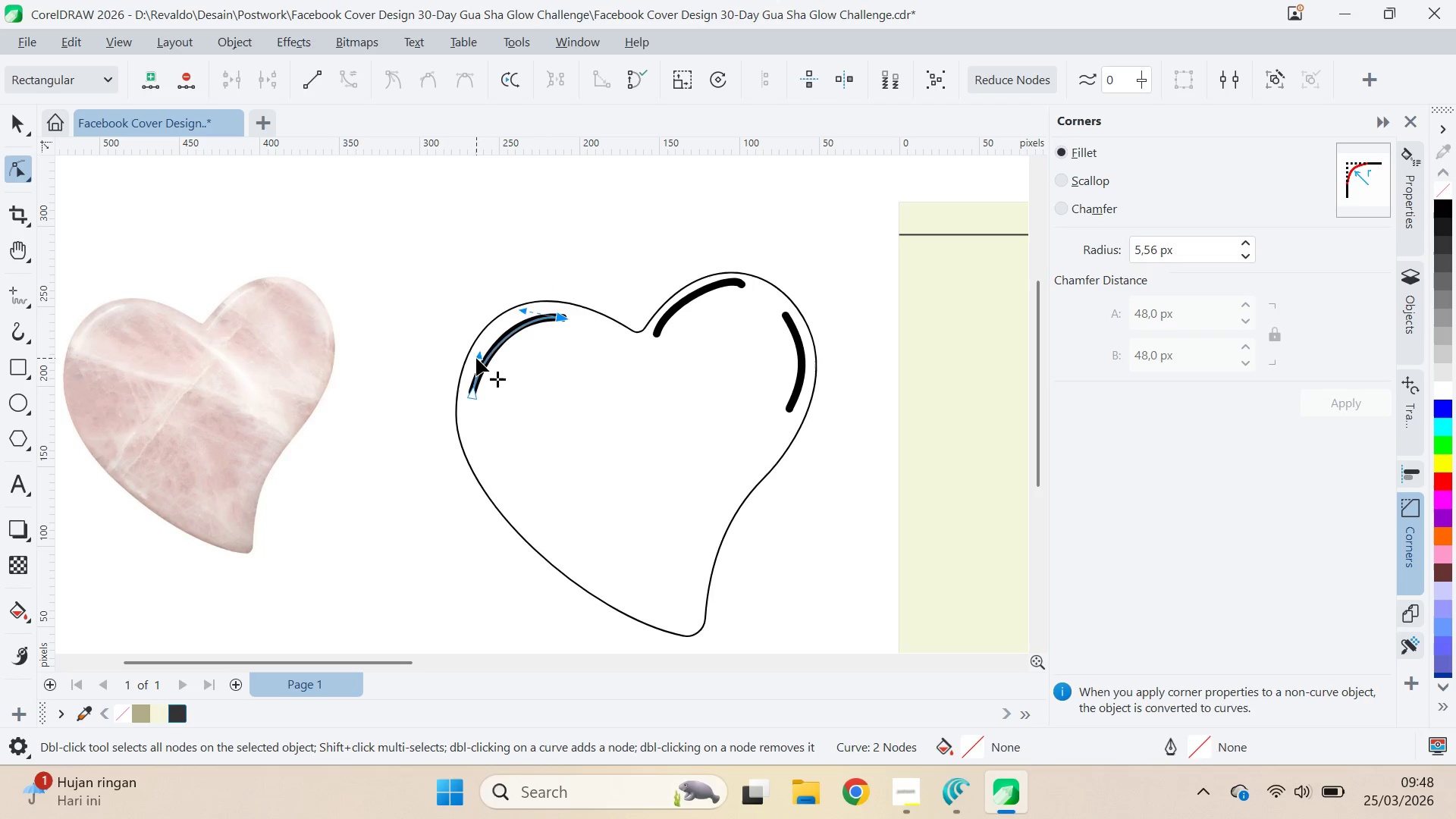 
left_click_drag(start_coordinate=[476, 358], to_coordinate=[474, 352])
 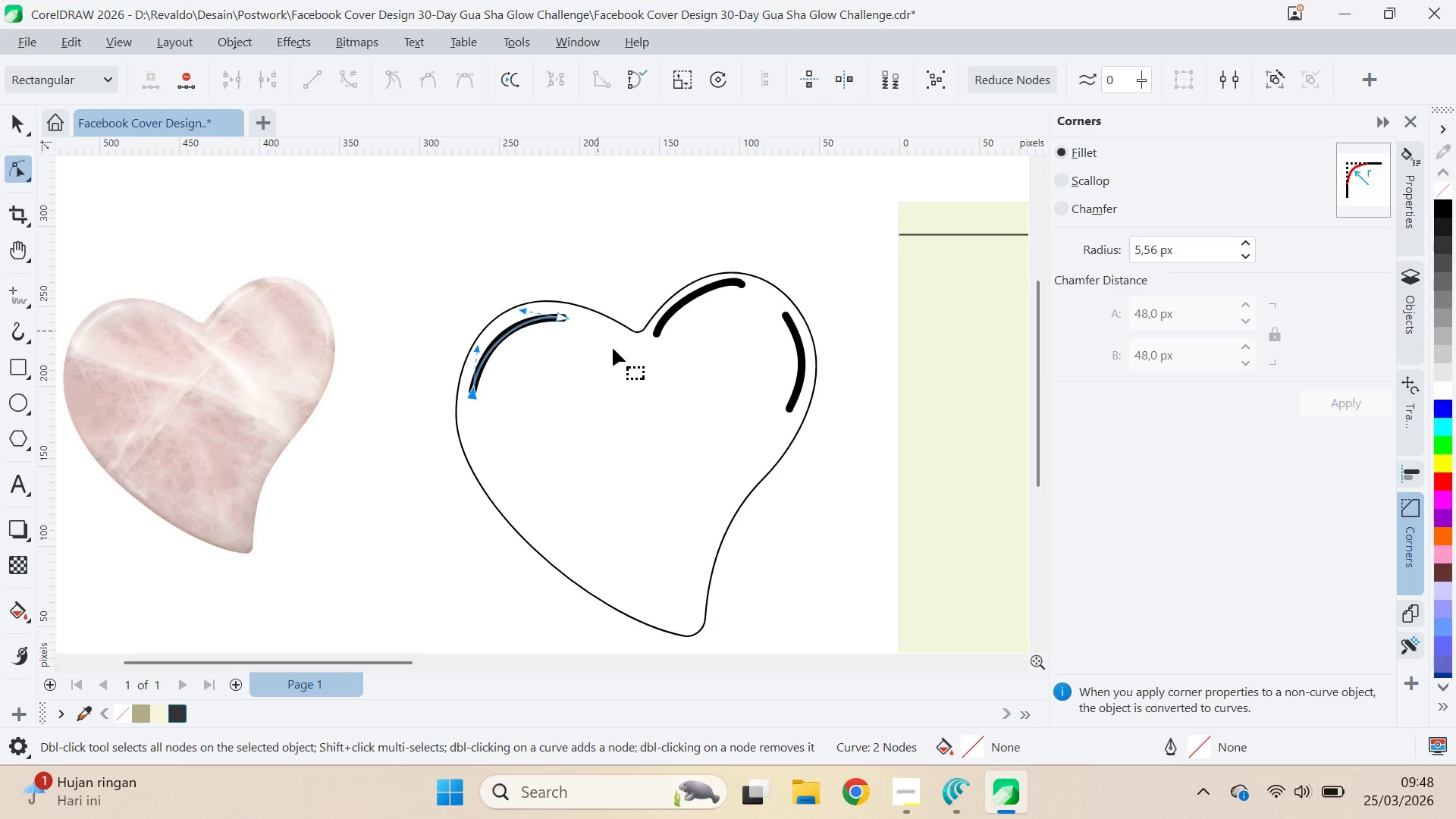 
left_click([561, 316])
 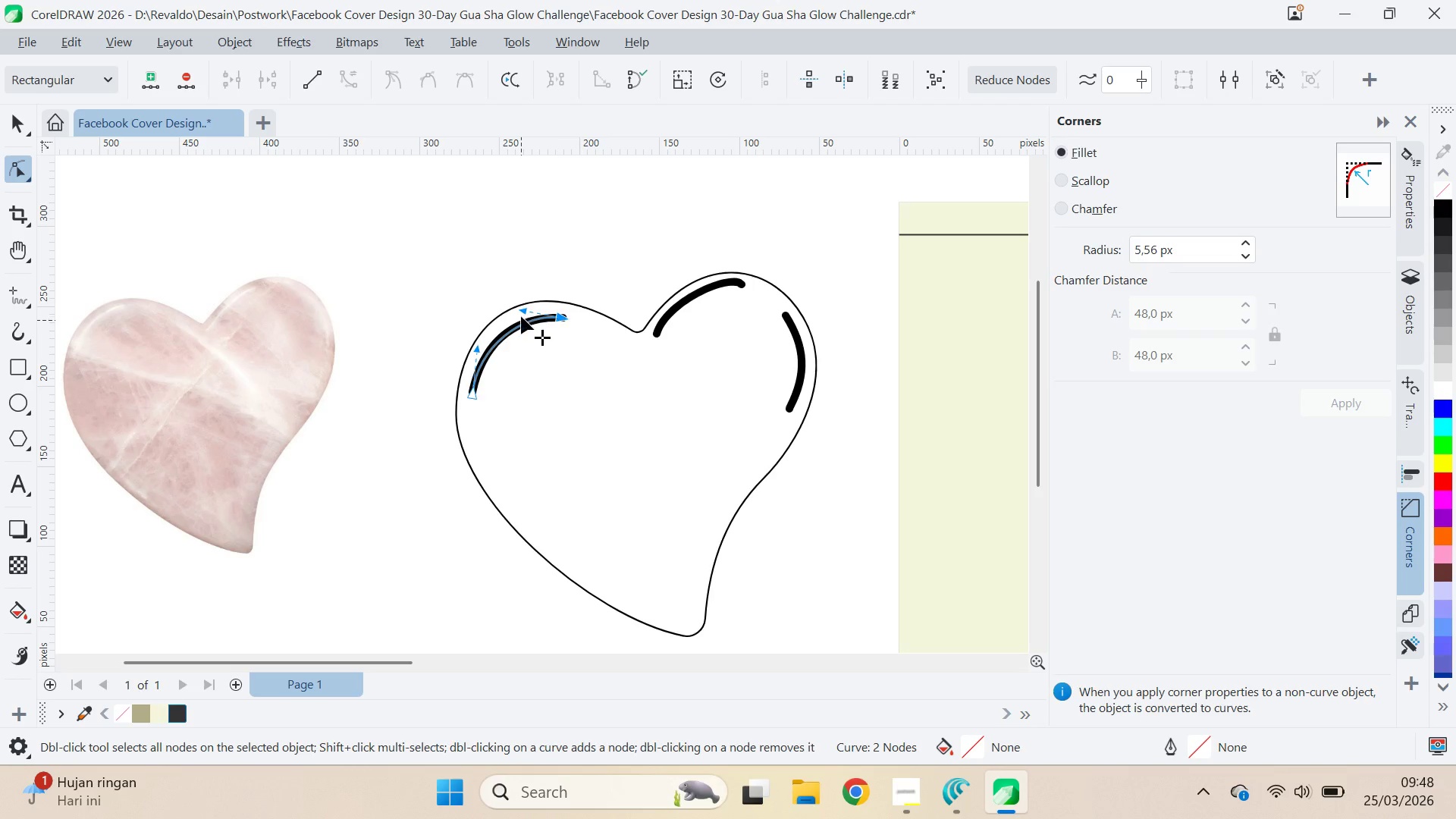 
left_click_drag(start_coordinate=[521, 312], to_coordinate=[525, 309])
 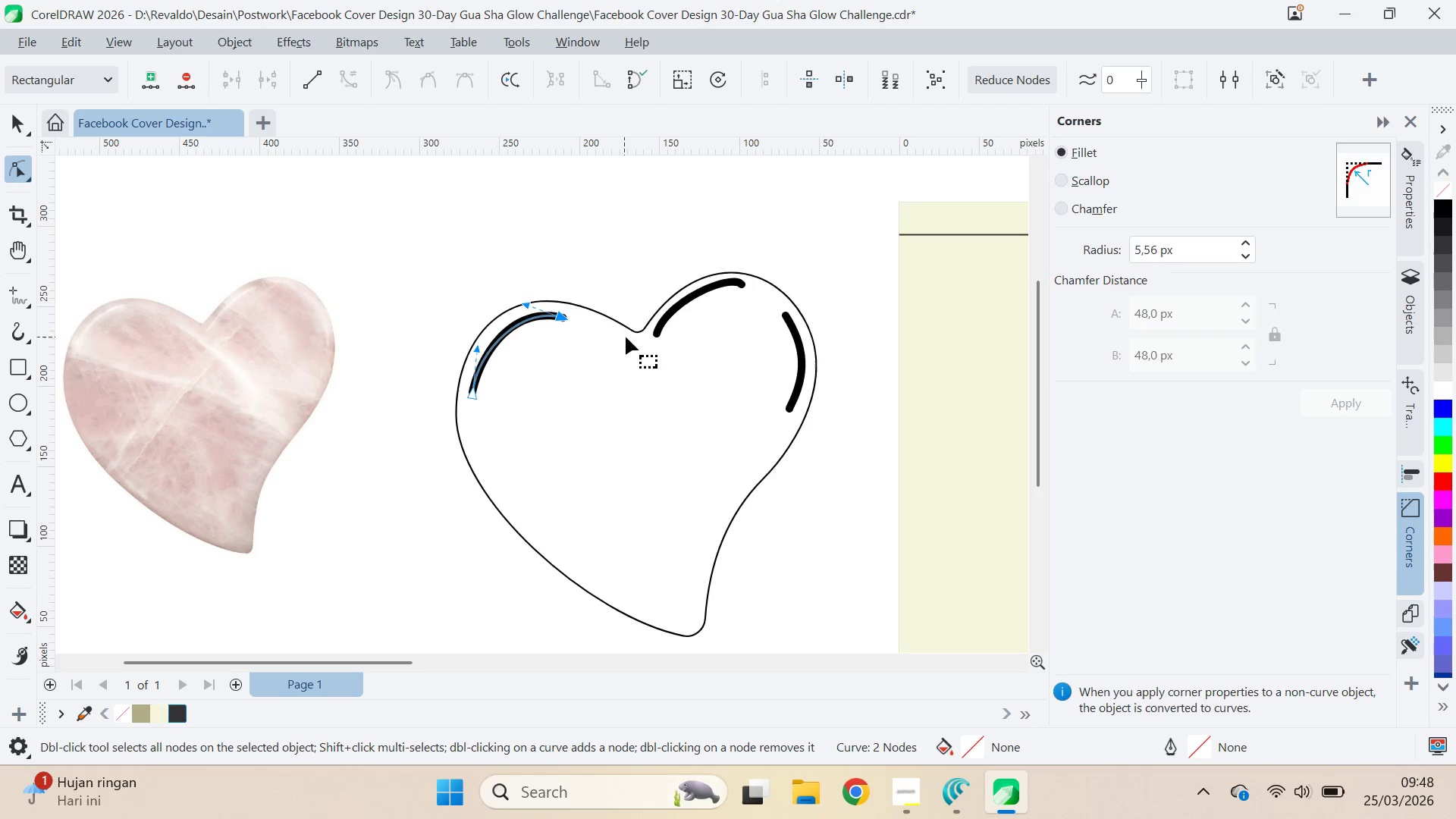 
left_click([661, 331])
 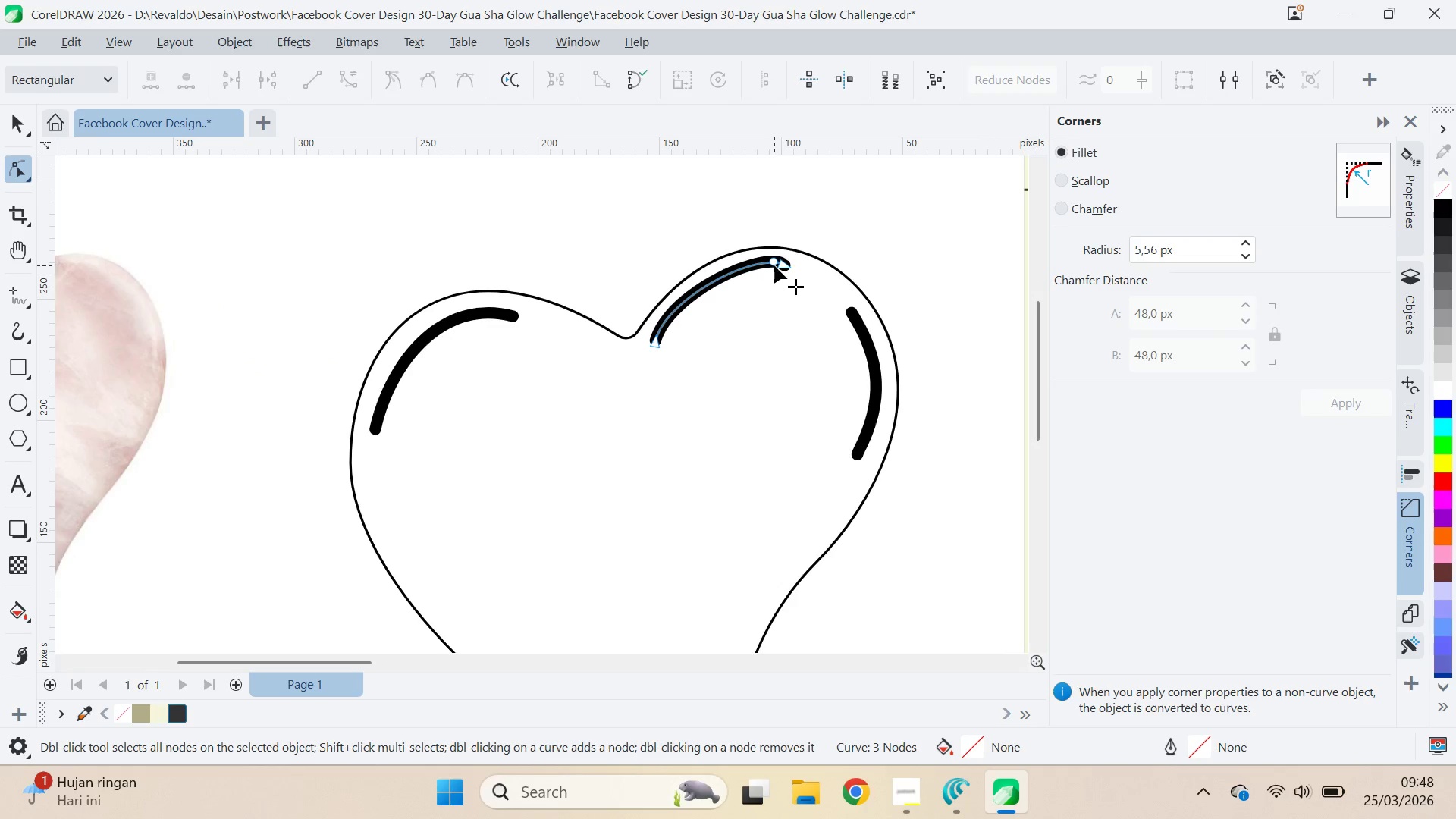 
scroll: coordinate [664, 322], scroll_direction: up, amount: 3.0
 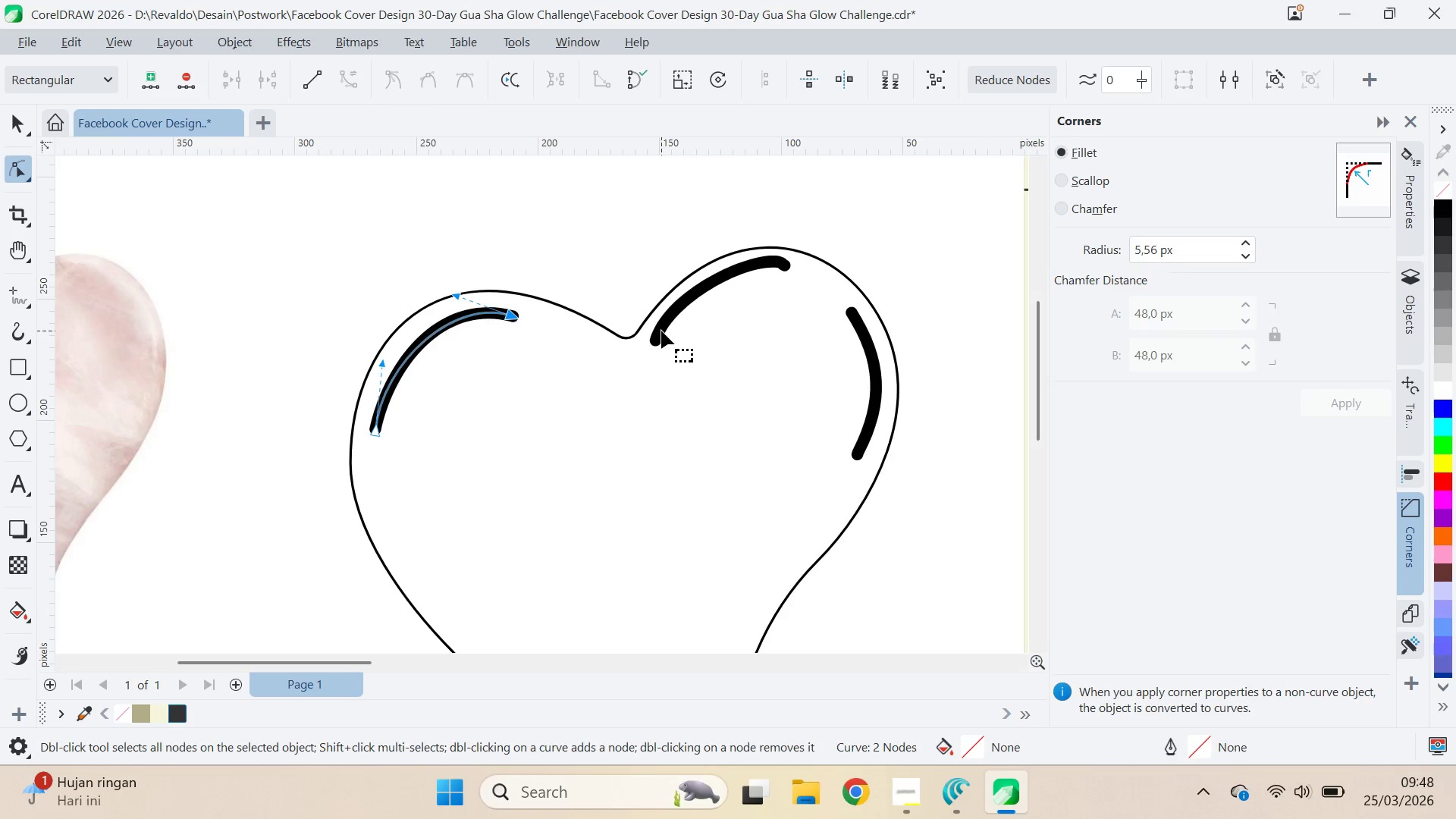 
double_click([774, 265])
 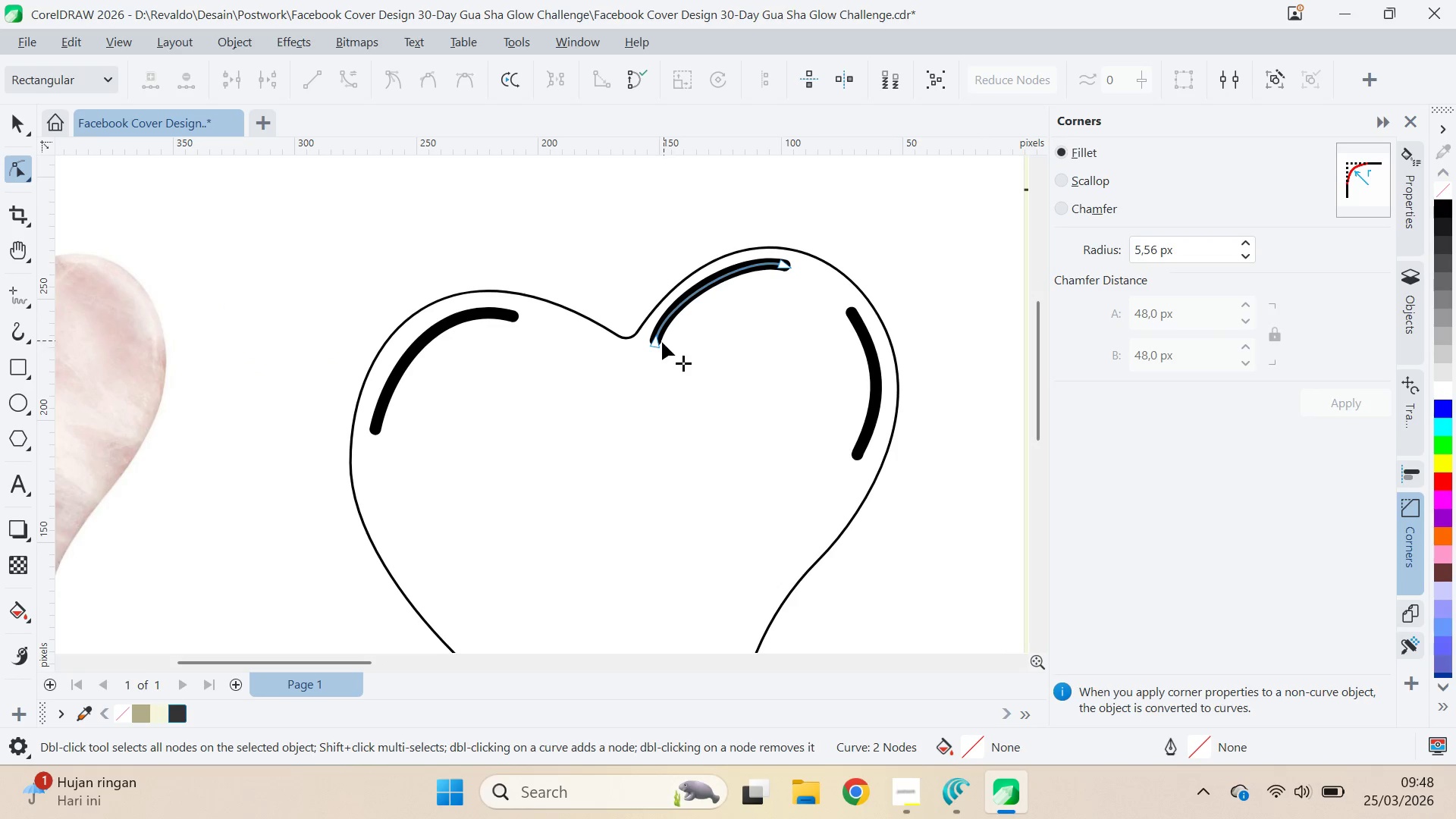 
left_click([657, 345])
 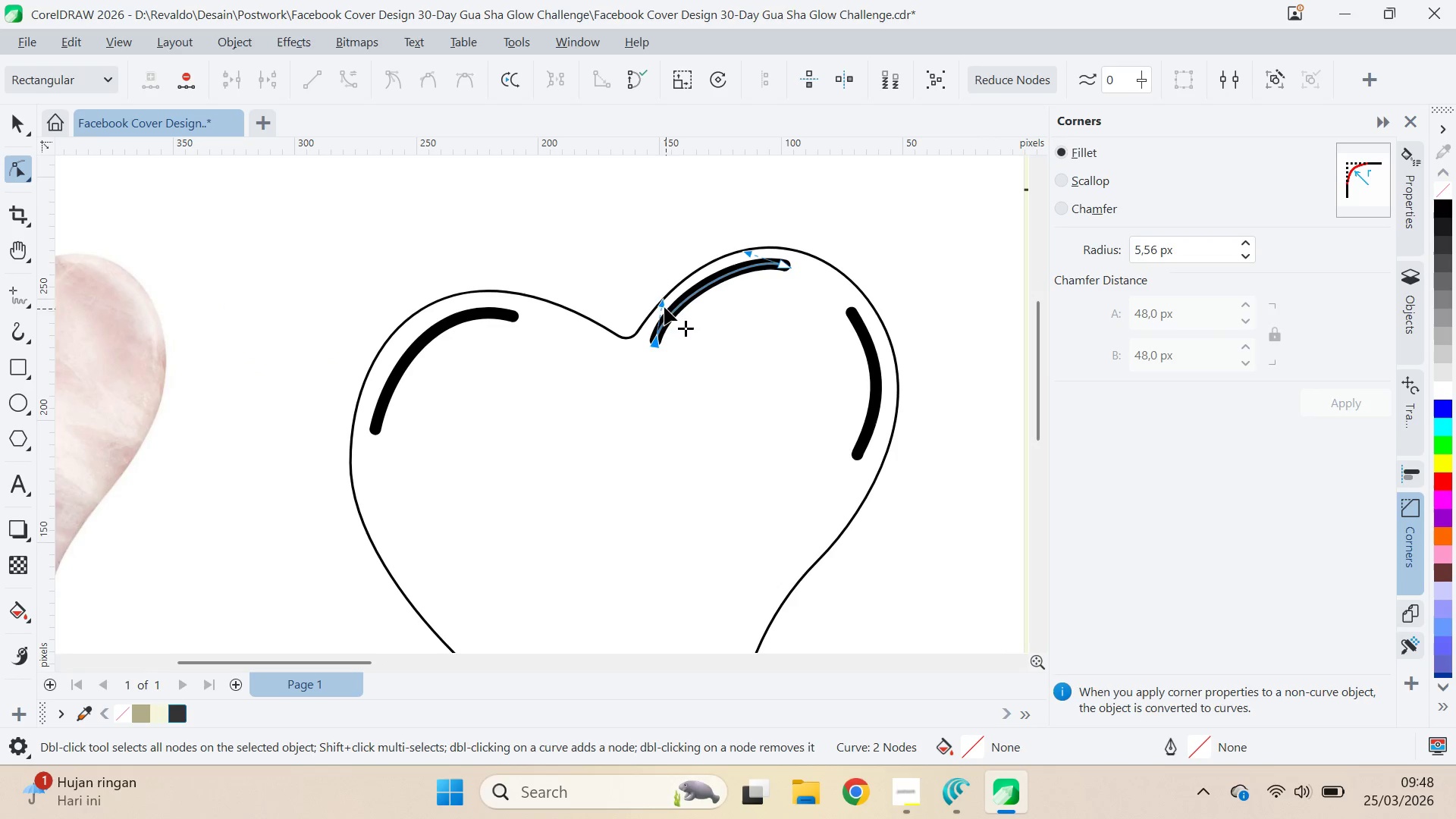 
left_click_drag(start_coordinate=[664, 299], to_coordinate=[682, 301])
 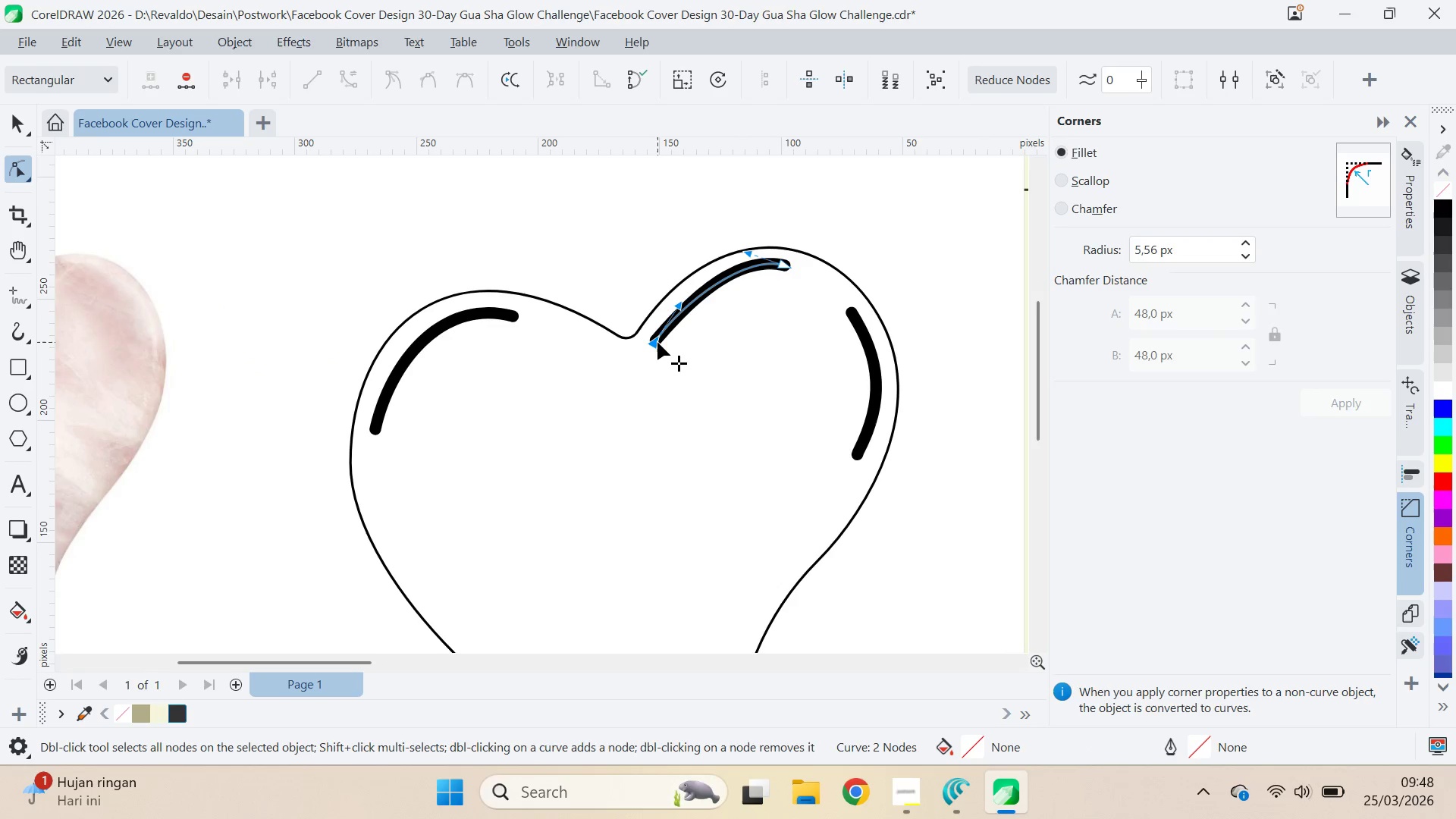 
left_click_drag(start_coordinate=[657, 342], to_coordinate=[654, 349])
 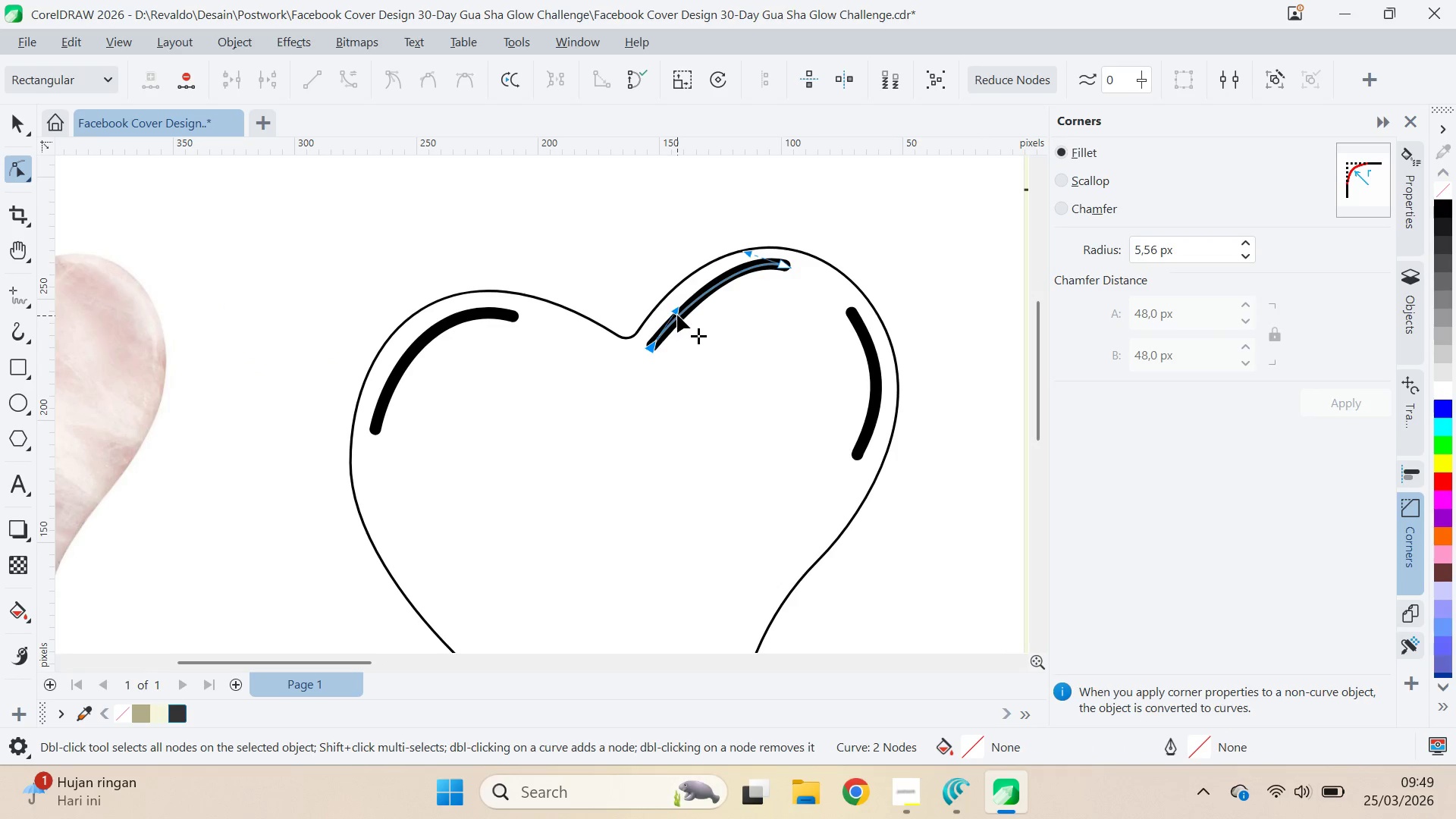 
left_click_drag(start_coordinate=[677, 312], to_coordinate=[678, 305])
 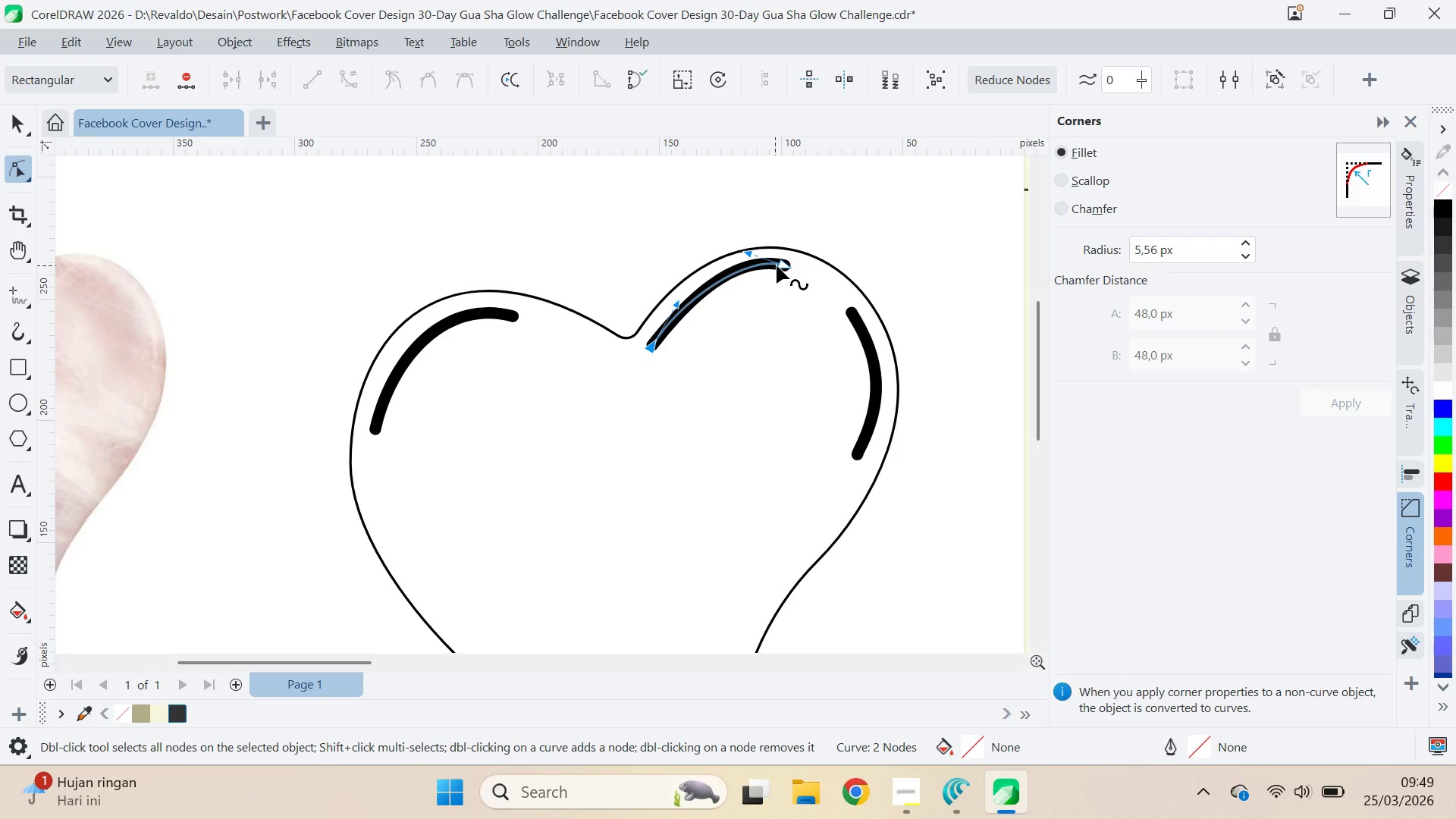 
left_click([789, 265])
 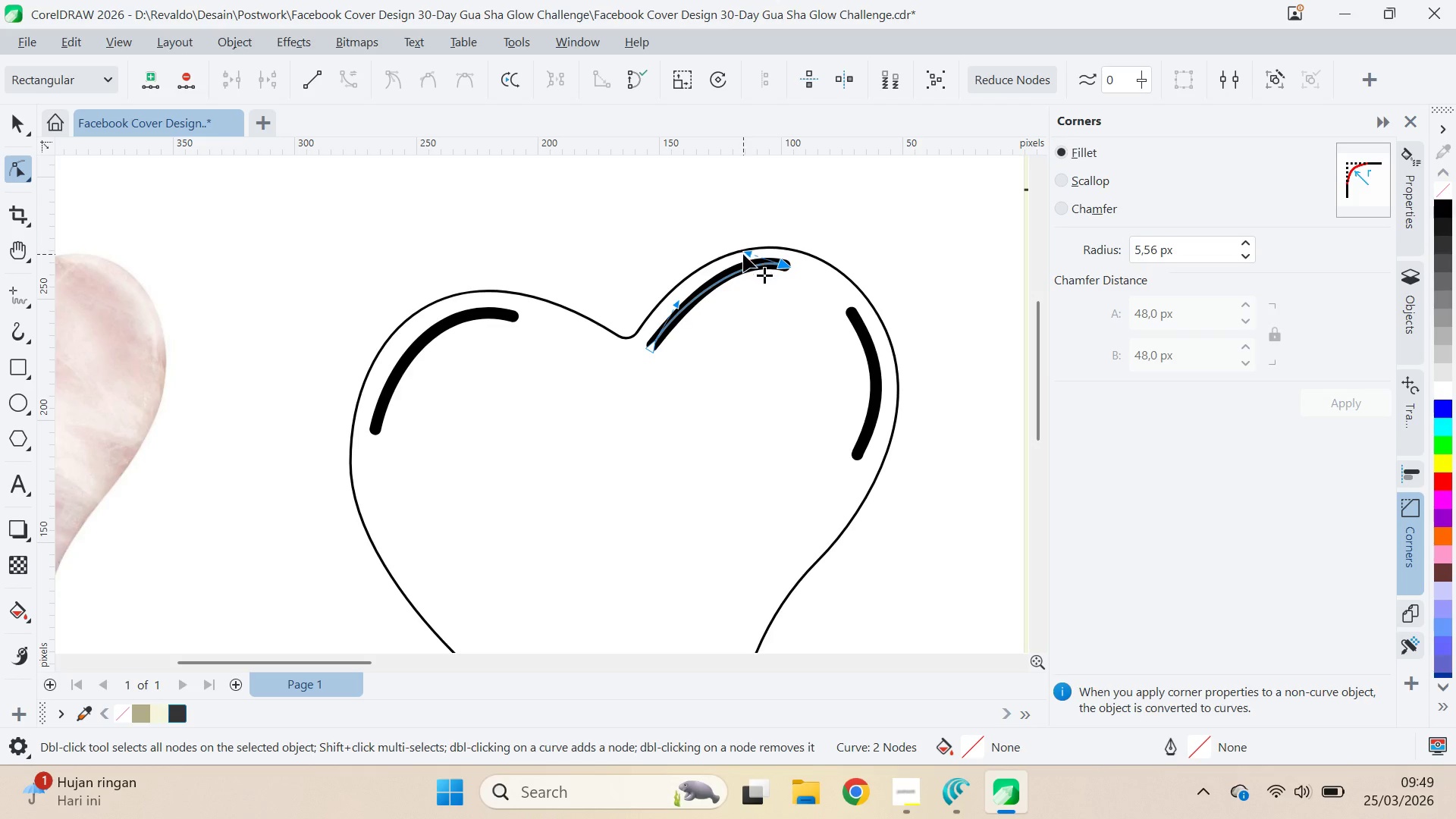 
left_click_drag(start_coordinate=[745, 254], to_coordinate=[736, 256])
 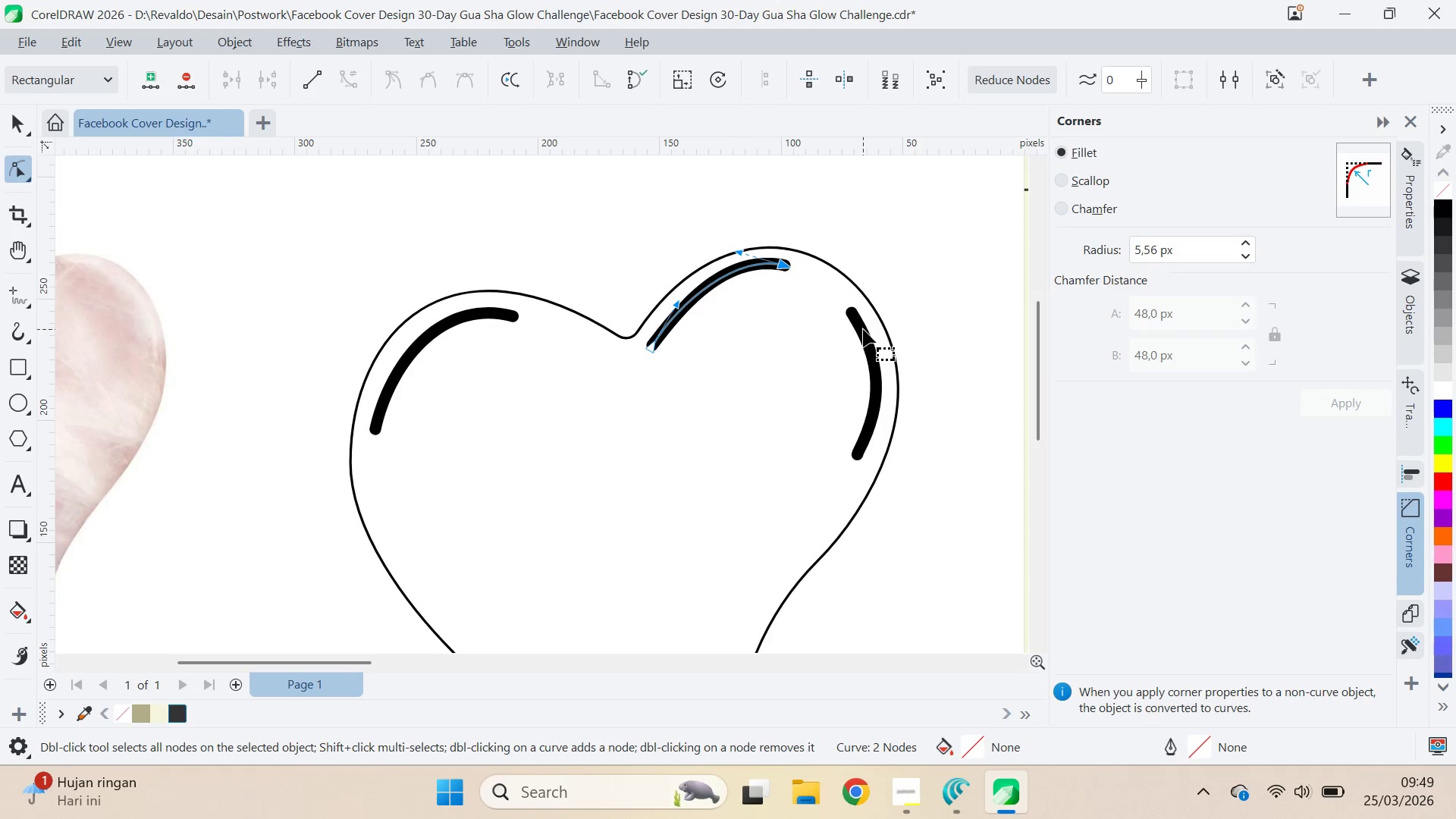 
key(Alt+Tab)
 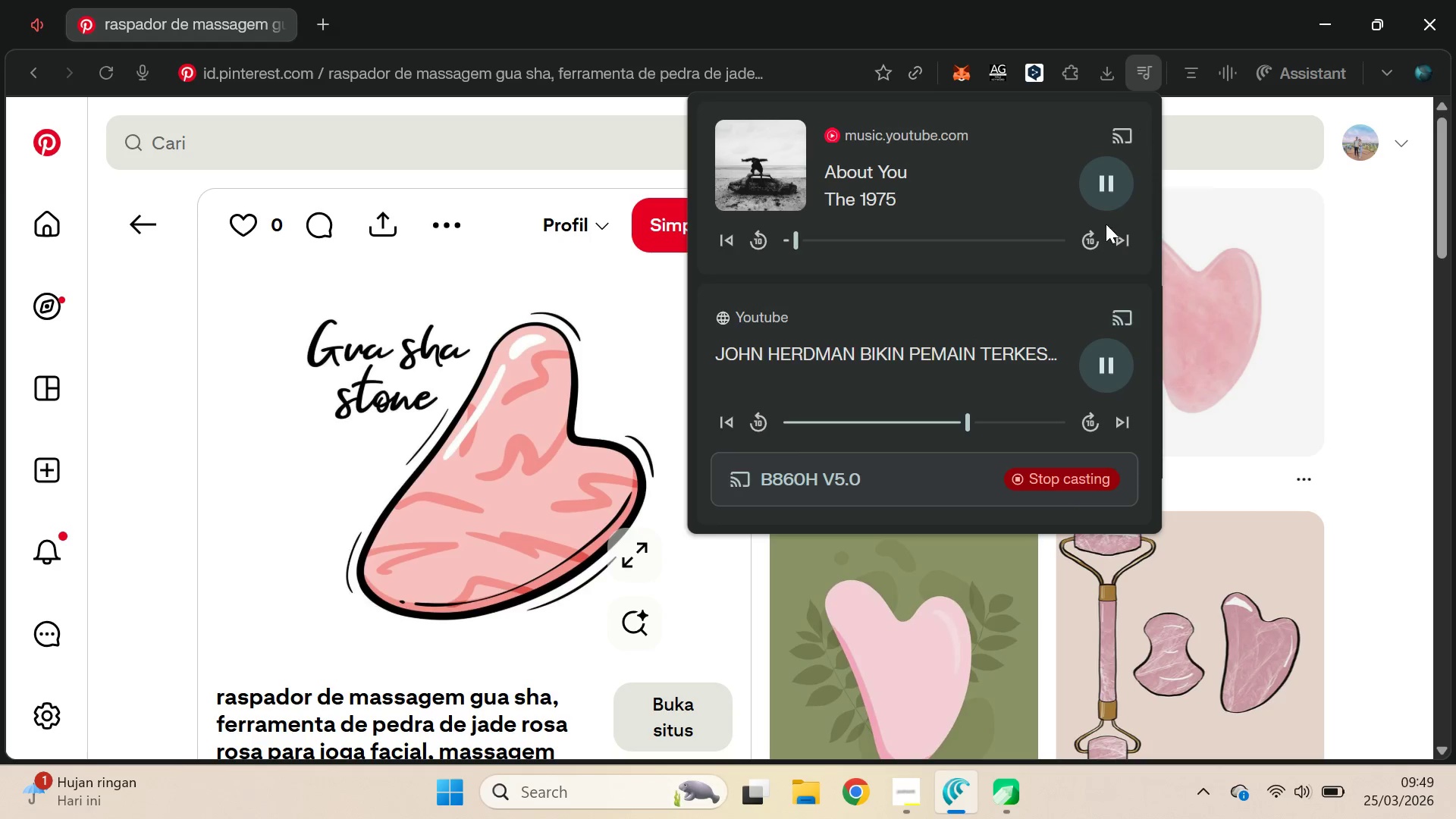 
left_click([1128, 252])
 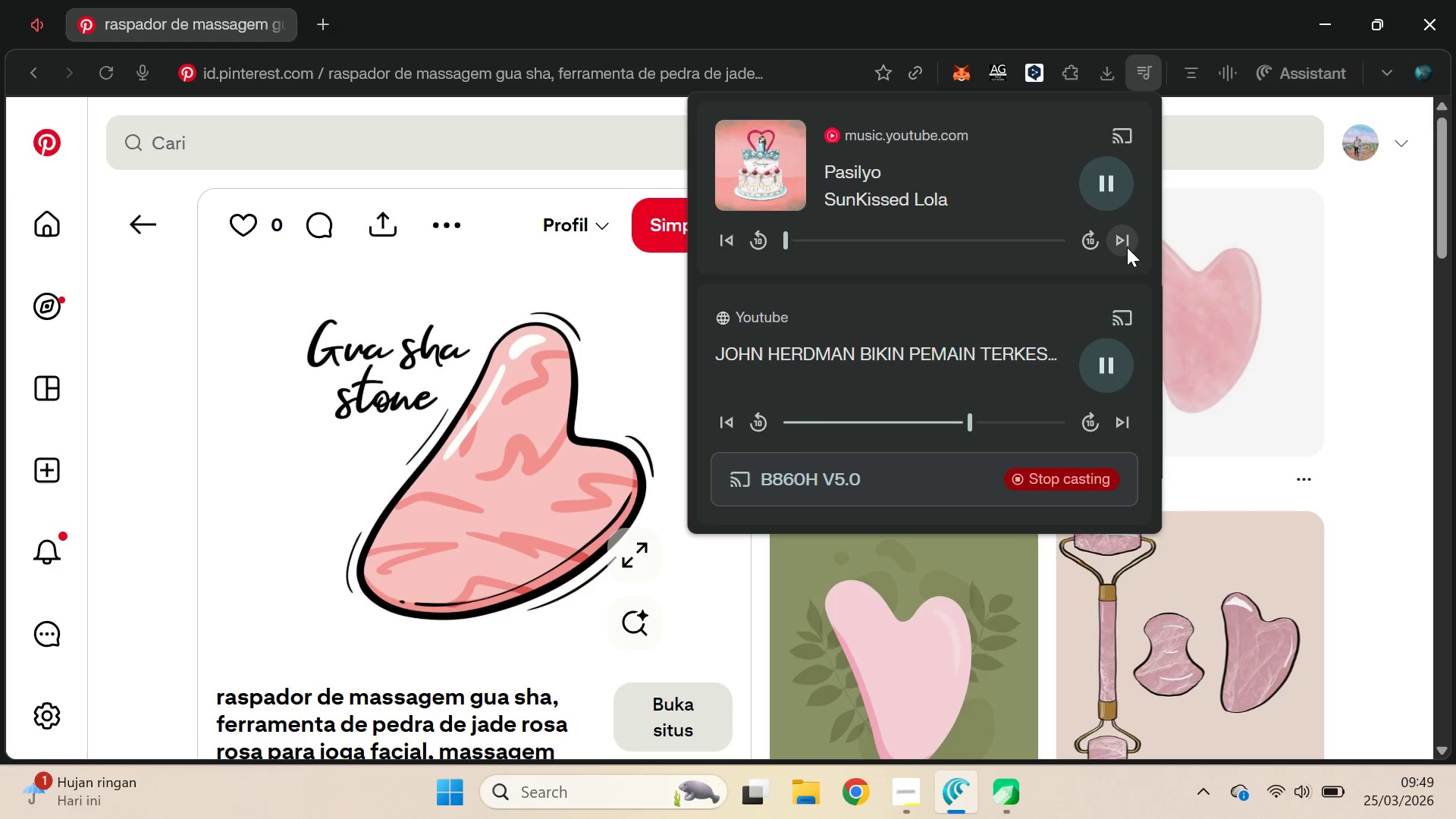 
wait(5.52)
 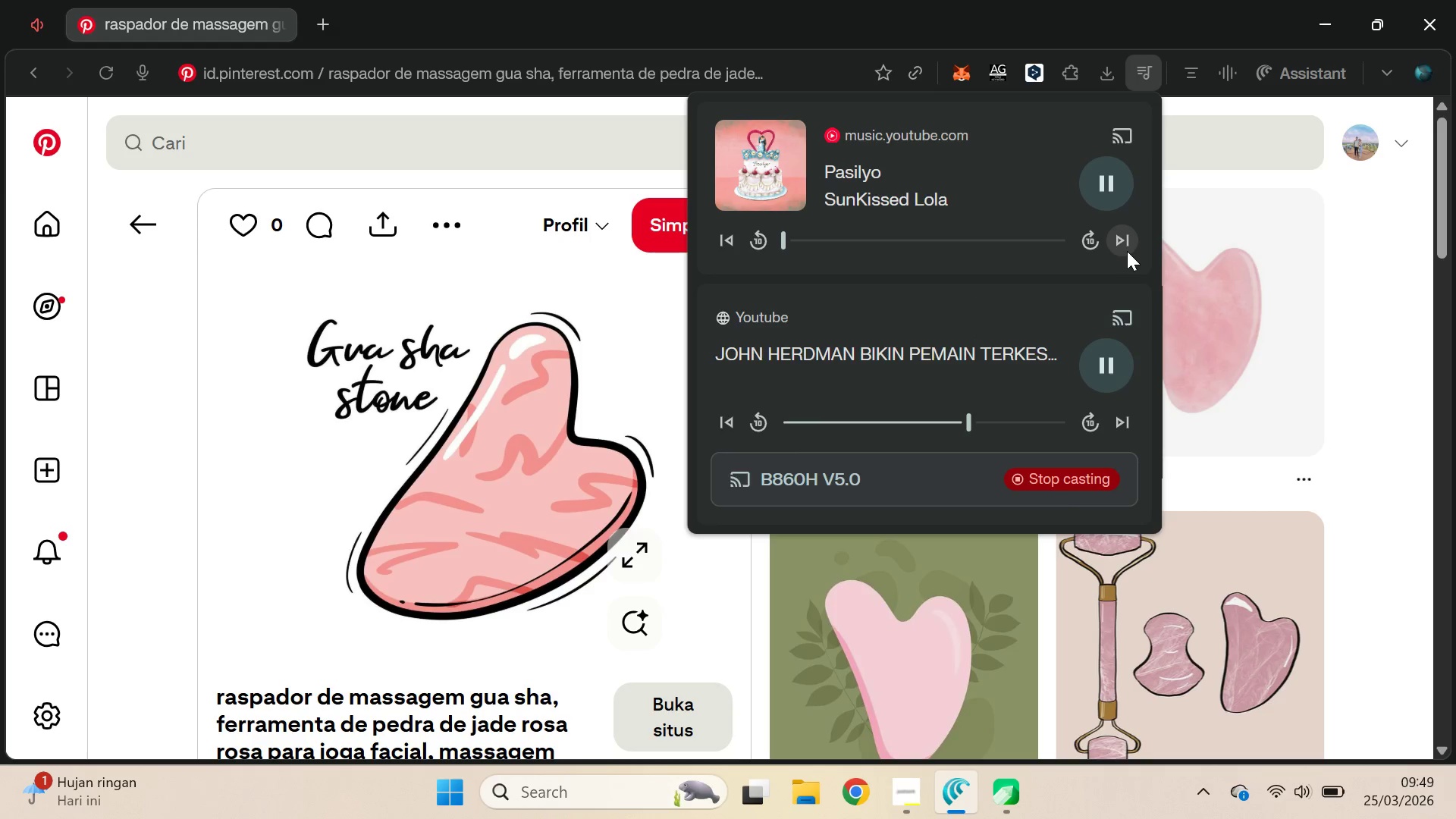 
key(Alt+AltLeft)
 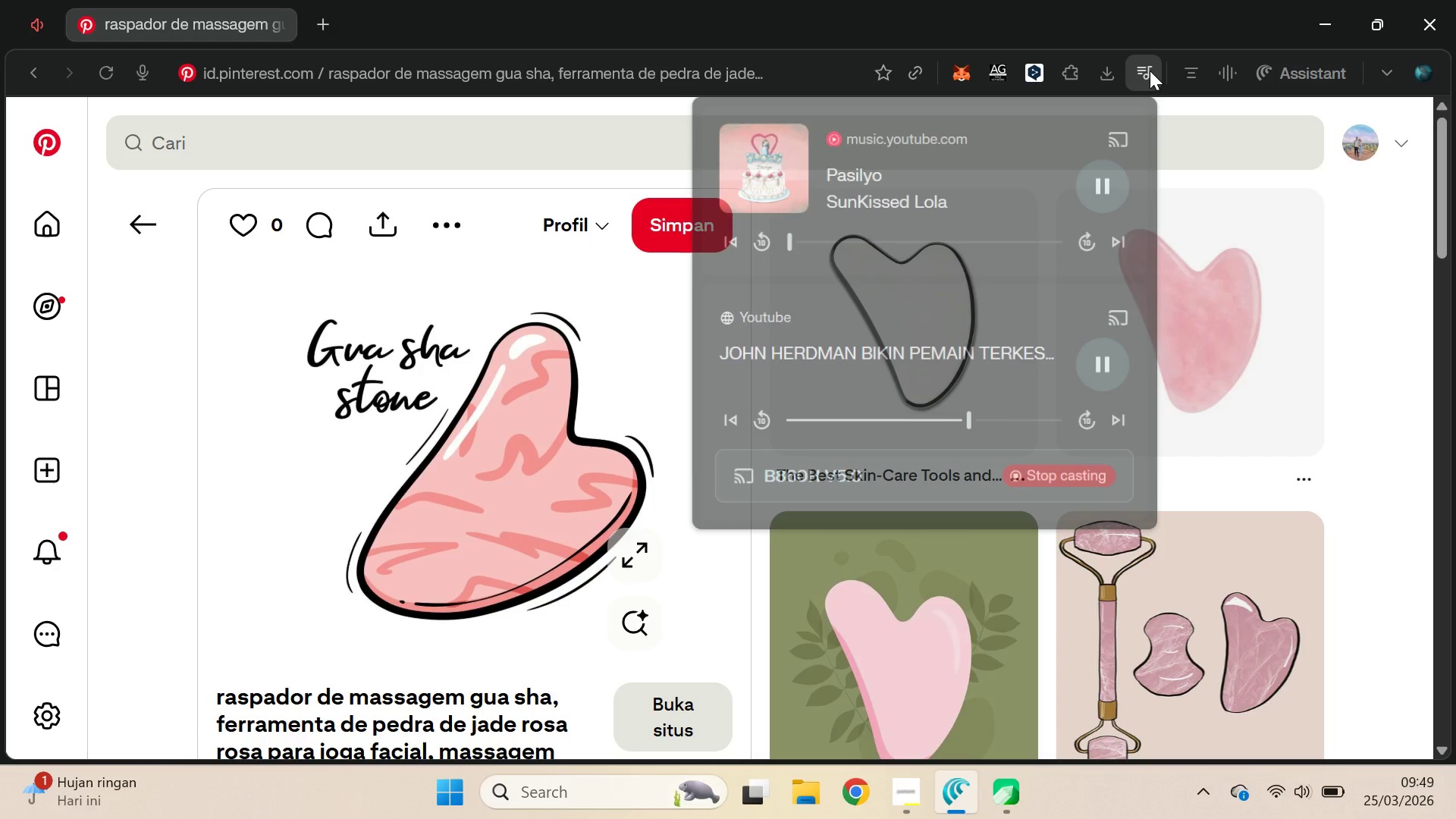 
key(Alt+Tab)
 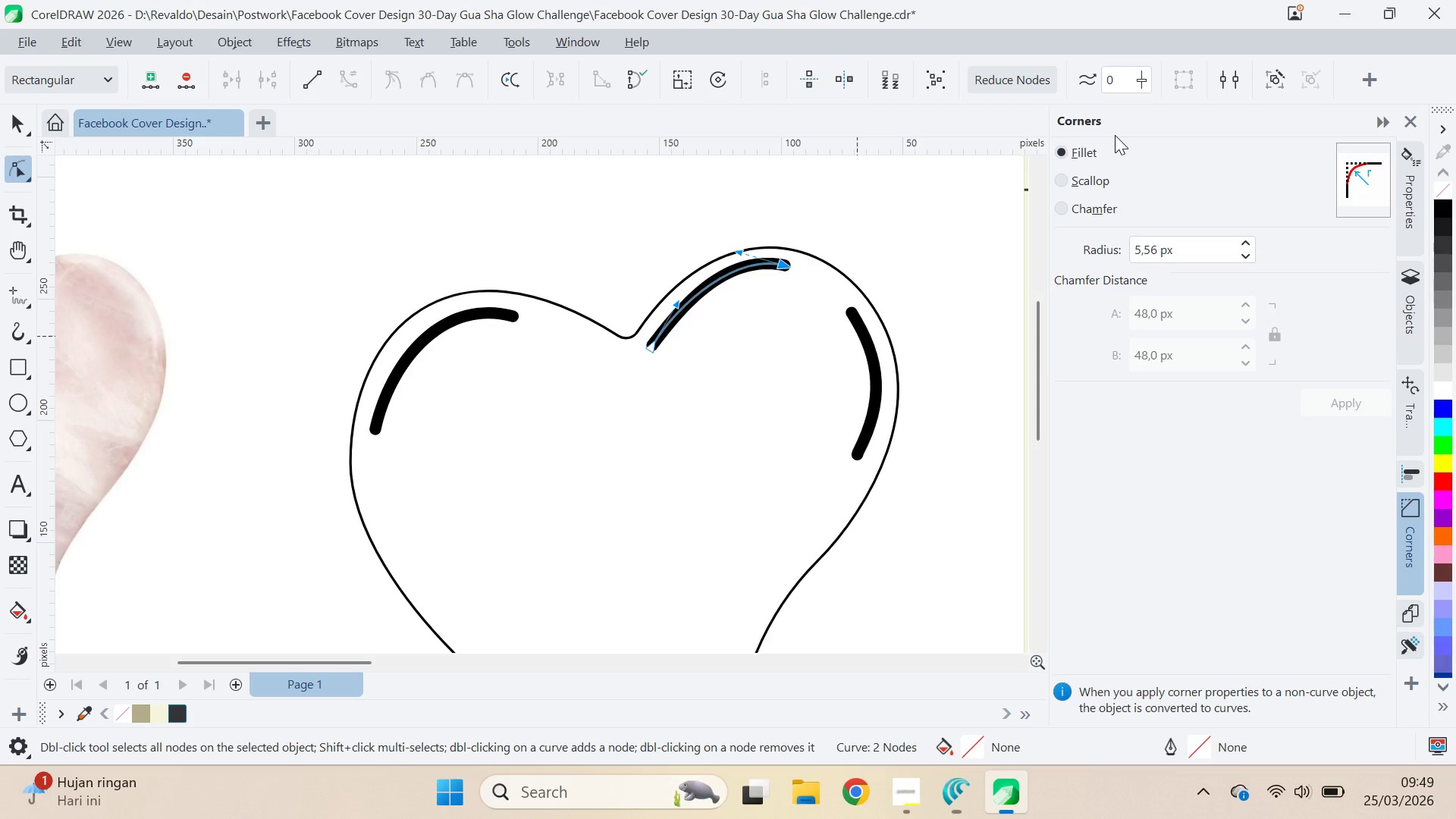 
left_click([852, 311])
 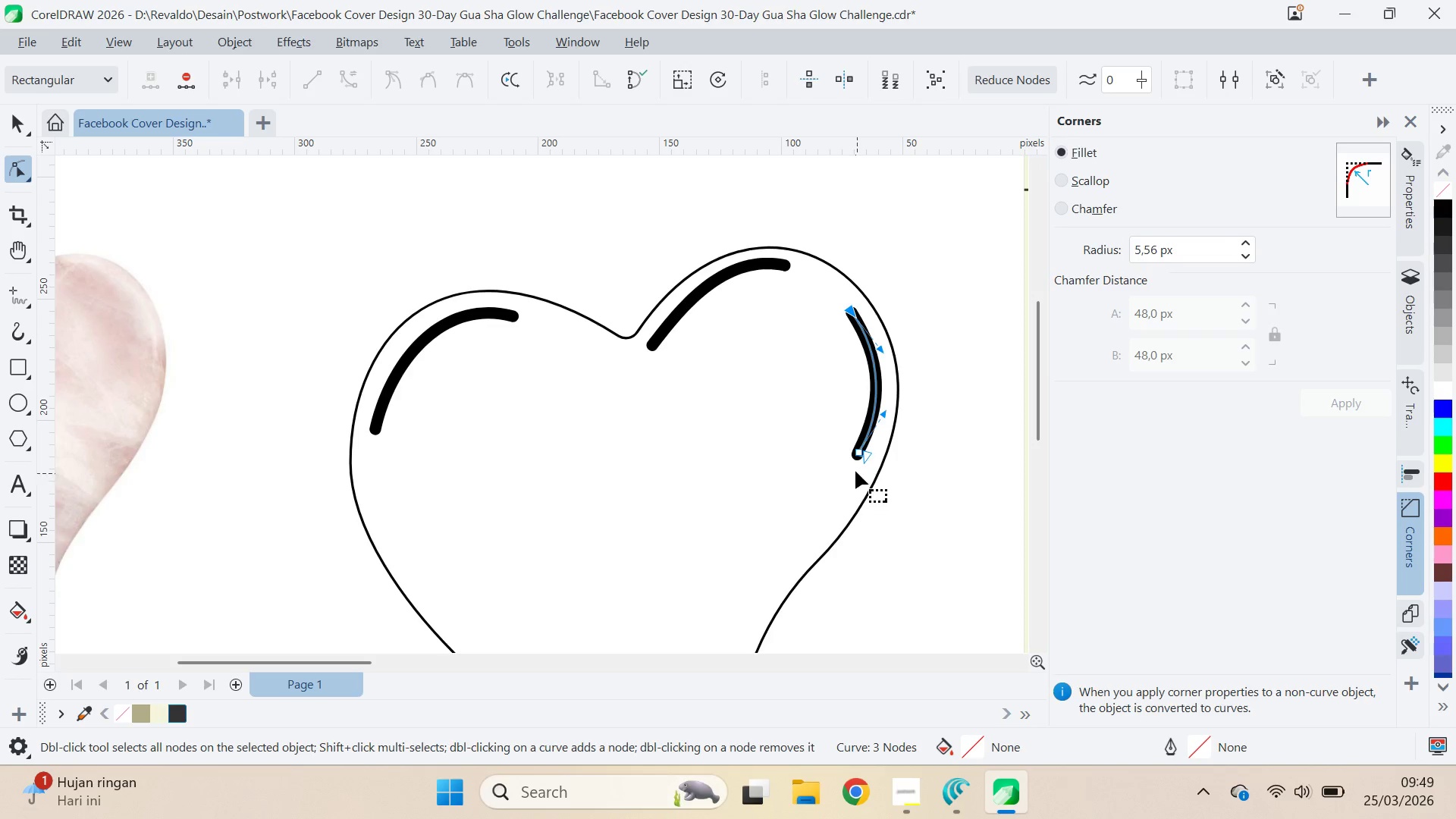 
left_click_drag(start_coordinate=[861, 456], to_coordinate=[857, 466])
 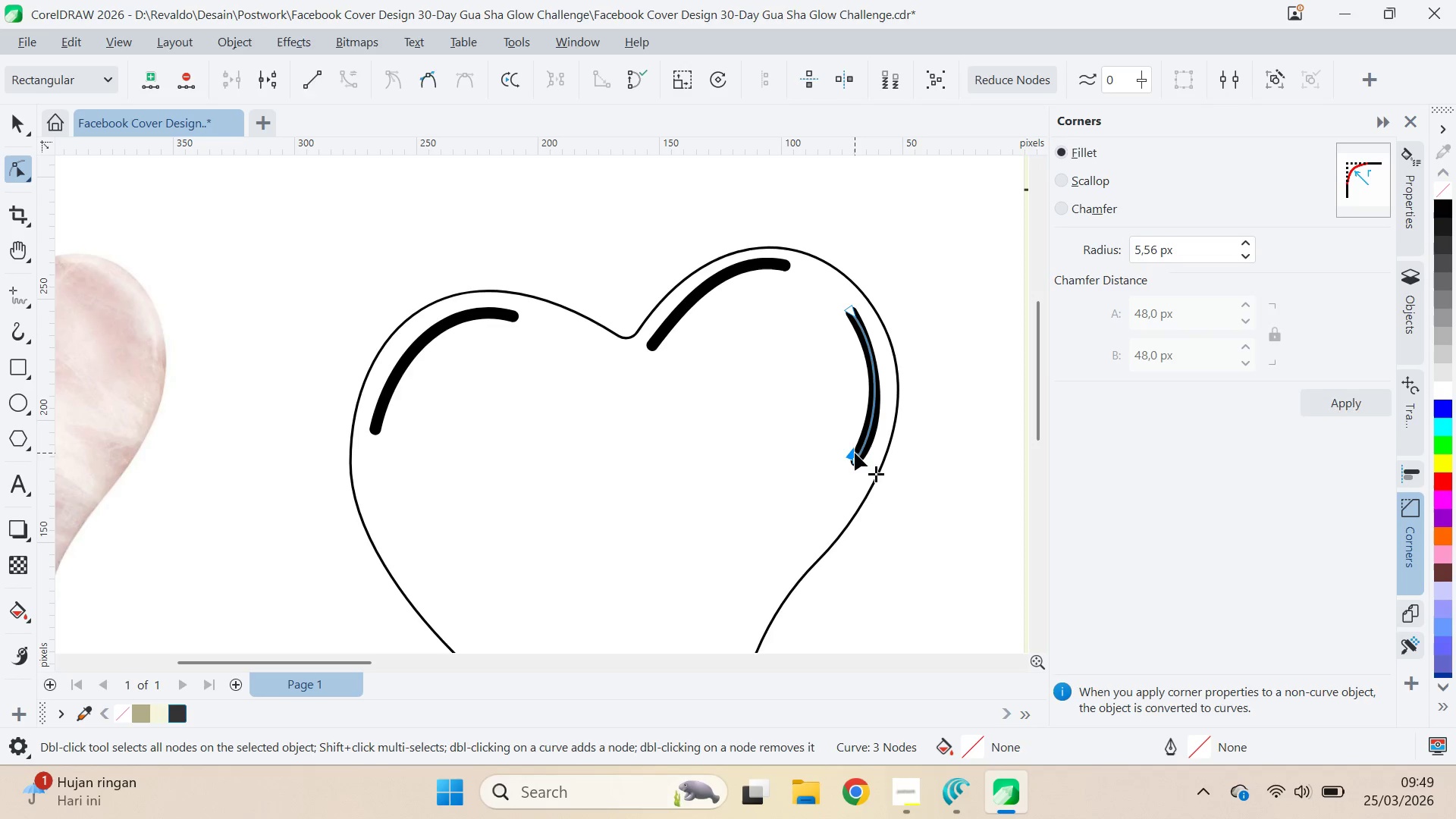 
double_click([855, 453])
 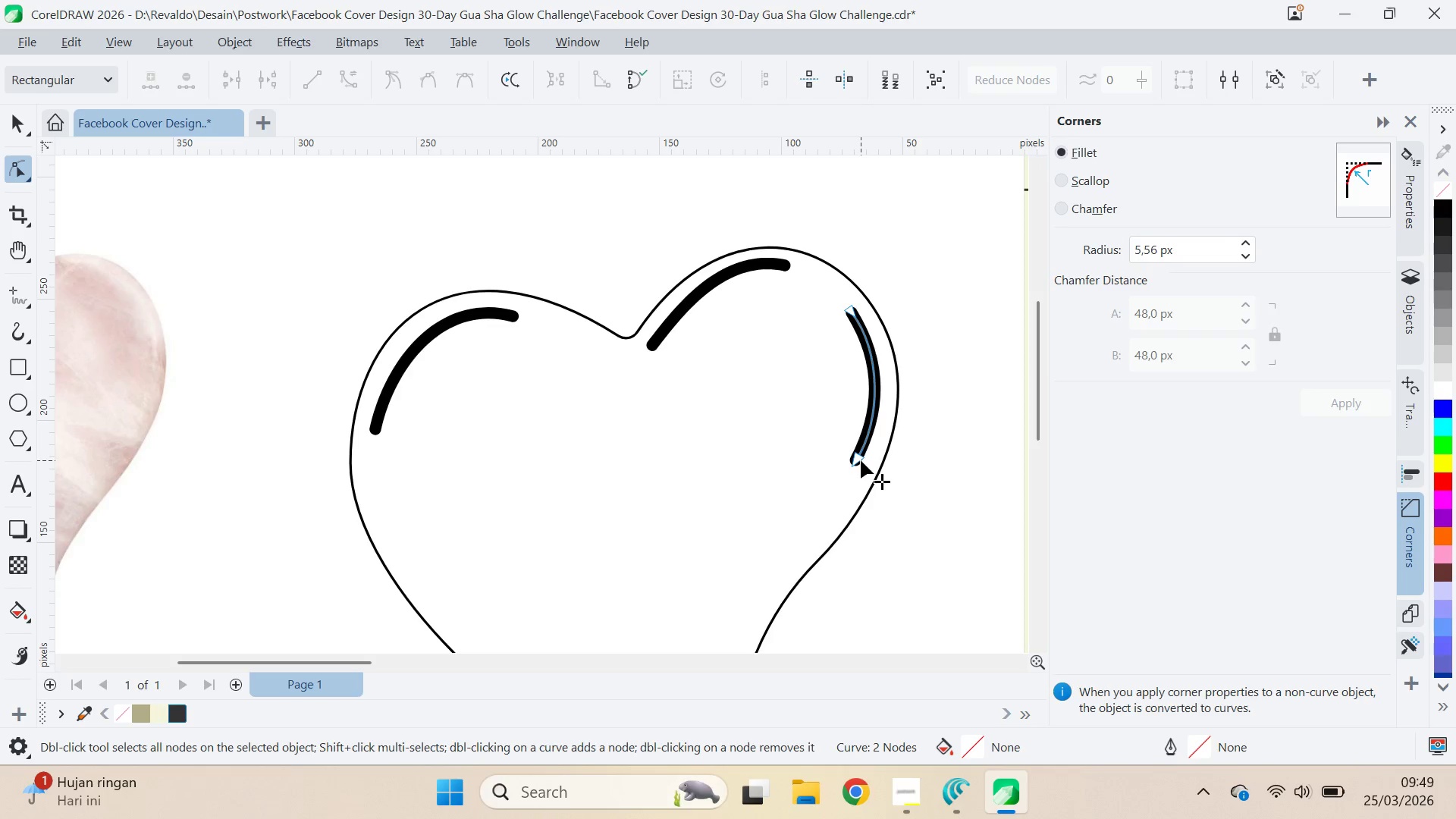 
triple_click([861, 460])
 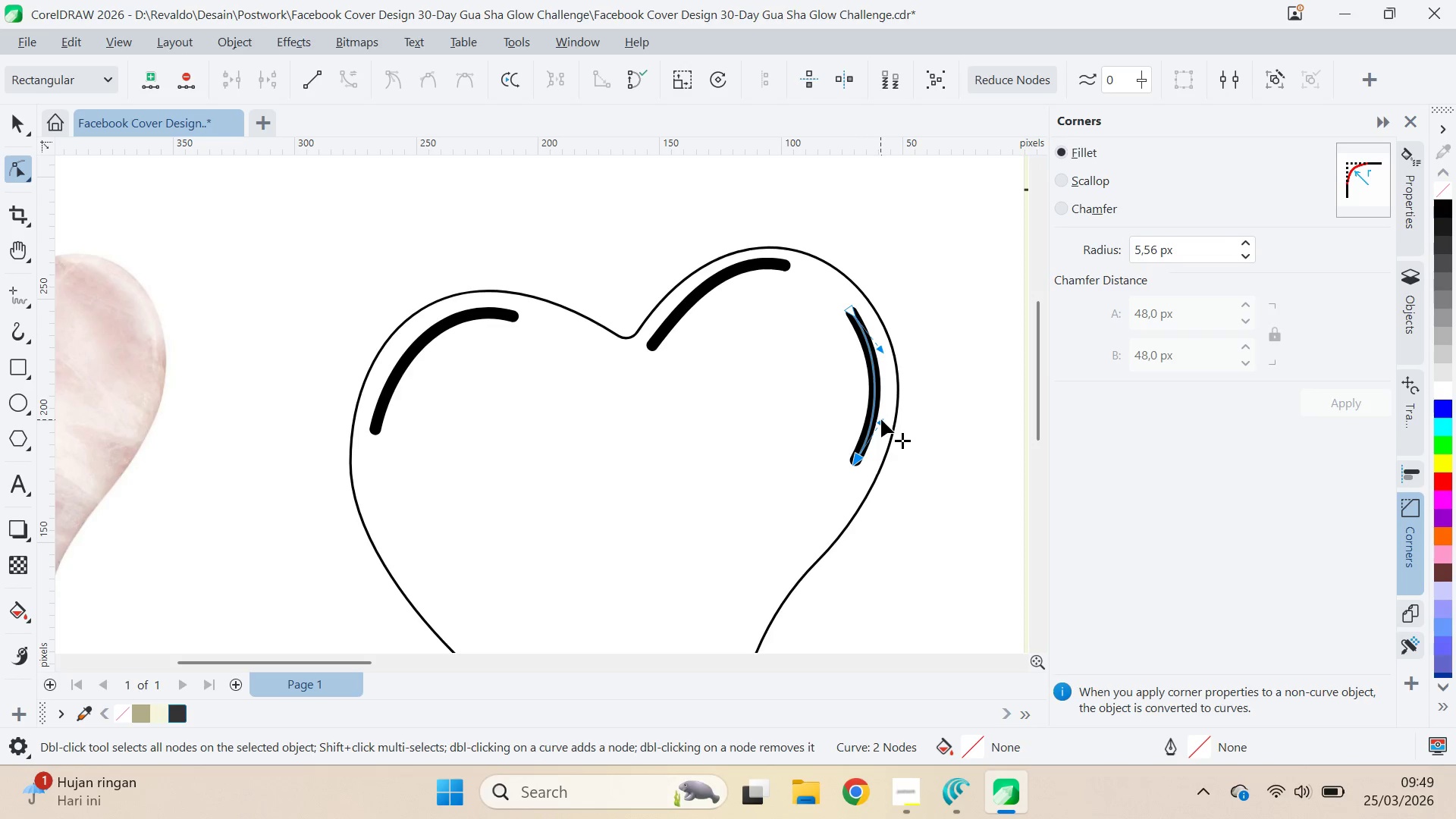 
left_click_drag(start_coordinate=[882, 420], to_coordinate=[886, 416])
 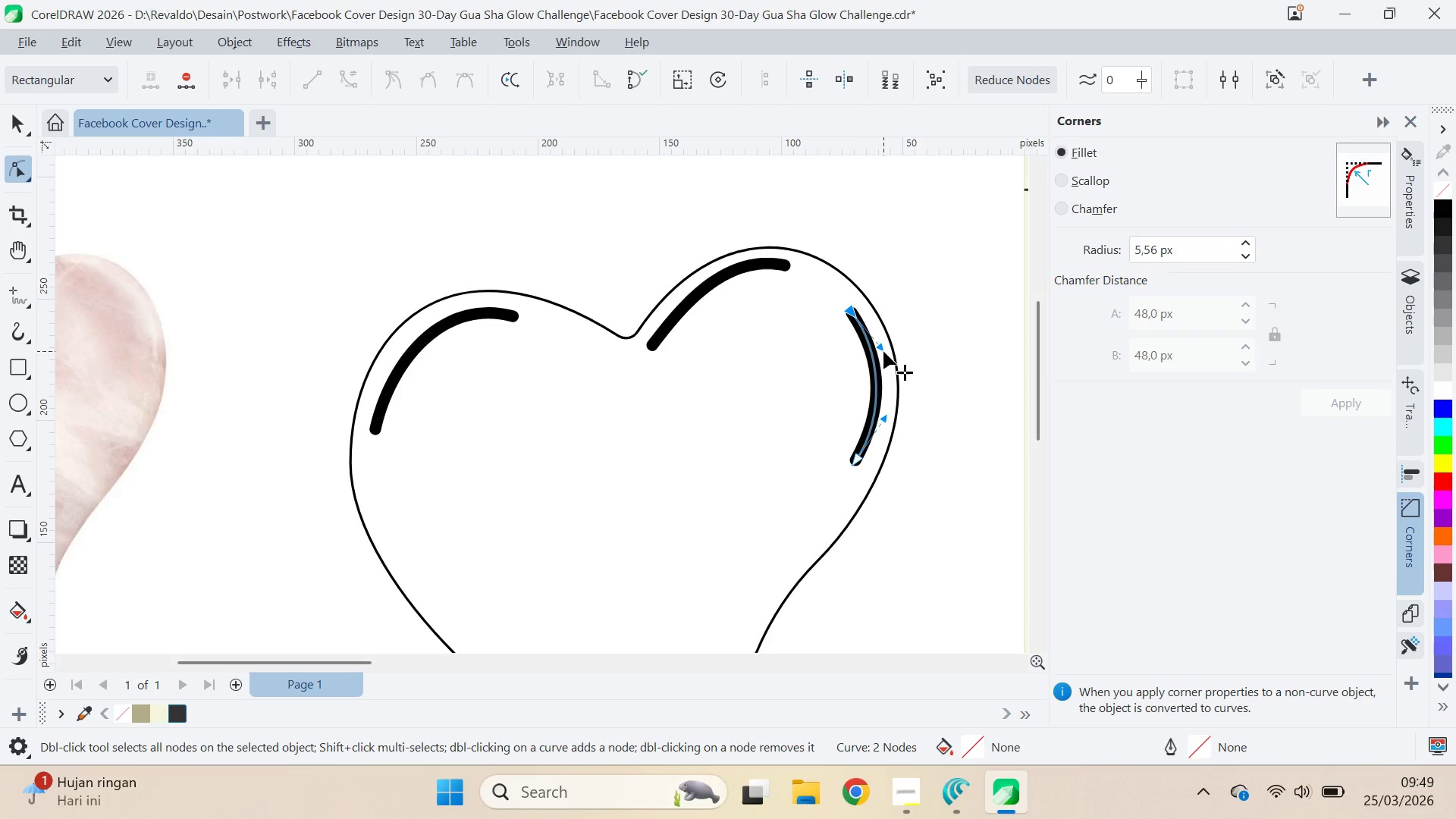 
left_click([883, 351])
 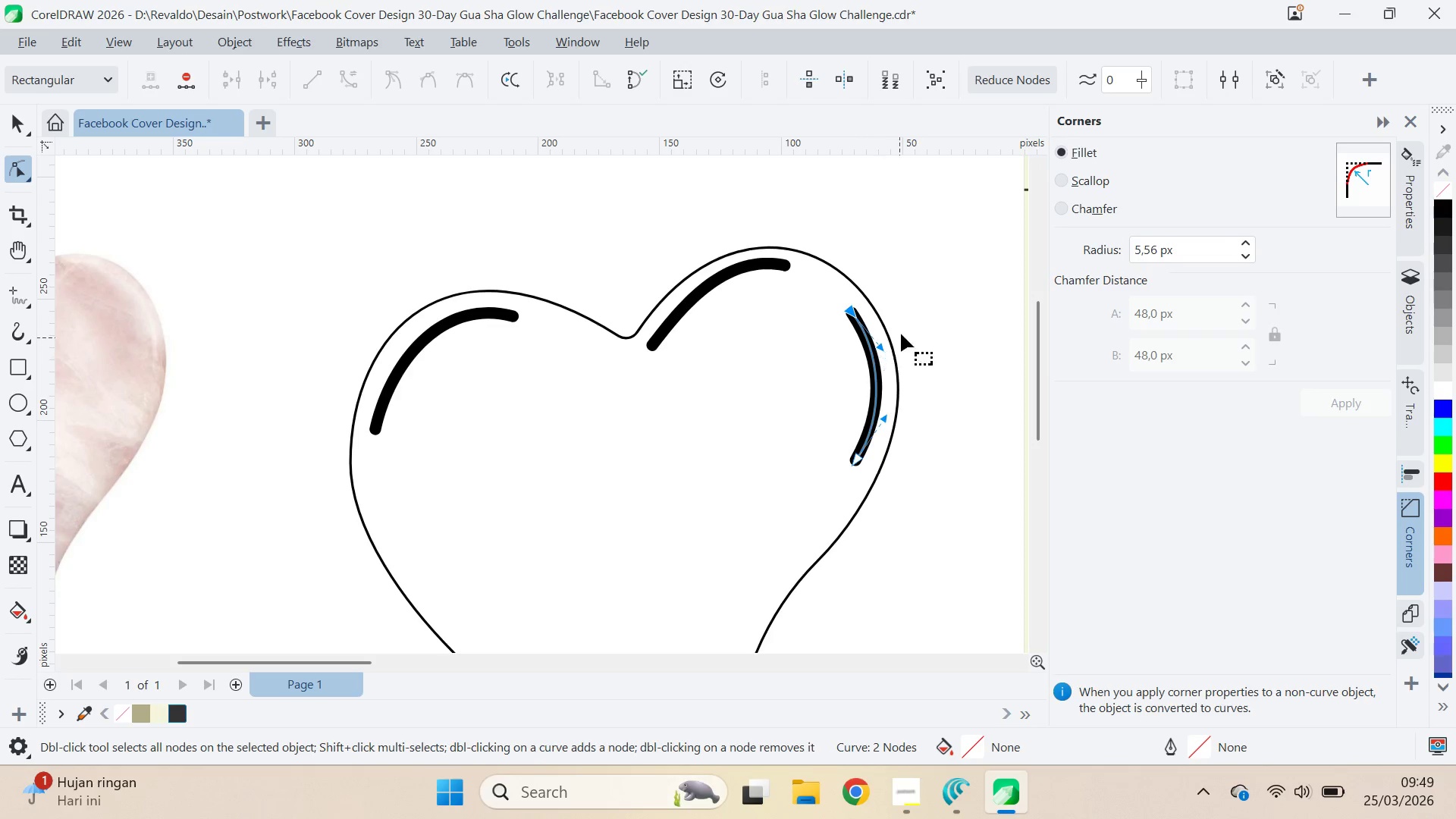 
key(V)
 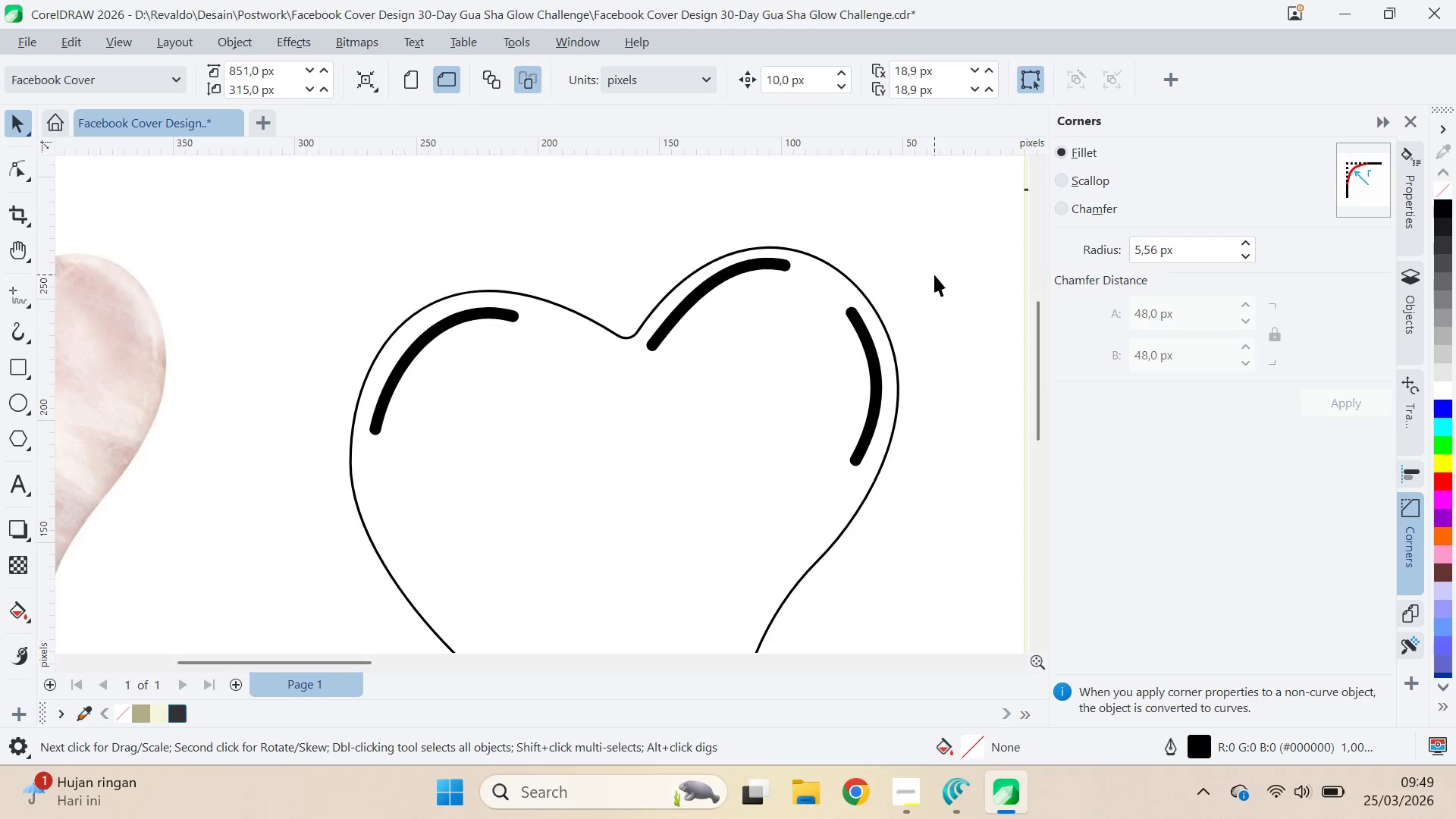 
scroll: coordinate [934, 281], scroll_direction: down, amount: 2.0
 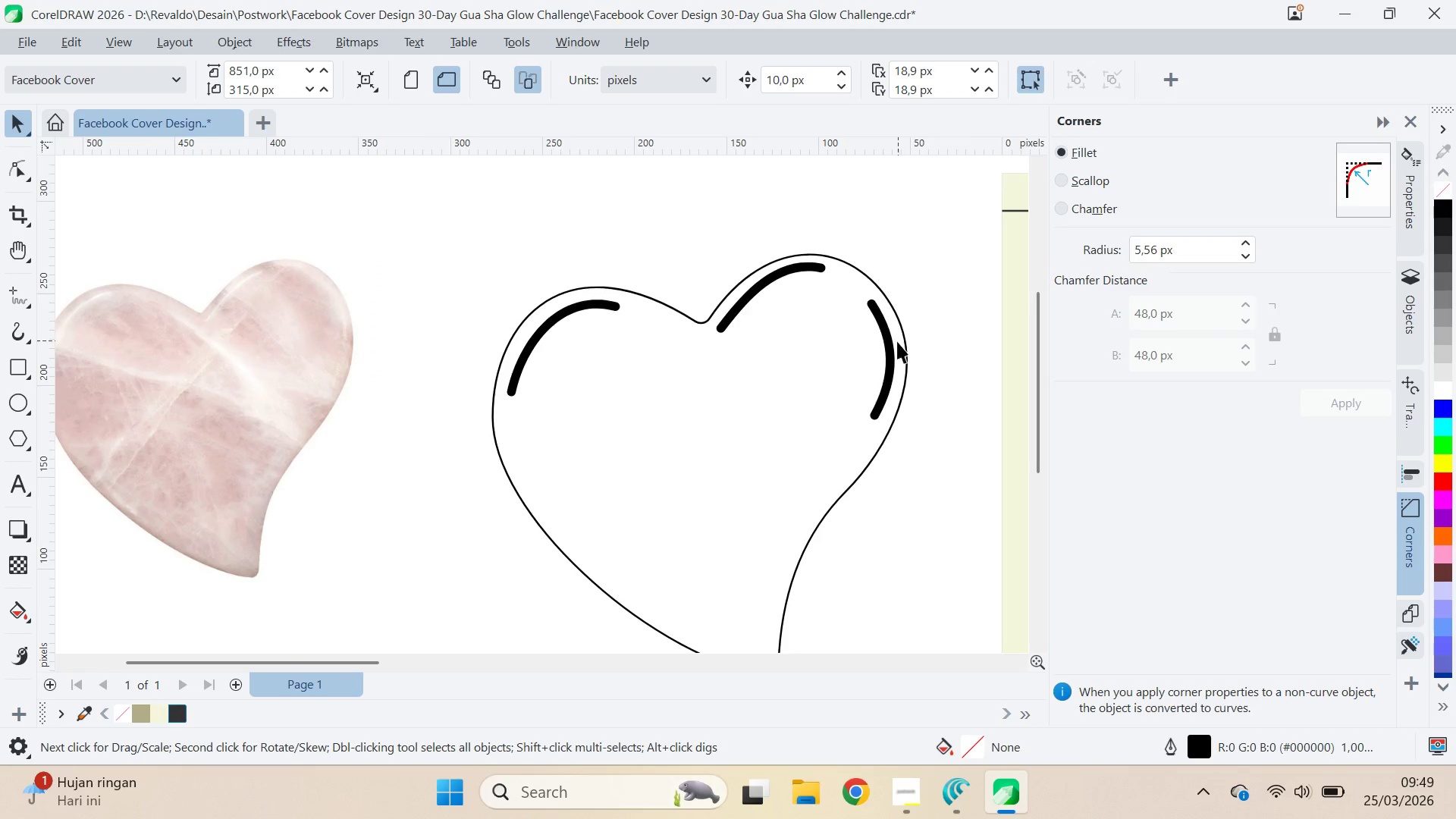 
left_click([883, 352])
 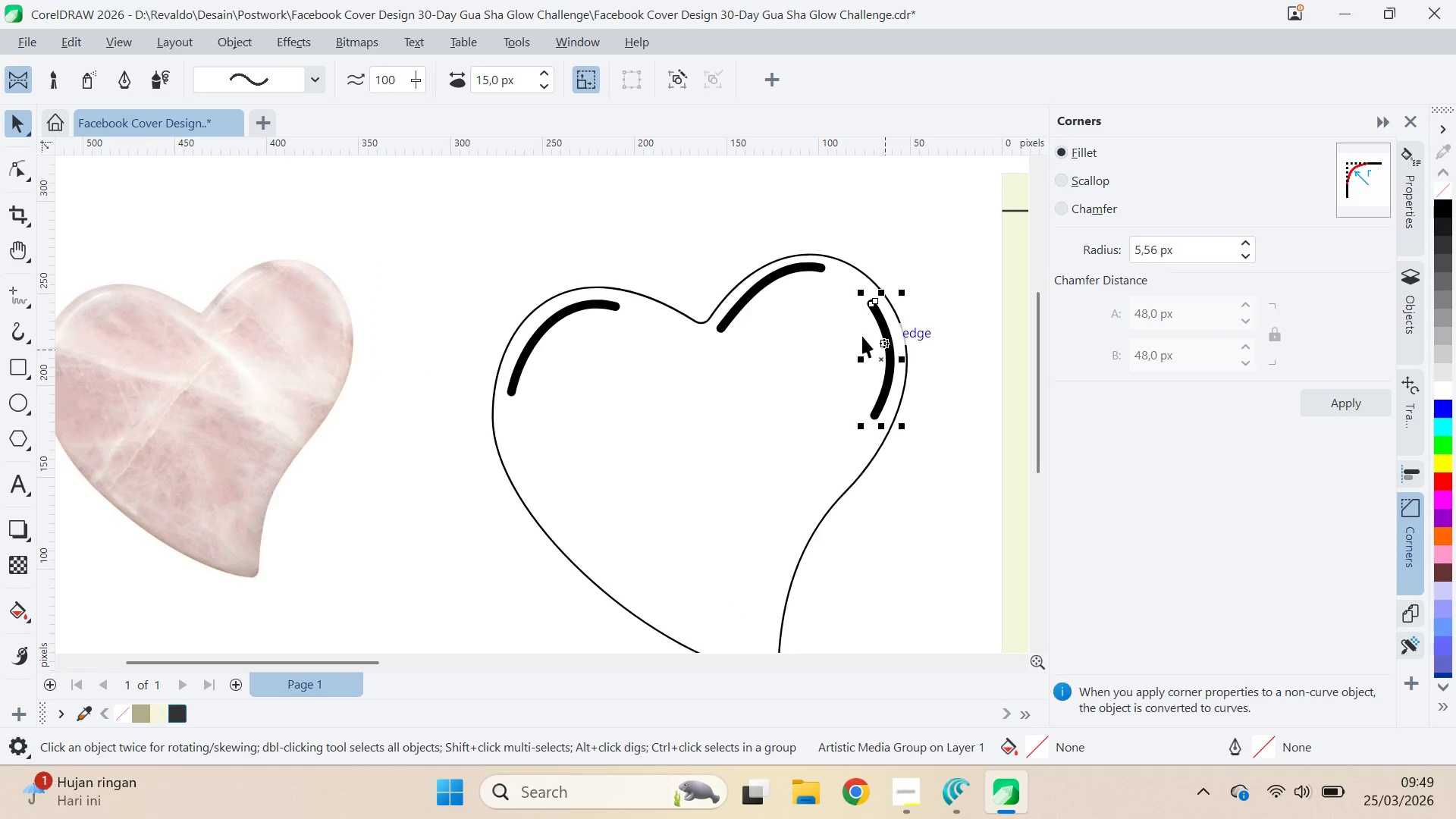 
hold_key(key=ShiftLeft, duration=1.26)
left_click([792, 268])
 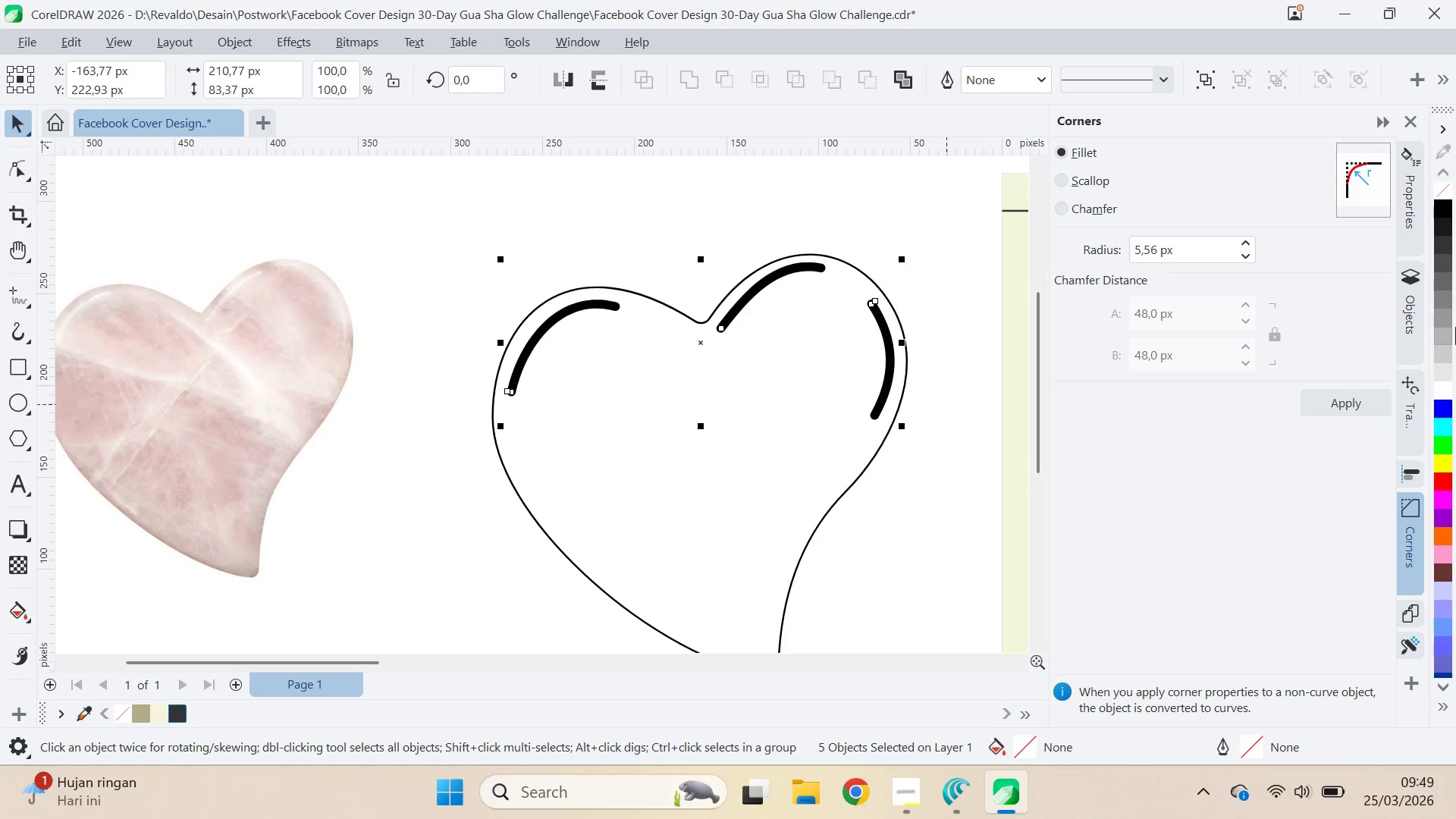 
left_click([1447, 390])
 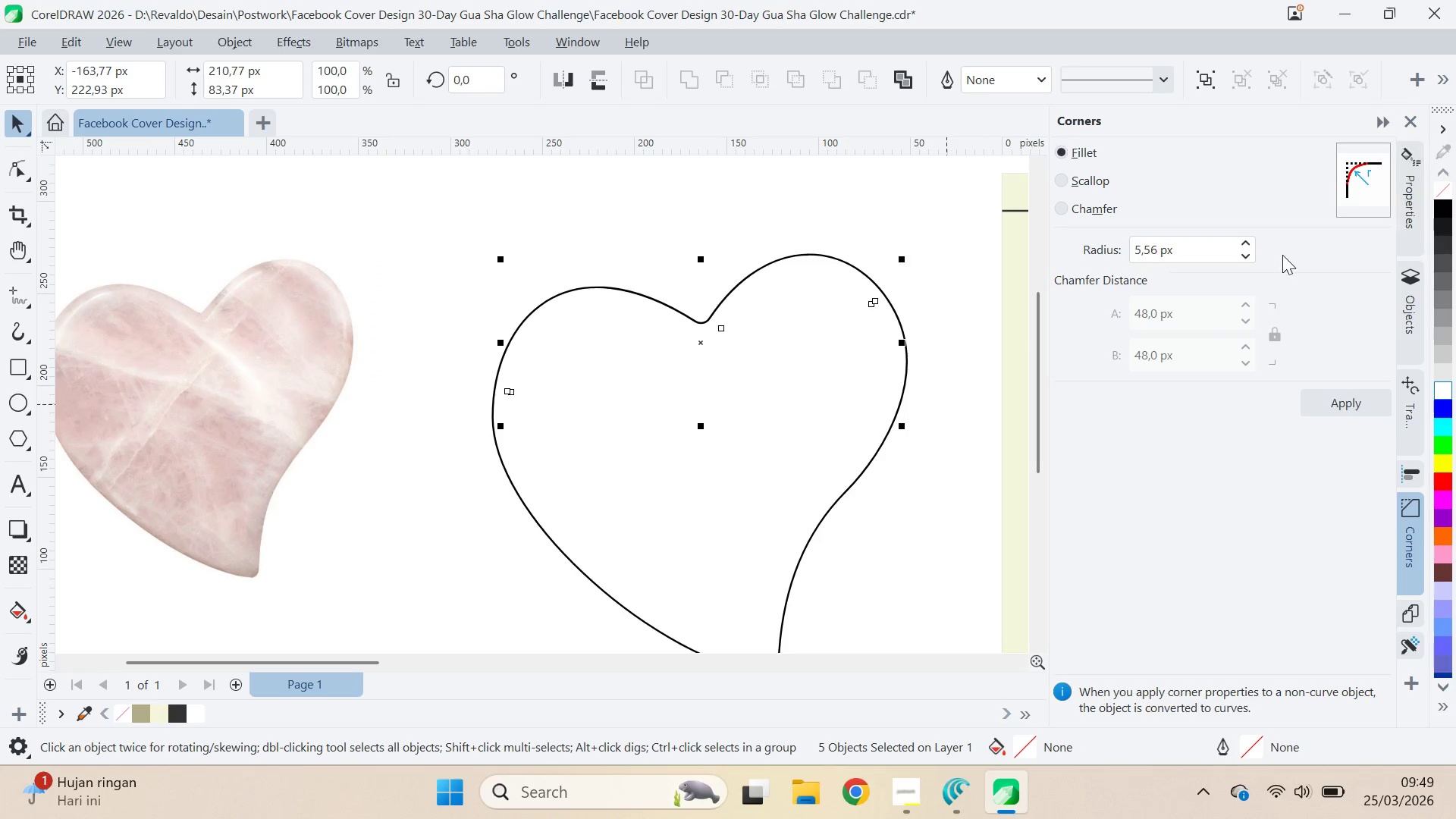 
left_click([936, 434])
 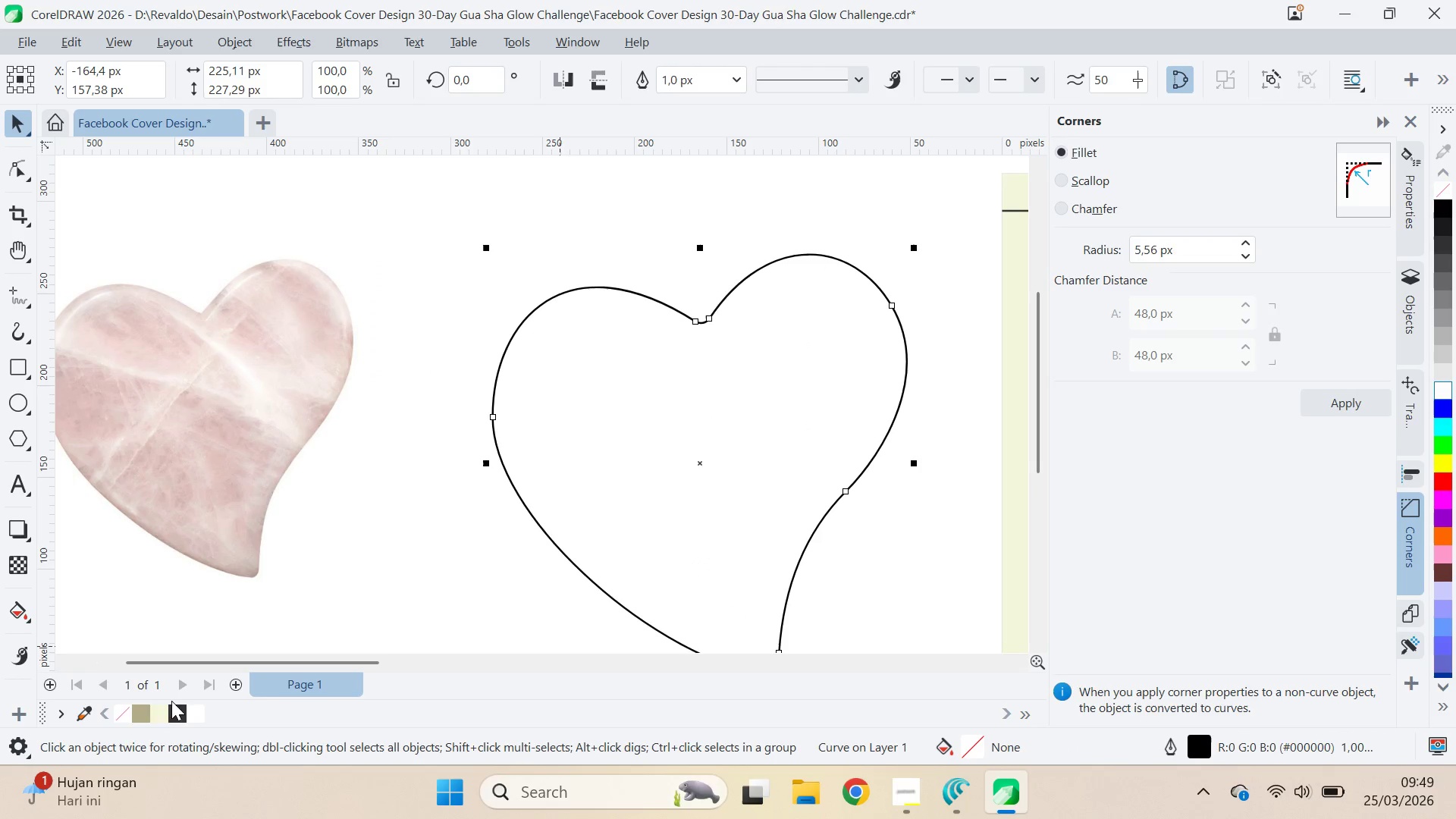 
left_click([83, 711])
 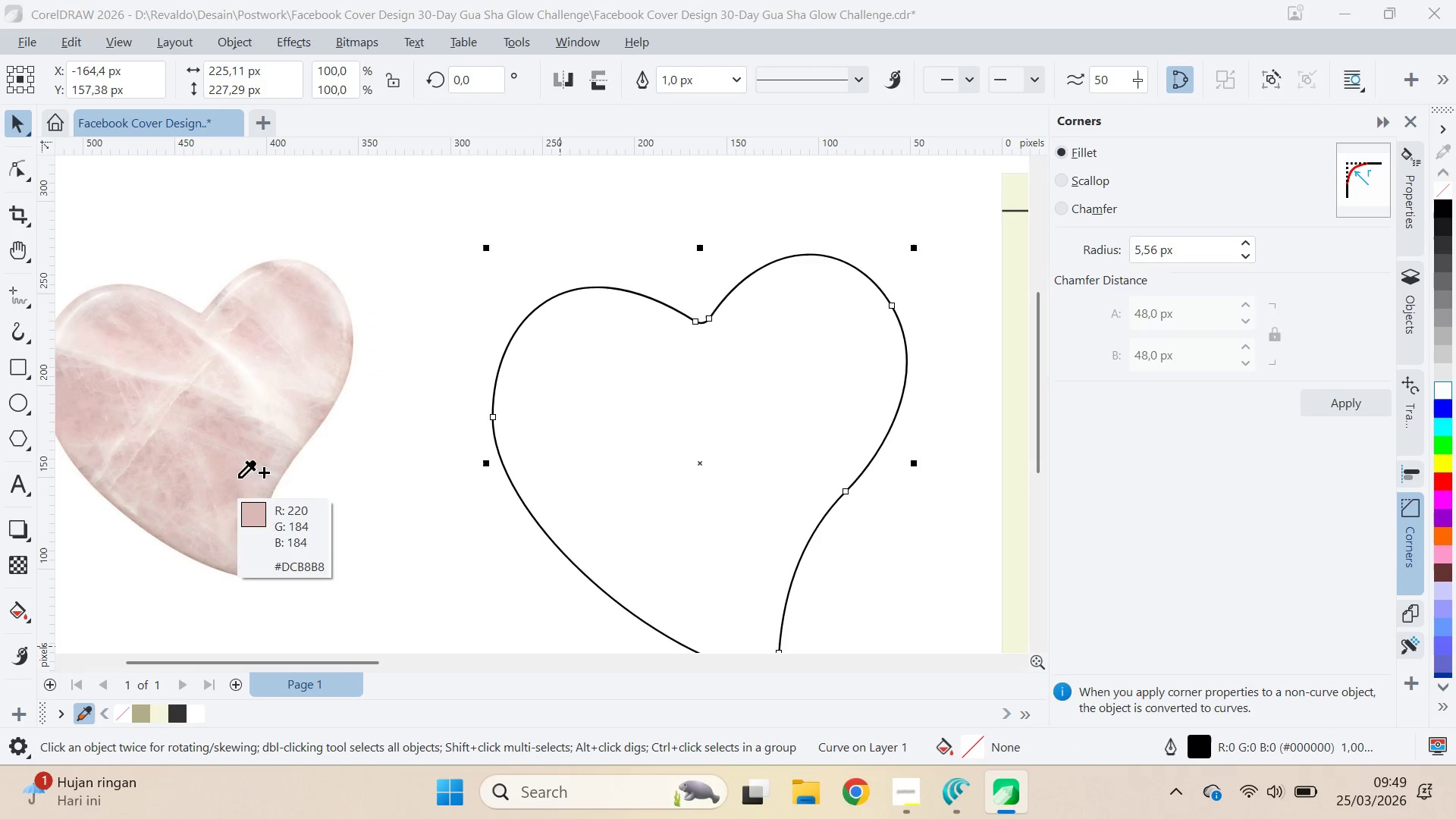 
hold_key(key=ControlLeft, duration=1.38)
left_click([226, 472])
 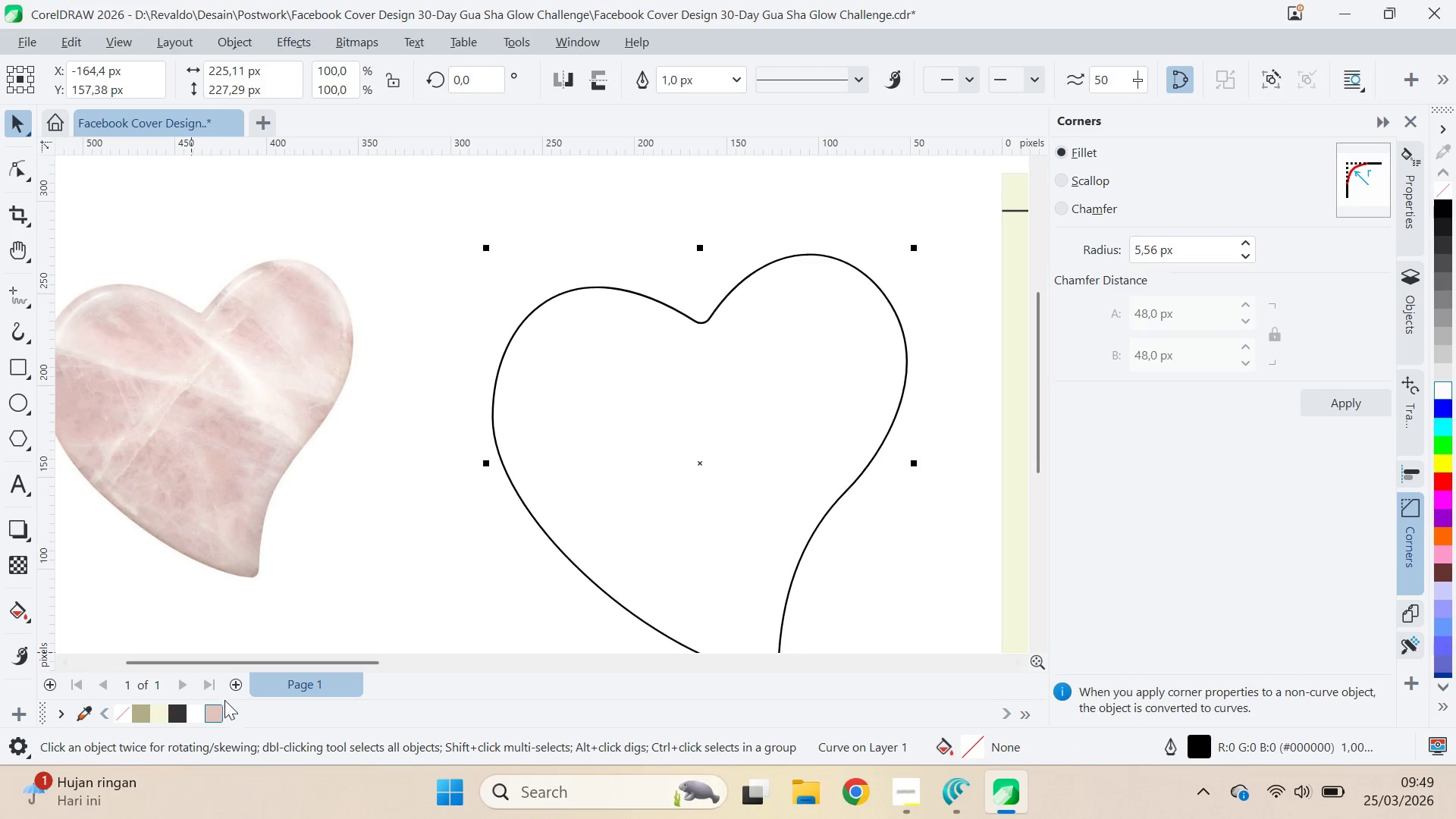 
left_click([221, 711])
 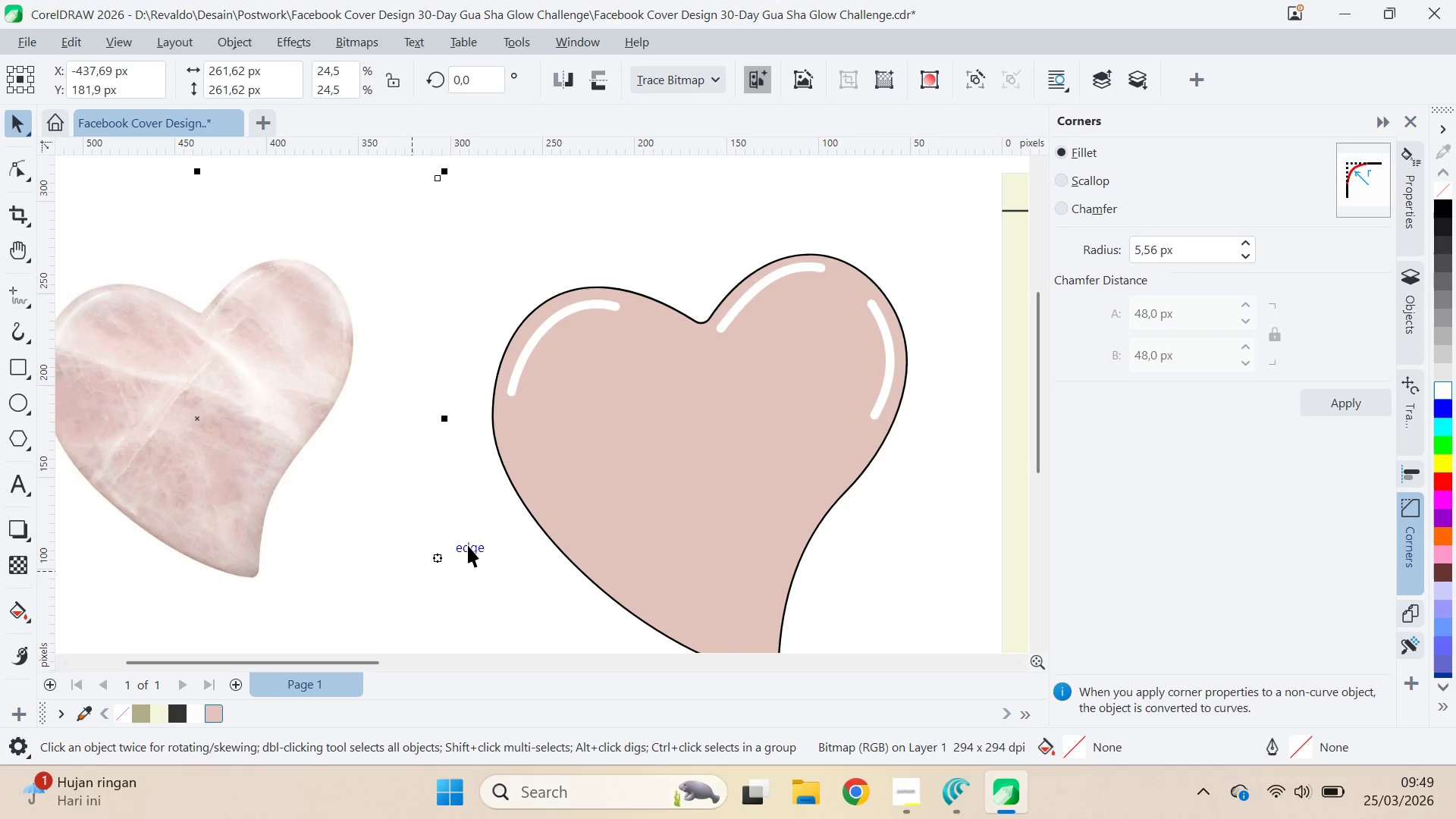 
double_click([624, 461])
 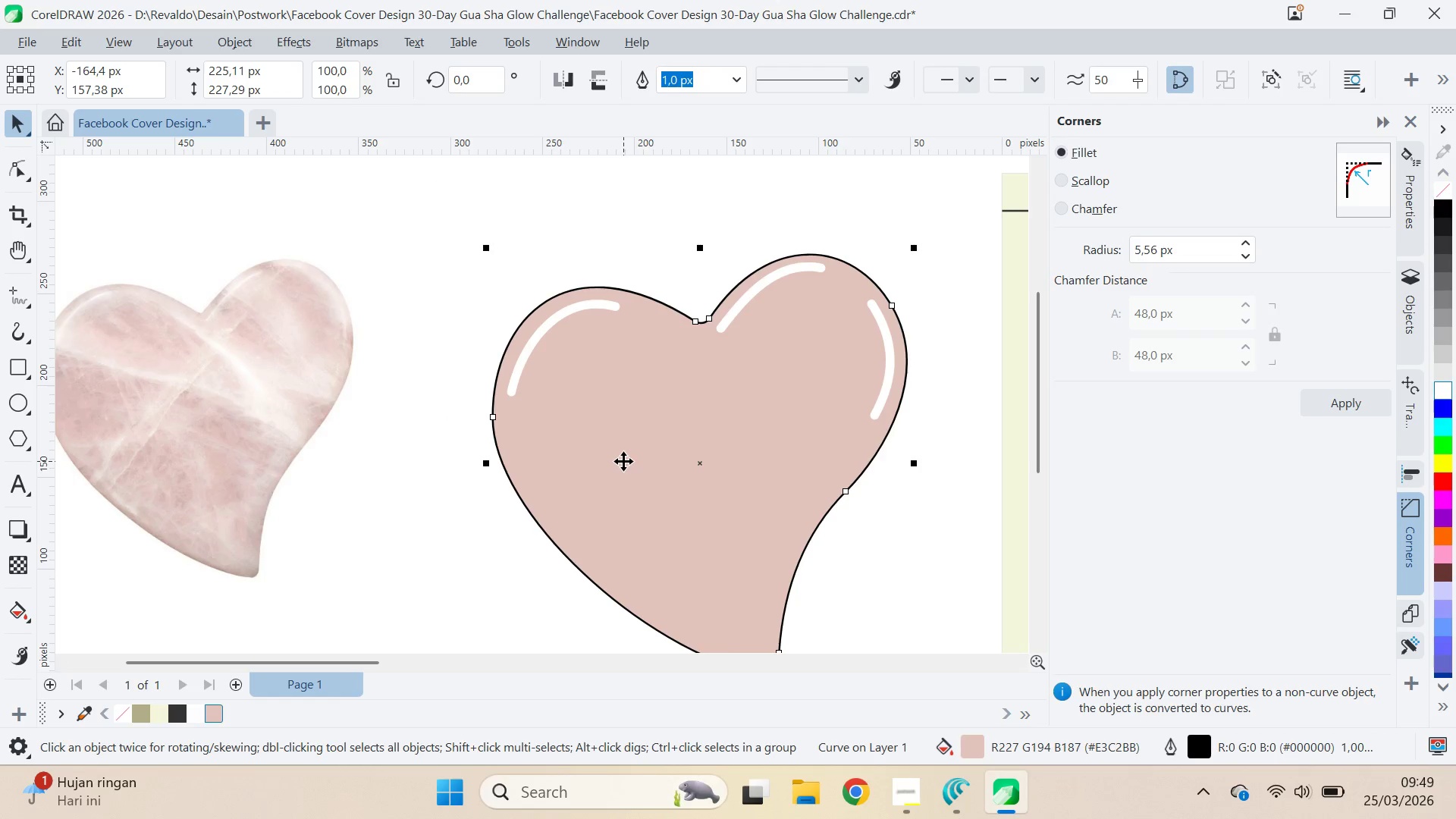 
key(Alt+AltLeft)
 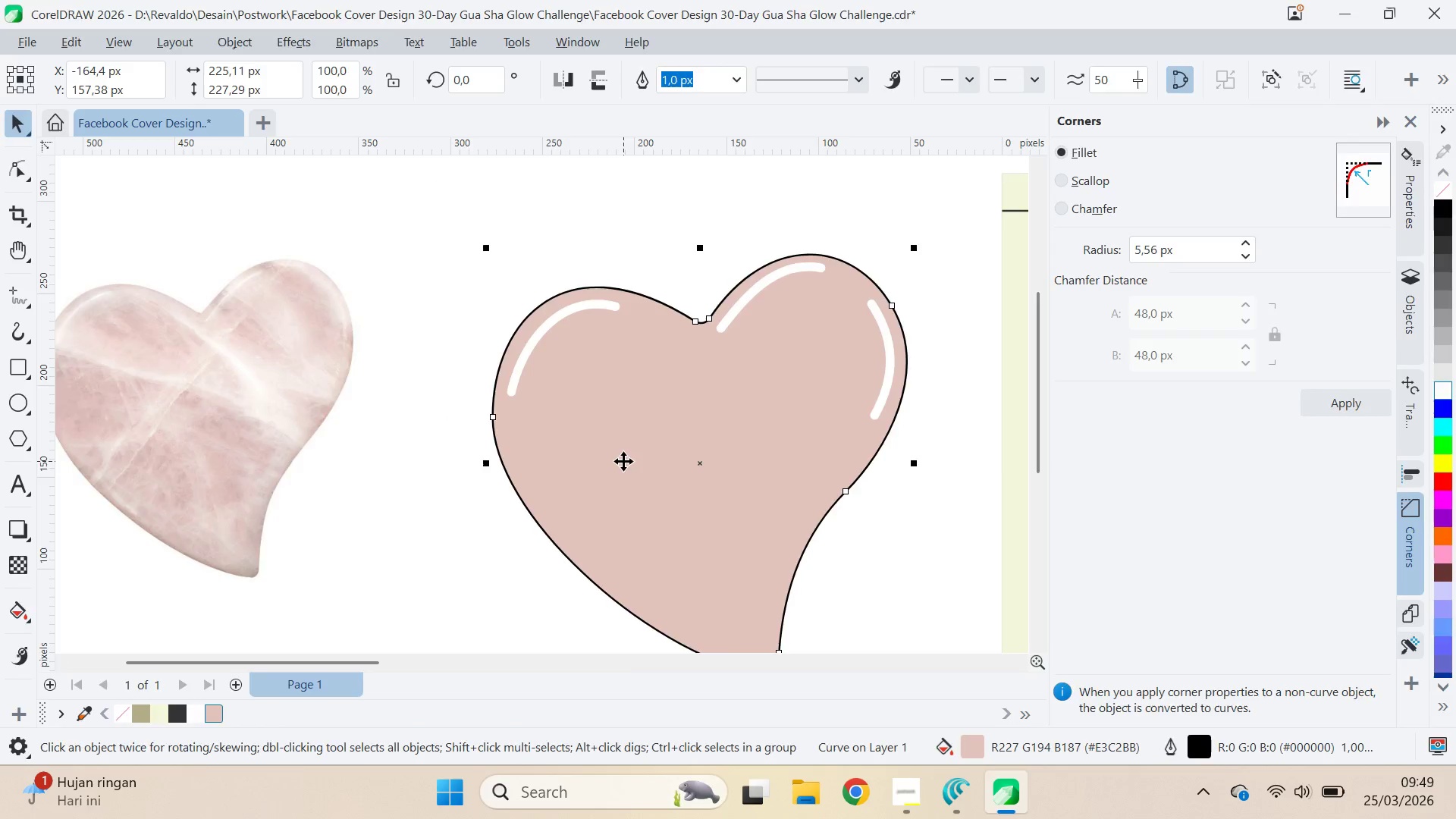 
key(Alt+Tab)
 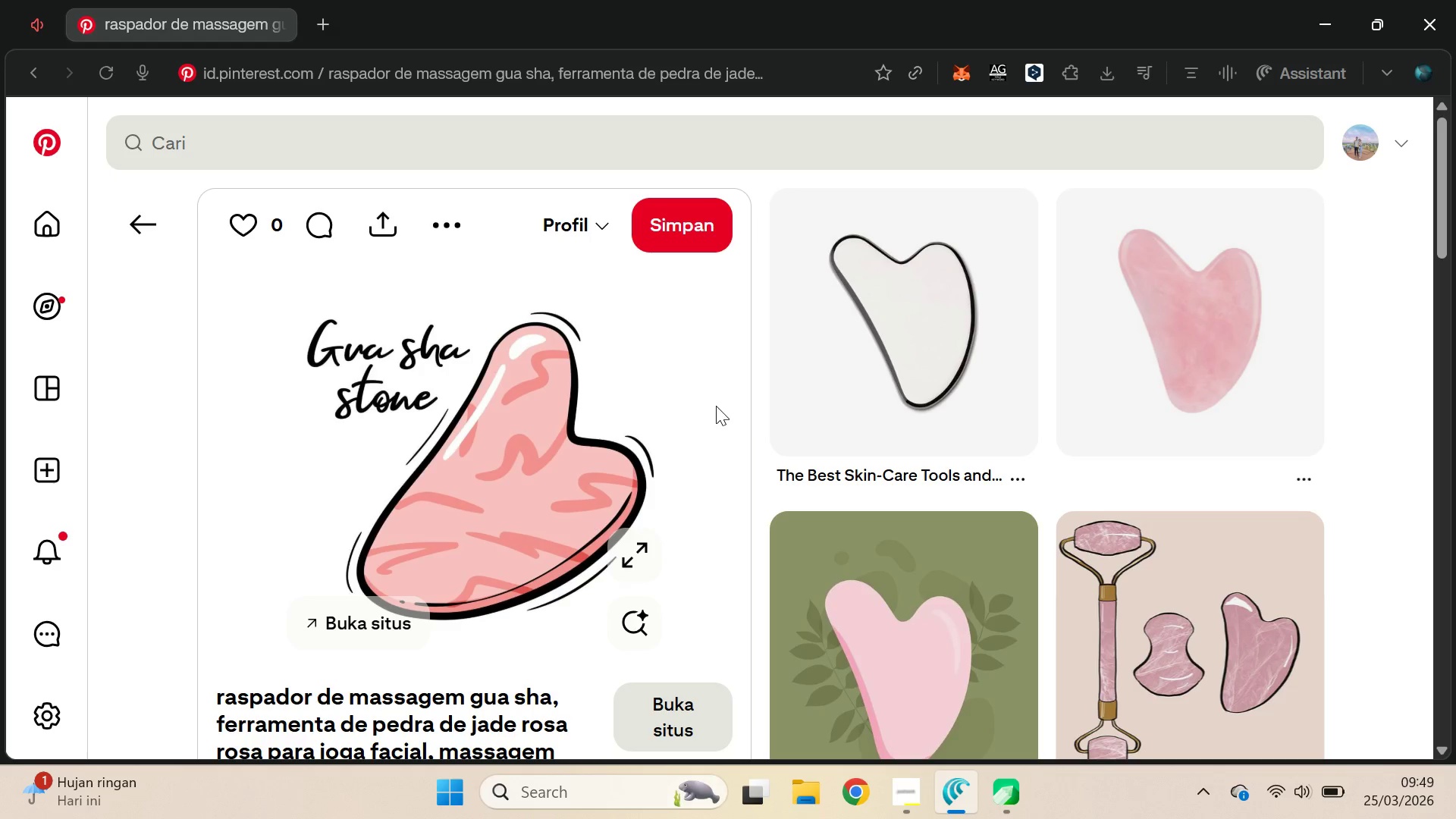 
key(Alt+AltLeft)
 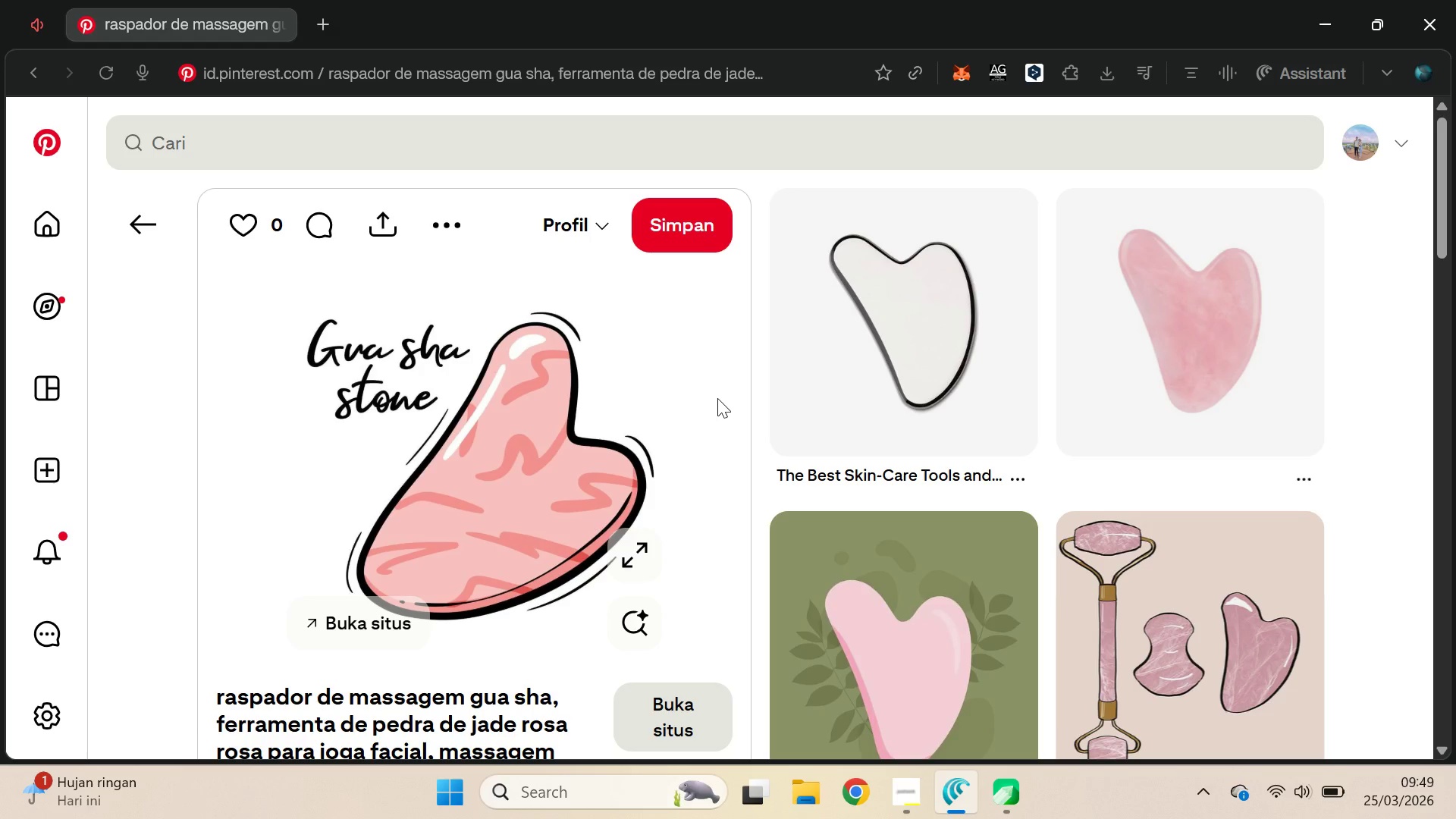 
key(Alt+Tab)
 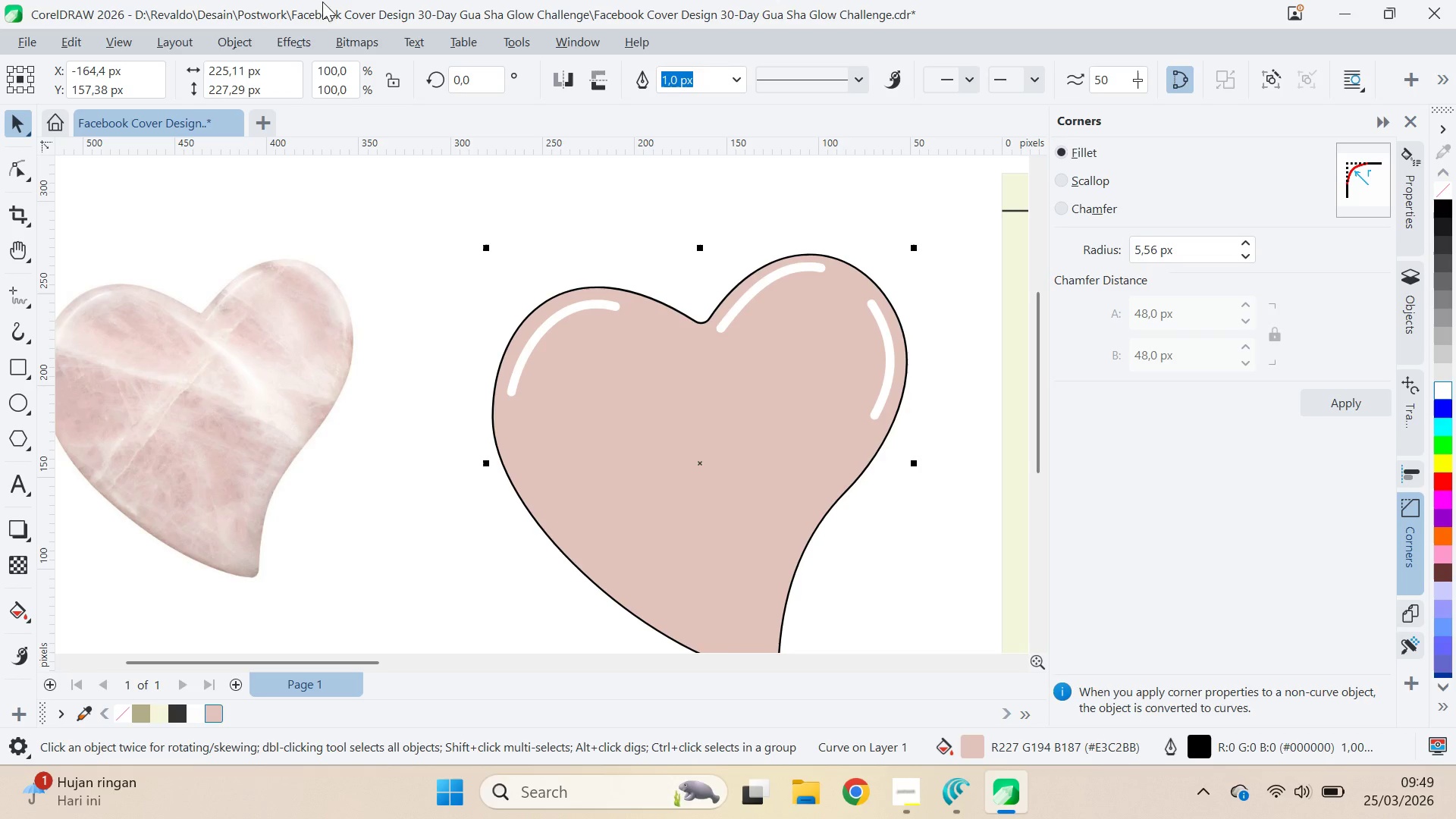 
left_click_drag(start_coordinate=[321, 13], to_coordinate=[939, 39])
 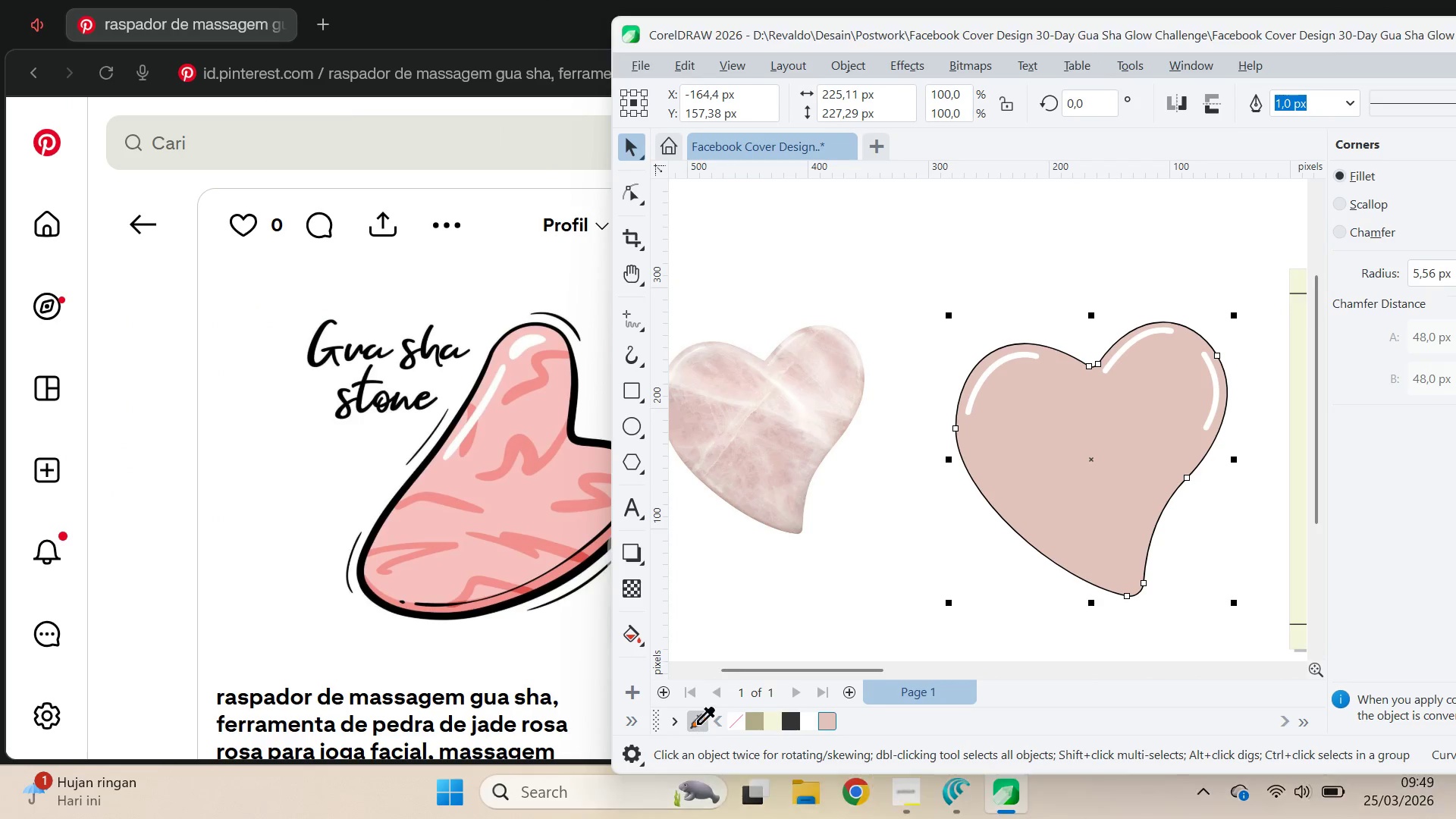 
hold_key(key=ControlLeft, duration=1.5)
left_click([527, 508])
 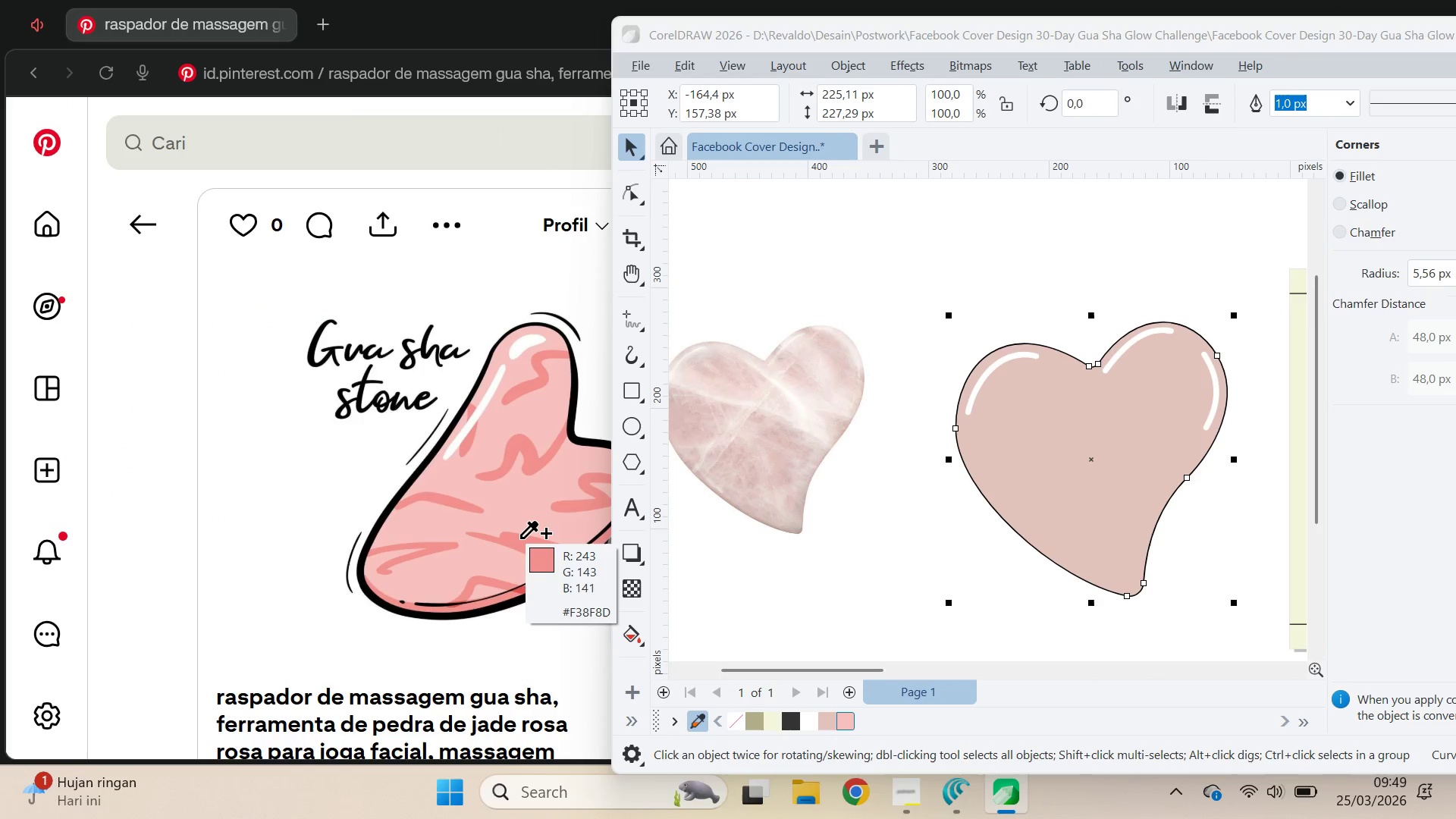 
left_click([520, 538])
 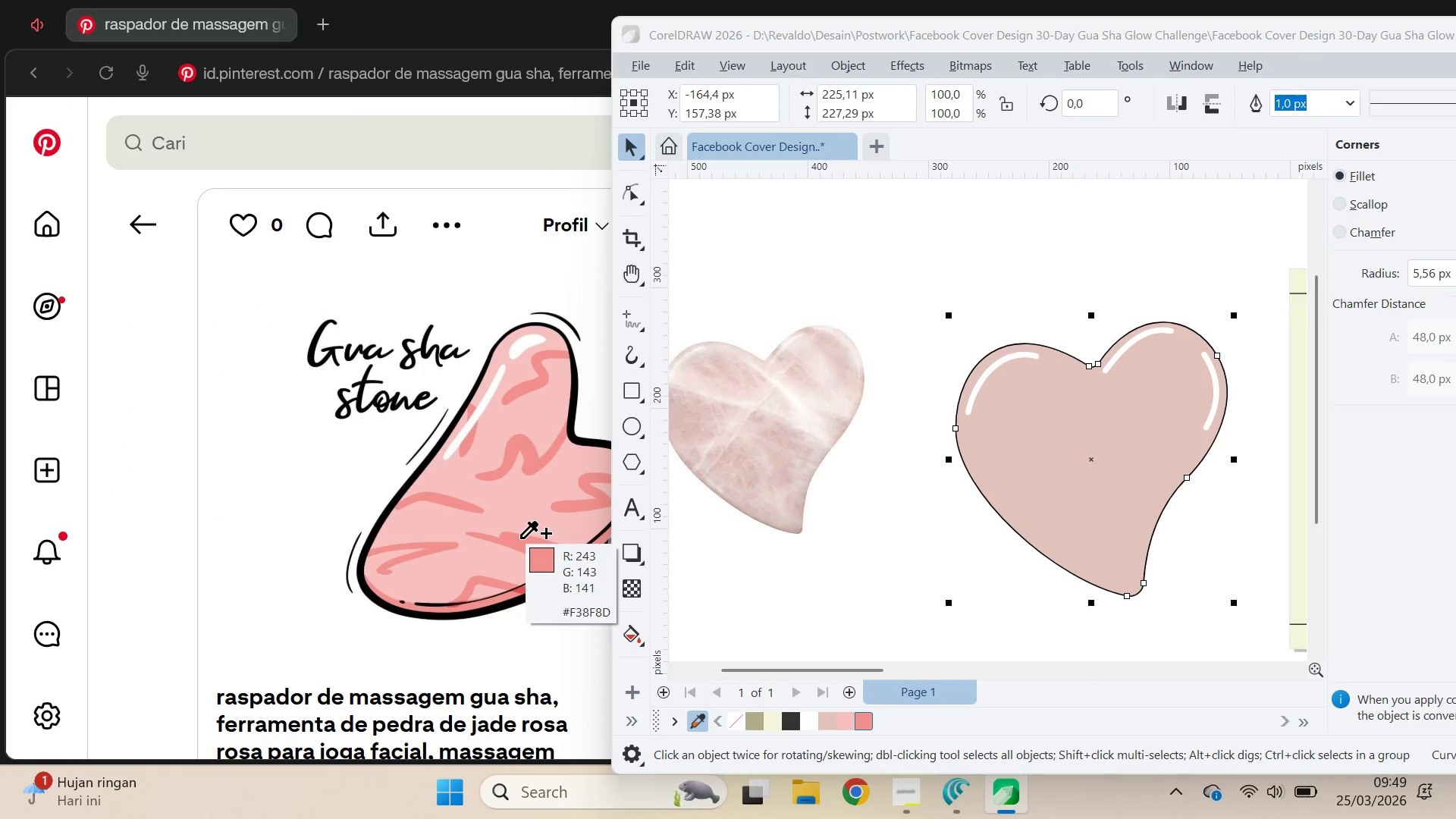 
key(Control+ControlLeft)
 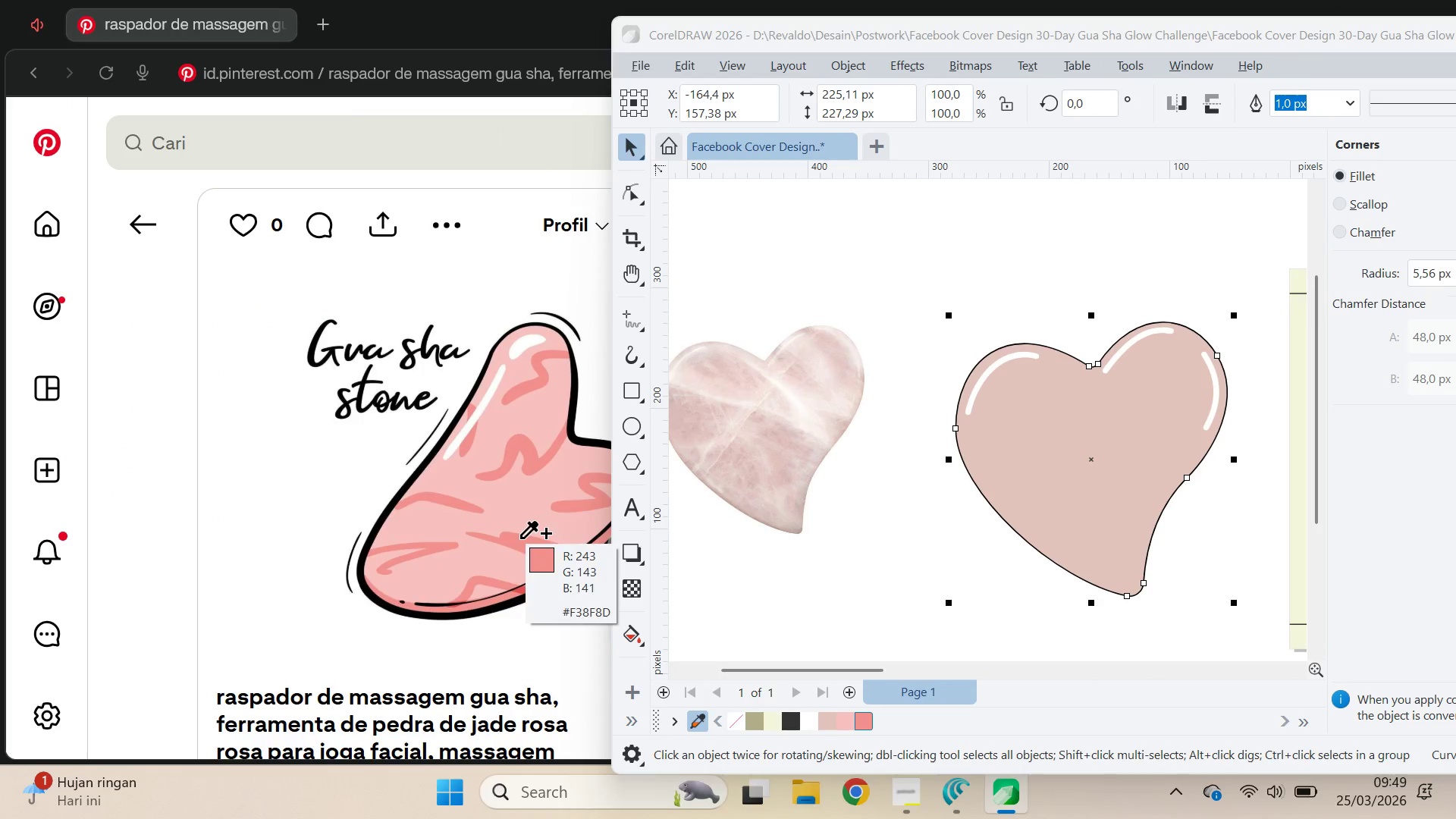 
key(Control+ControlLeft)
 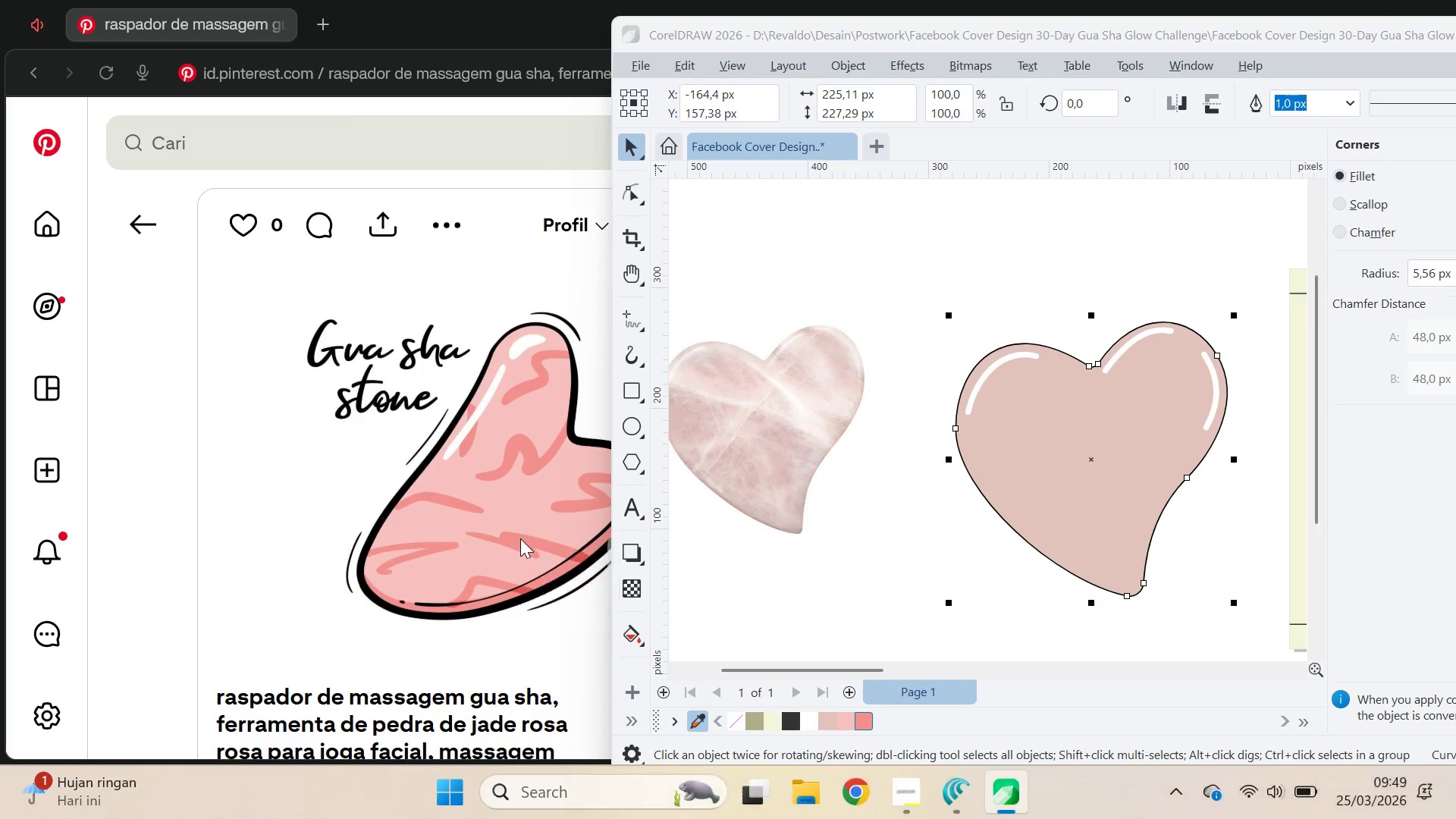 
key(Control+ControlLeft)
 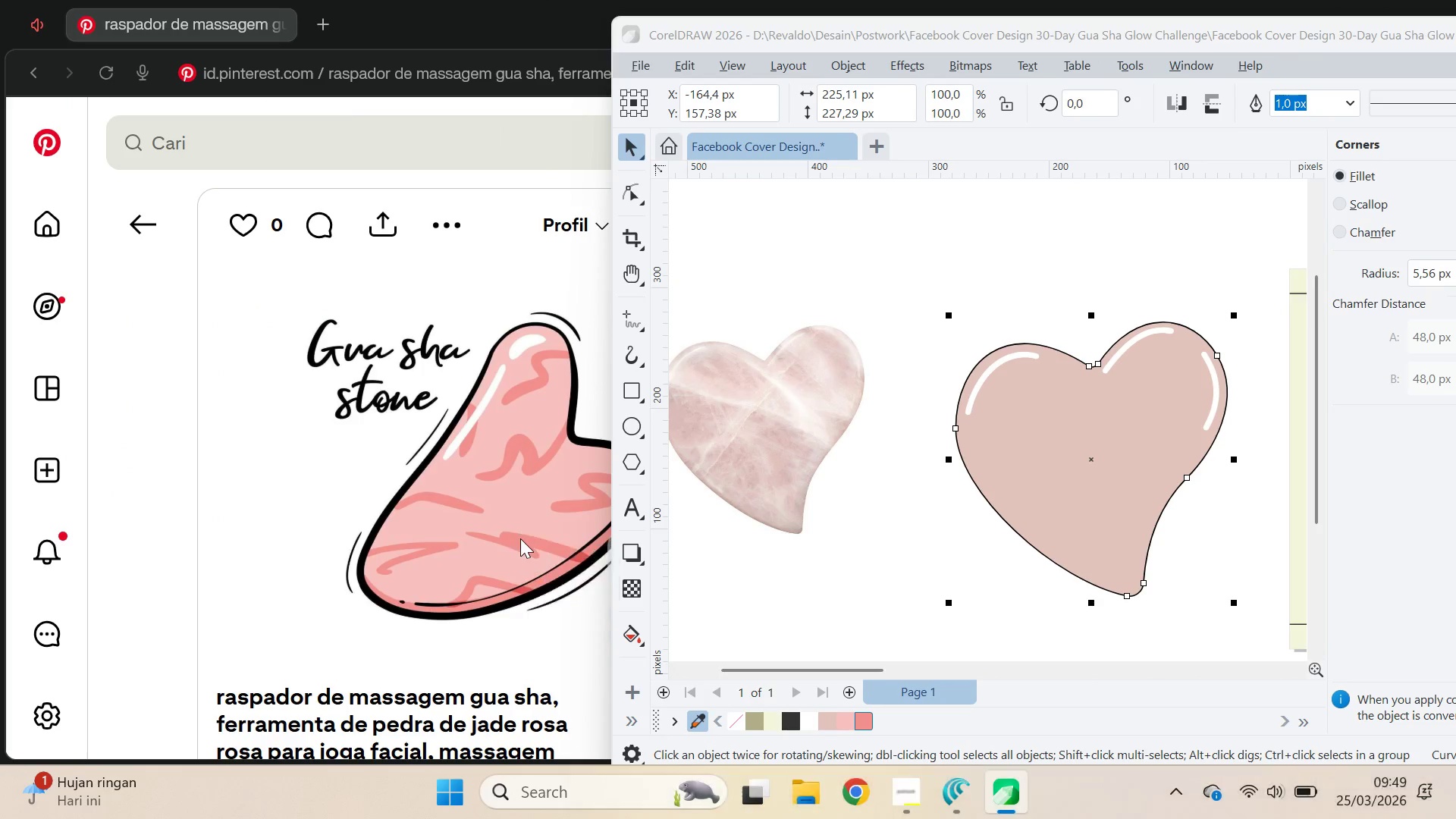 
key(Control+ControlLeft)
 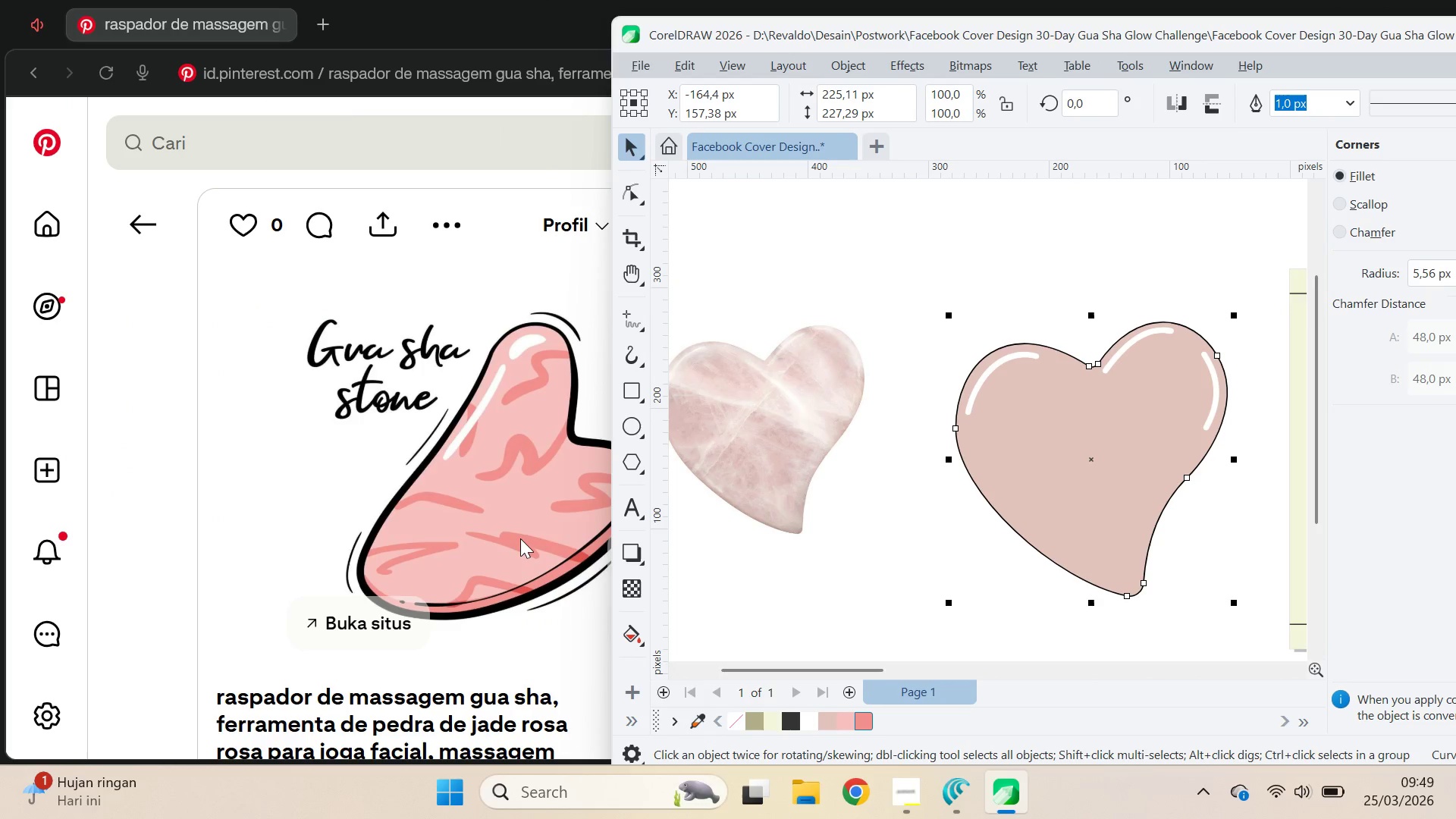 
key(Control+ControlLeft)
 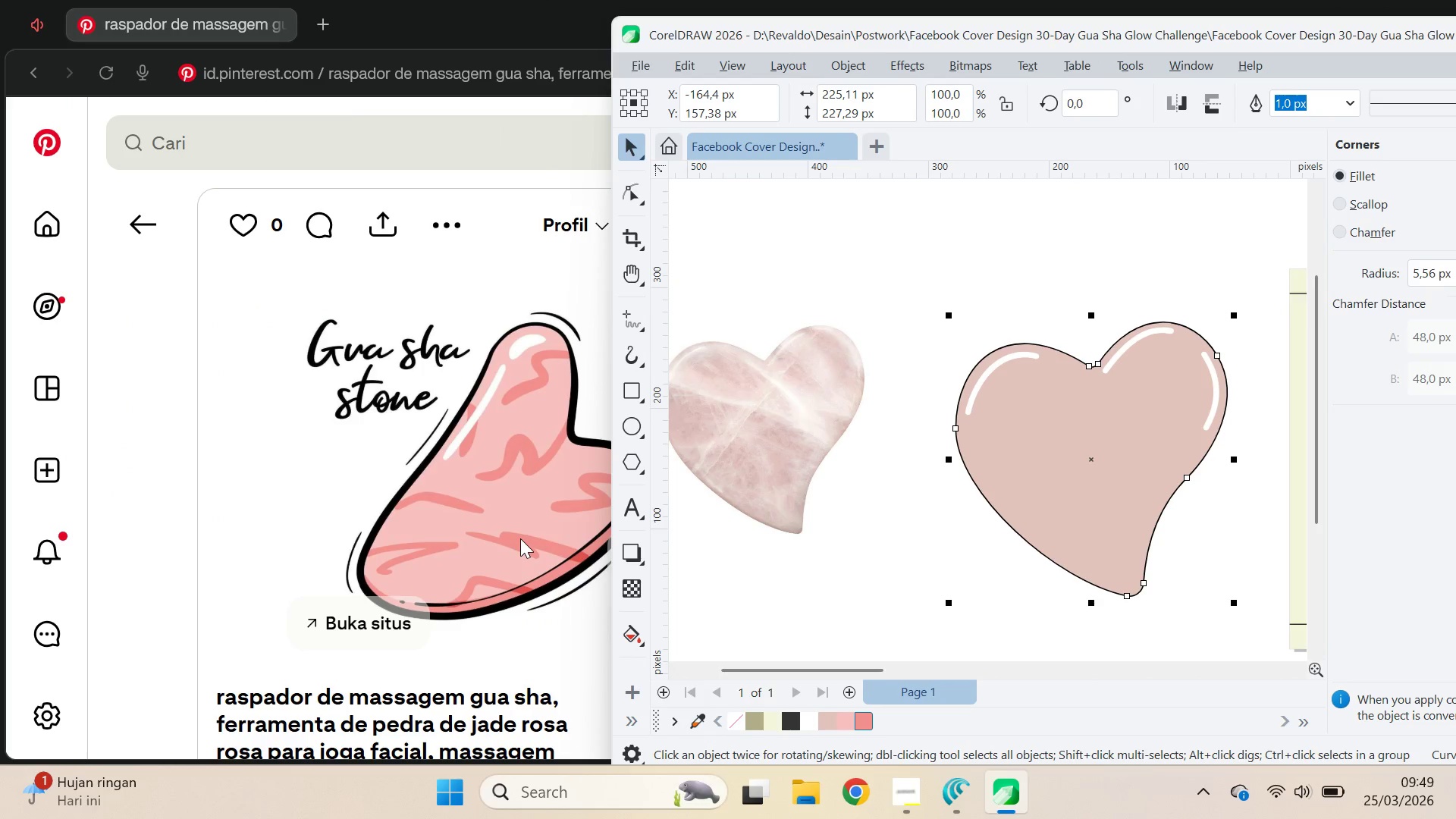 
key(V)
 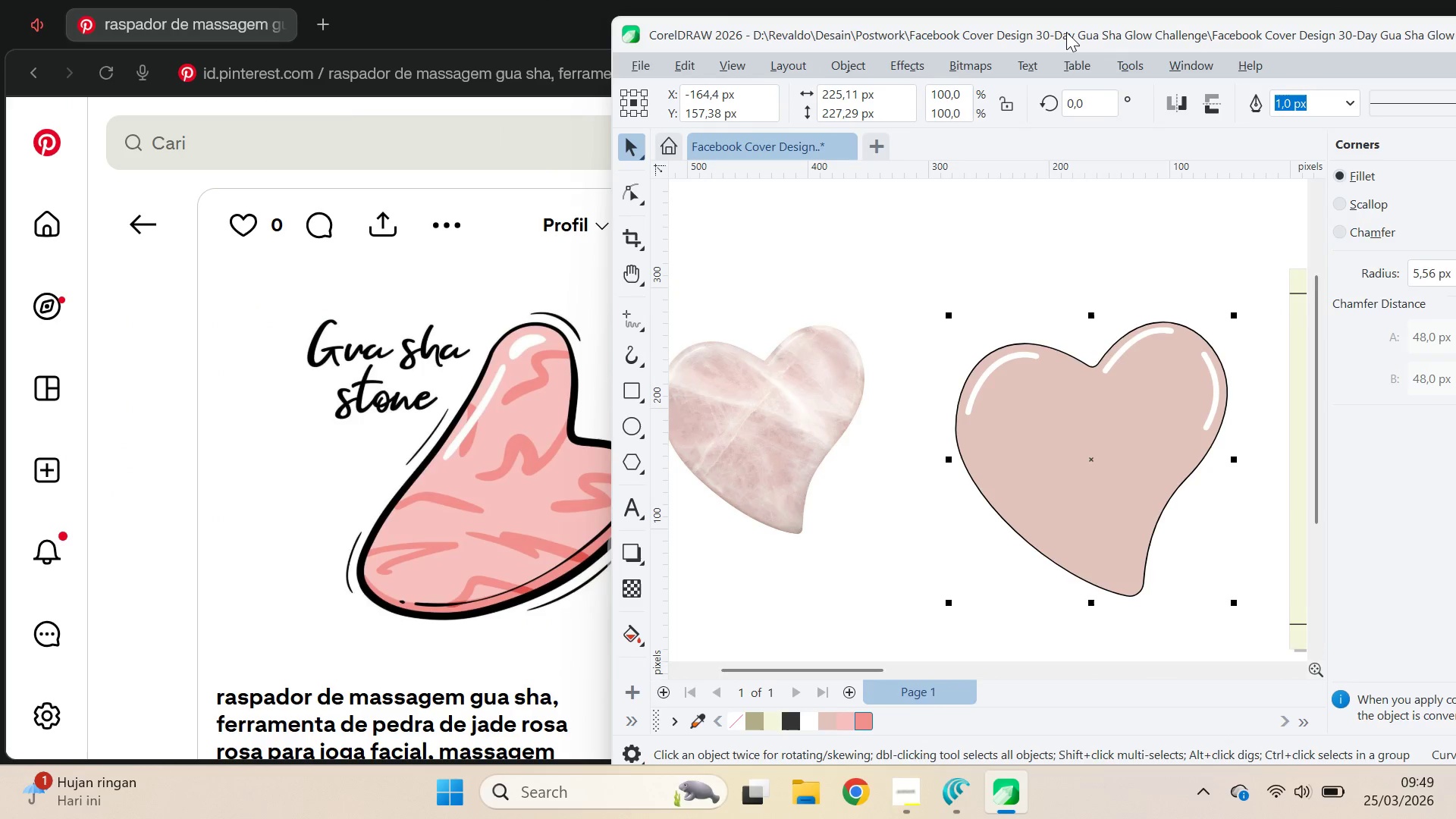 
double_click([1066, 32])
 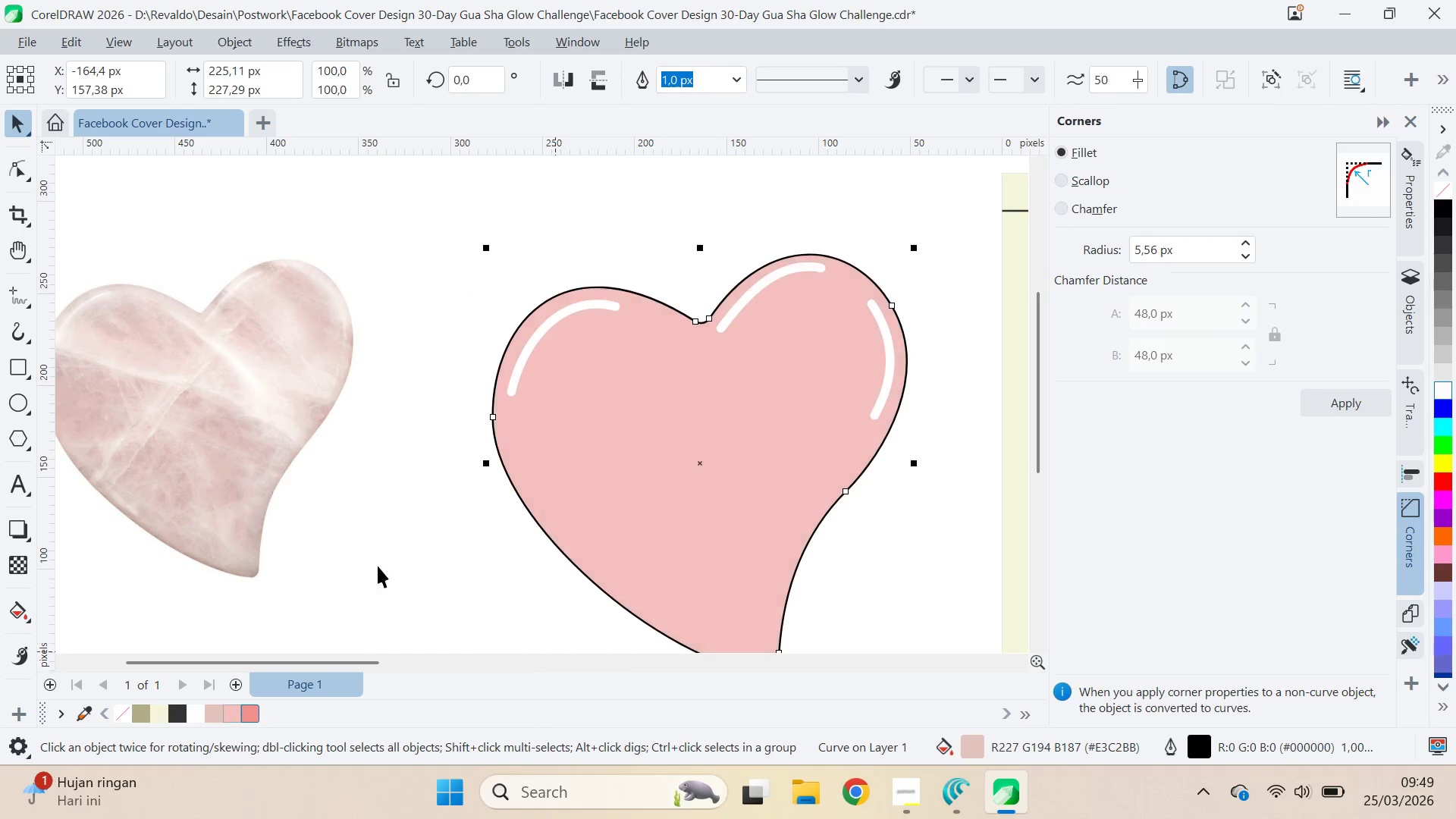 
triple_click([450, 529])
 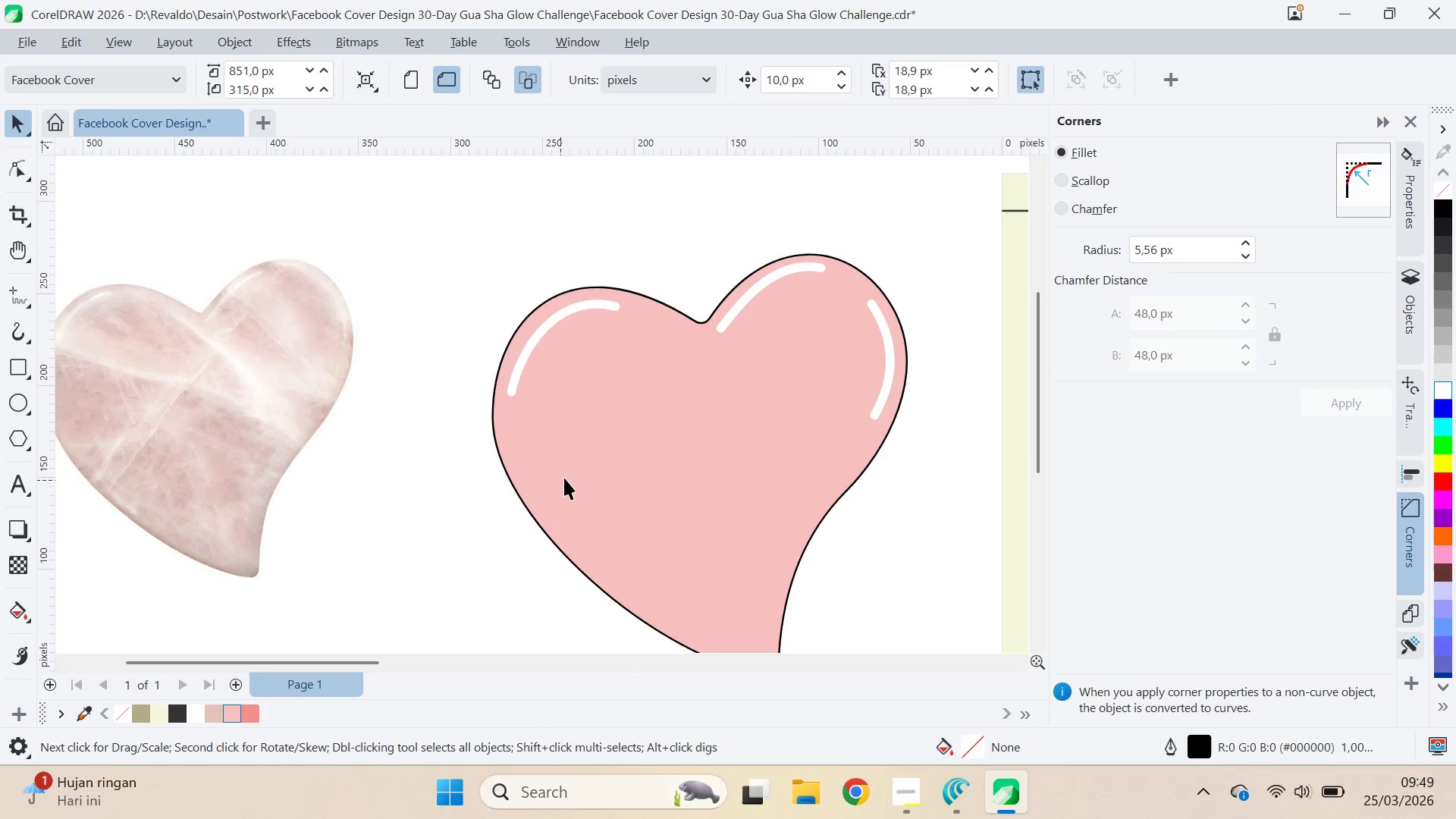 
triple_click([566, 476])
 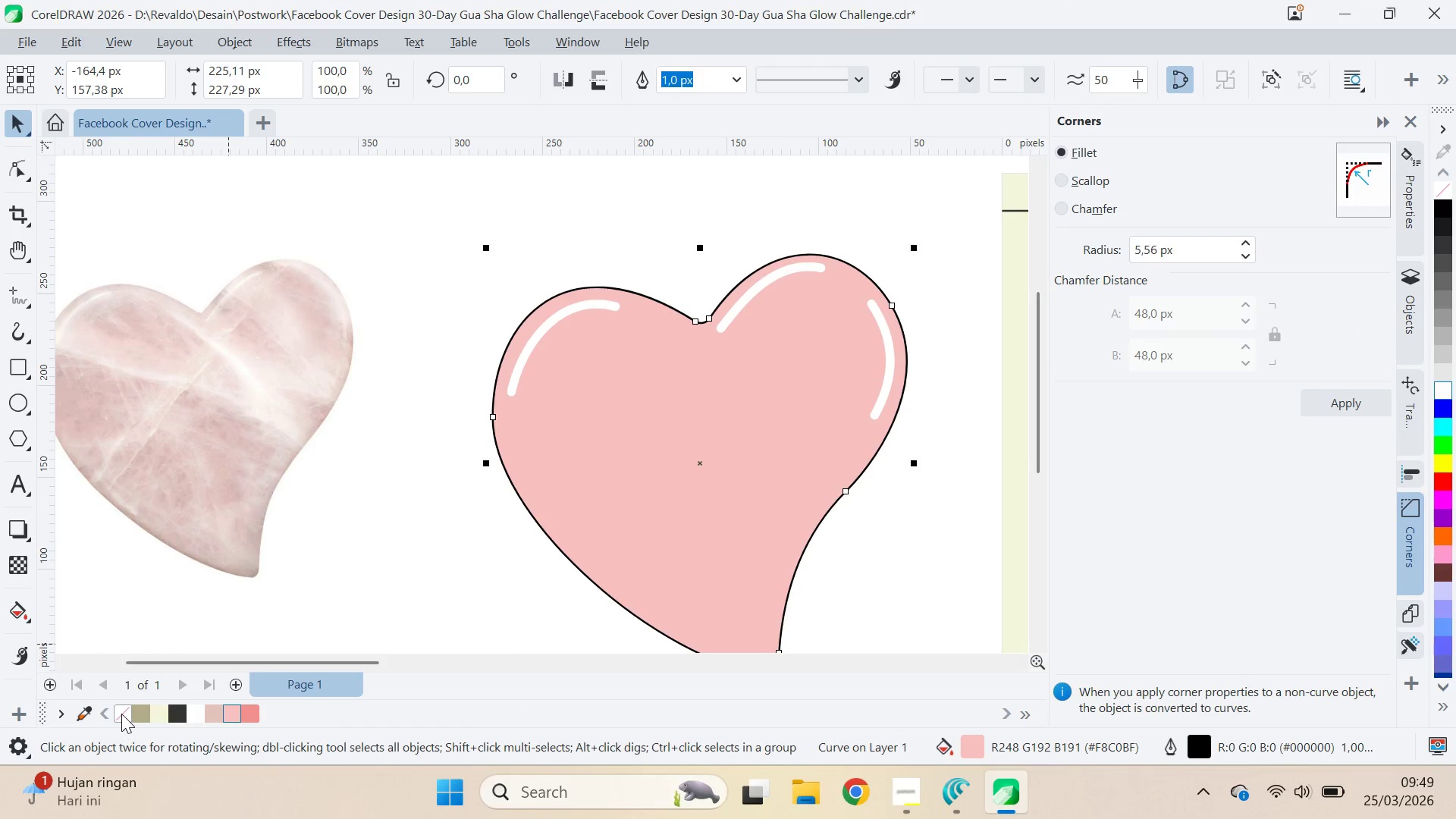 
left_click([381, 560])
 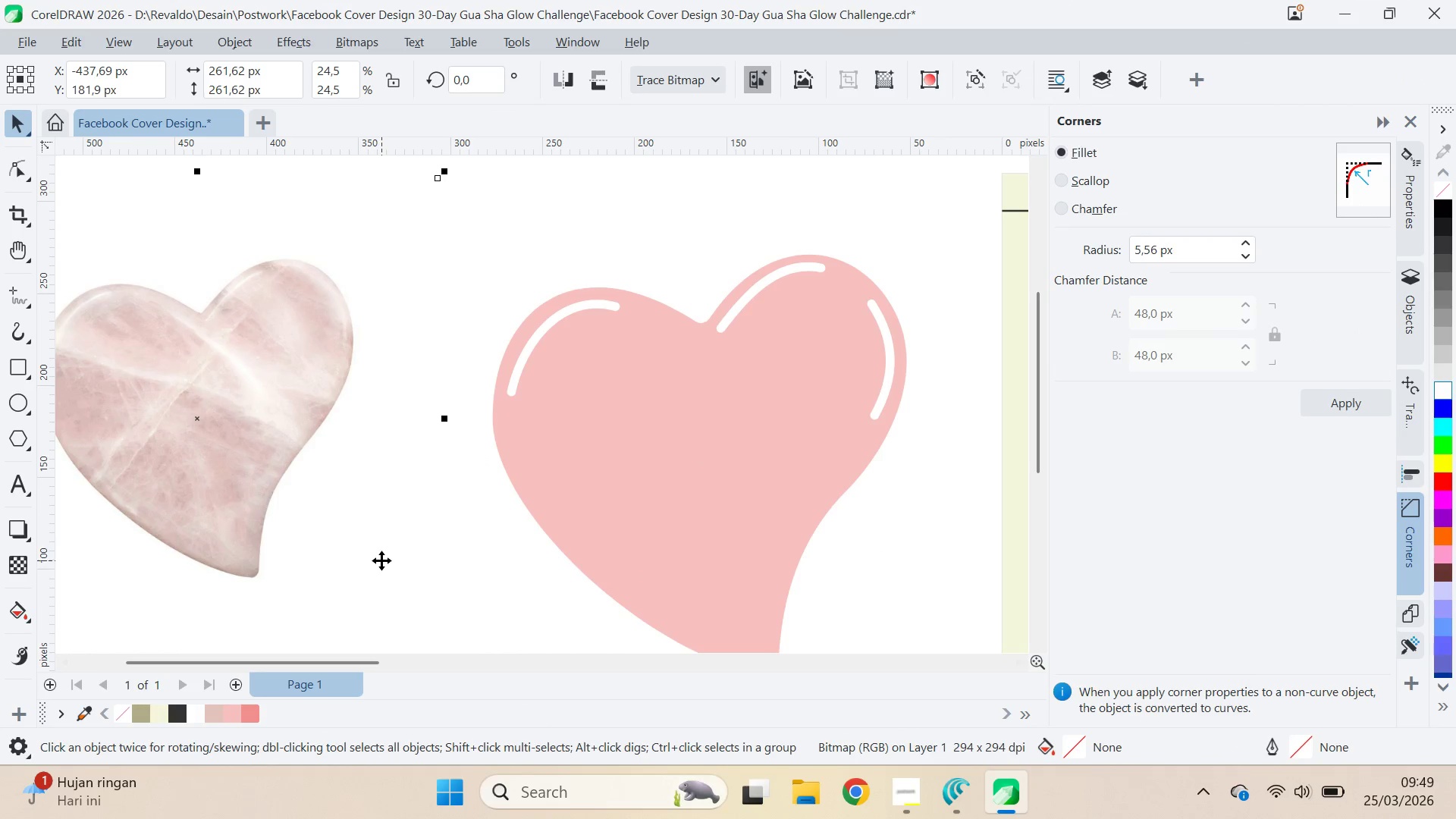 
key(Alt+AltLeft)
 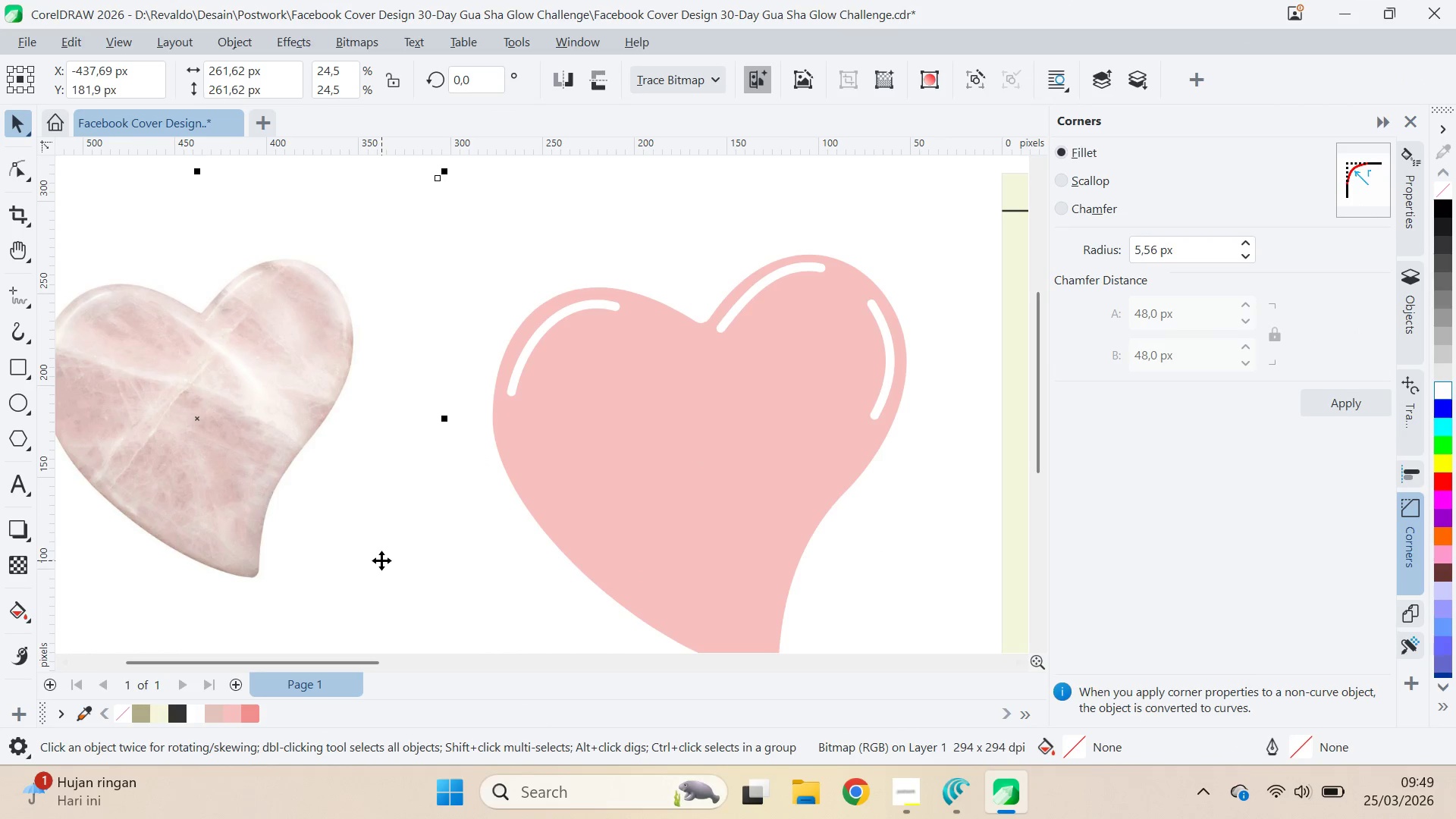 
key(Alt+Tab)
 